 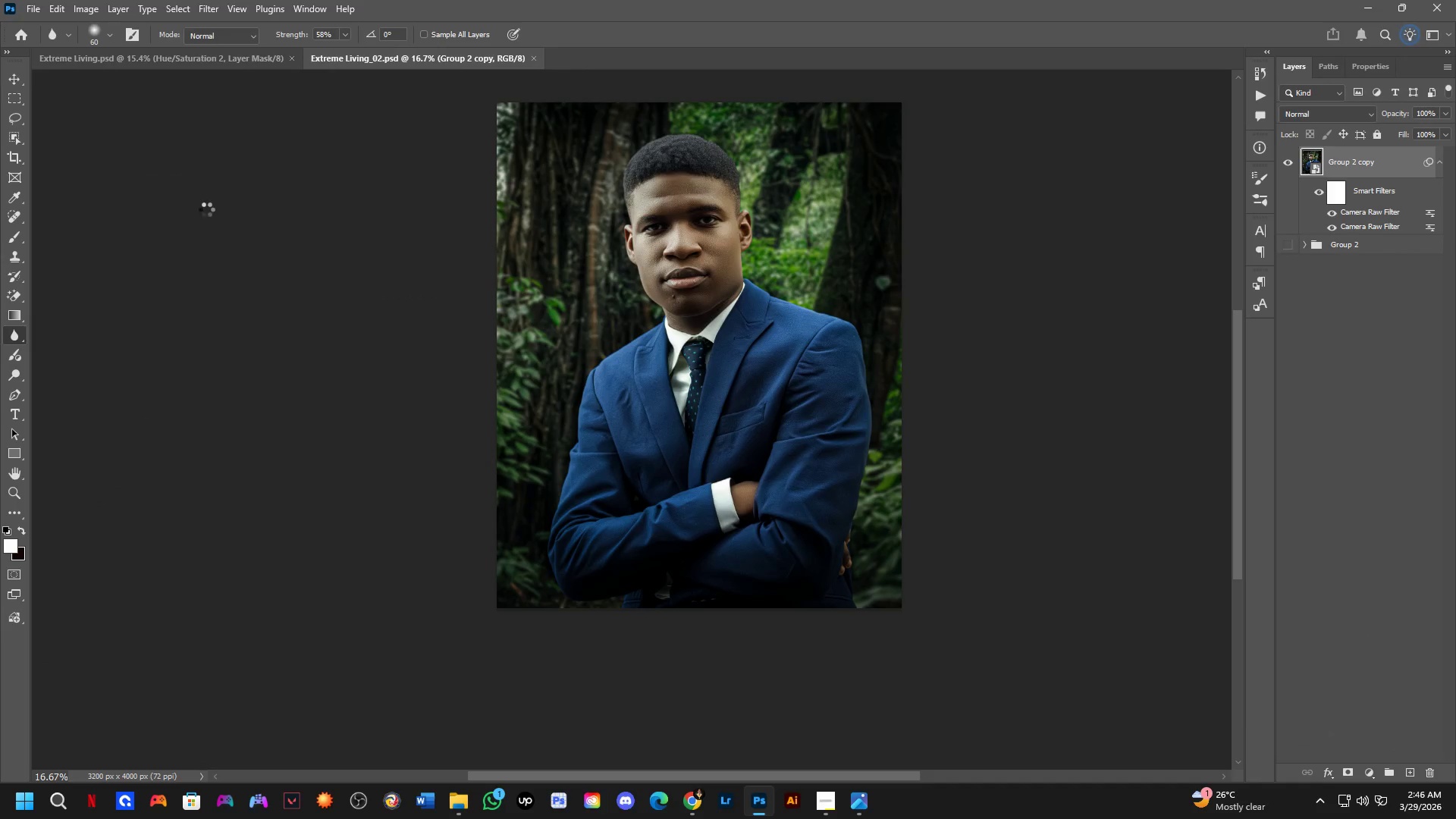 
key(Shift+ShiftLeft)
 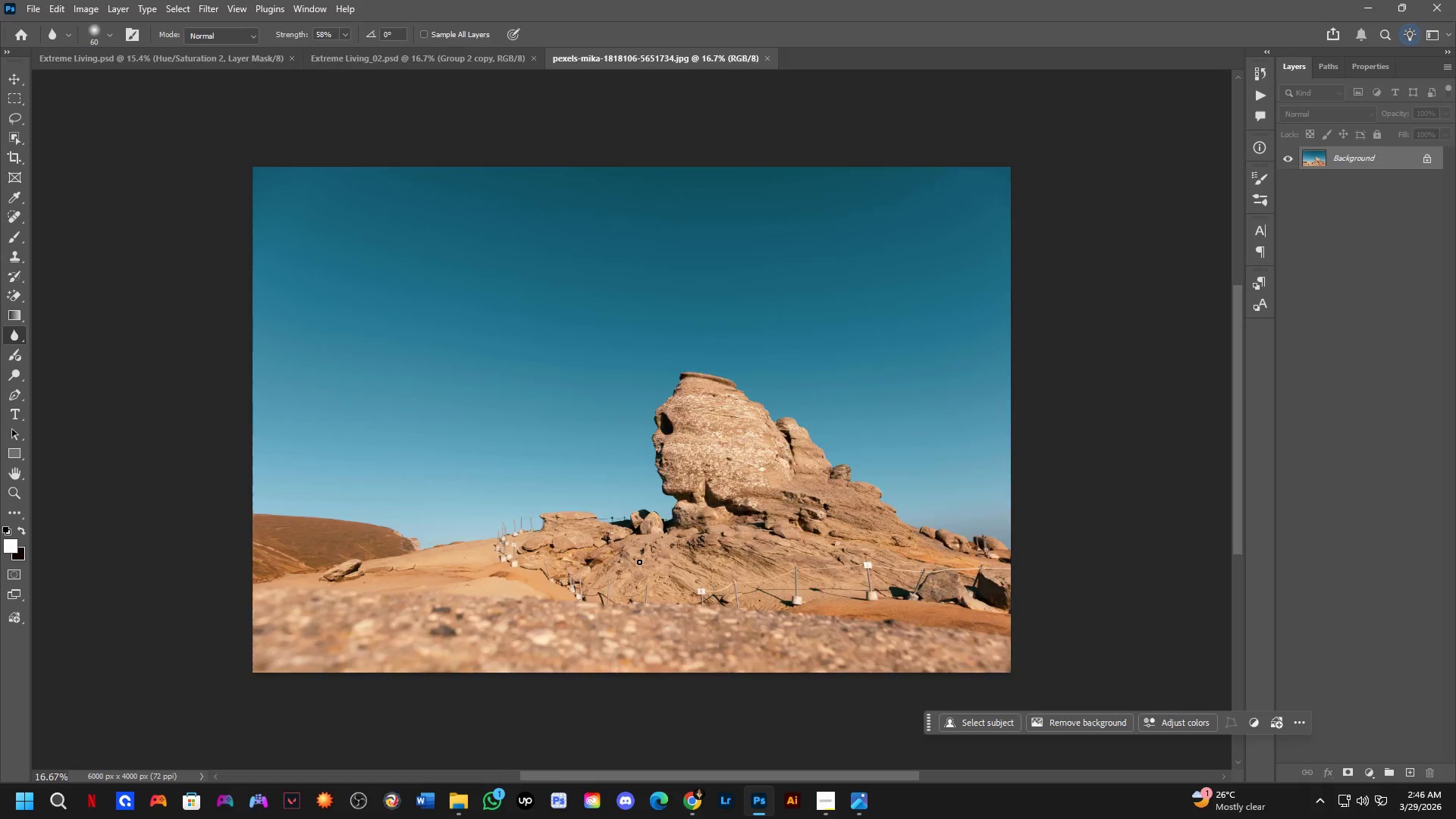 
scroll: coordinate [639, 562], scroll_direction: up, amount: 3.0
 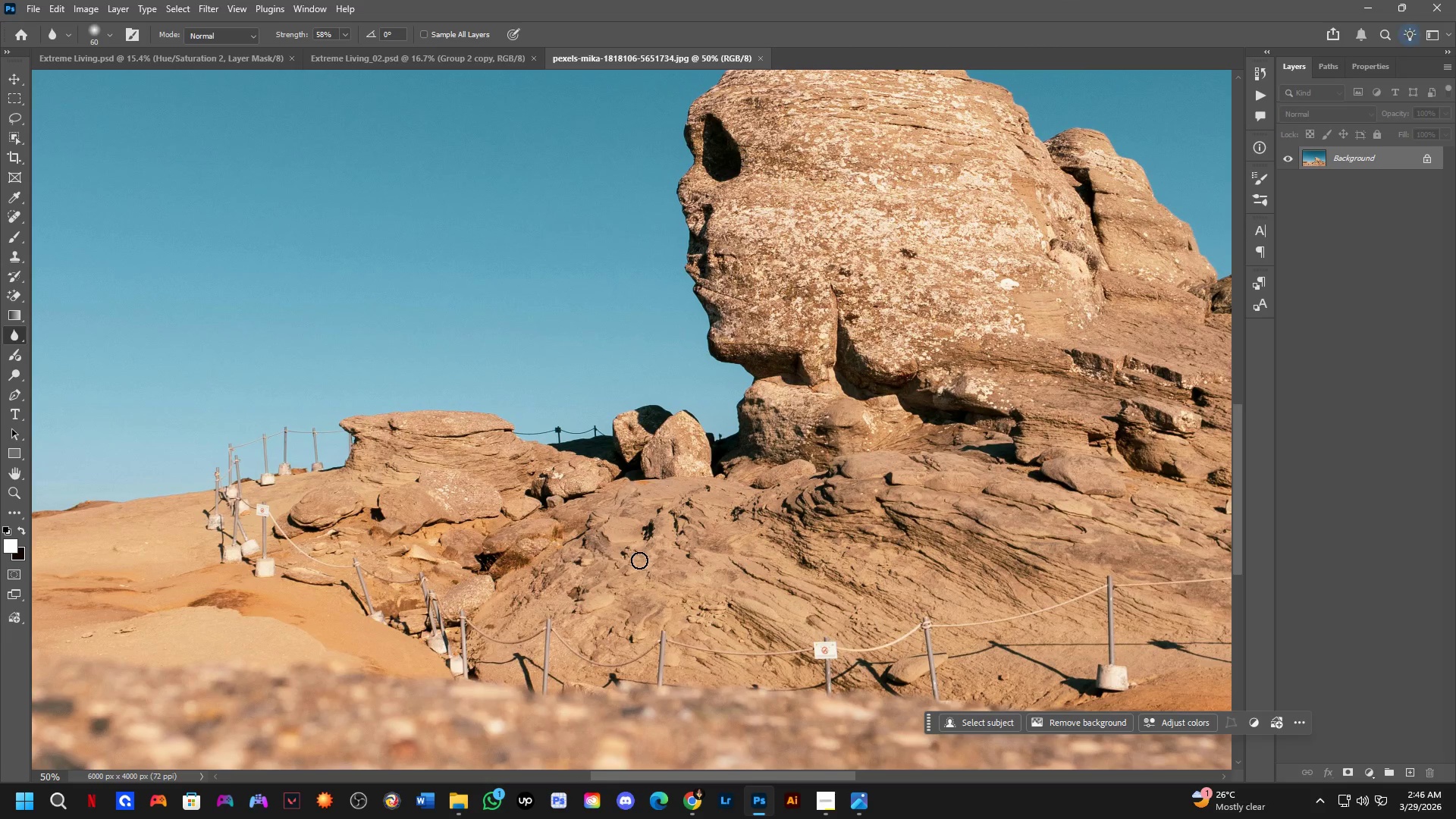 
key(Shift+ShiftLeft)
 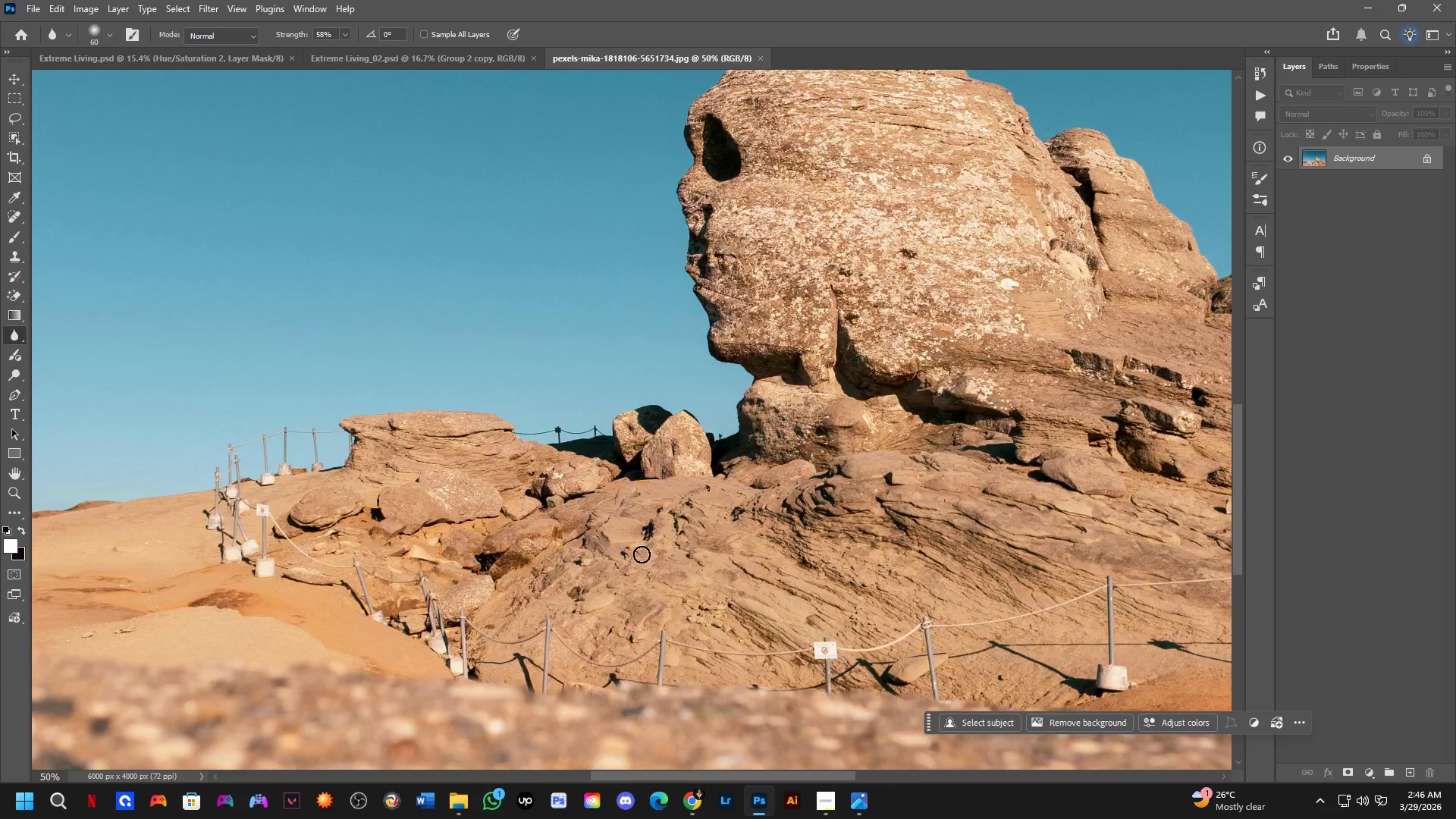 
hold_key(key=Space, duration=0.47)
 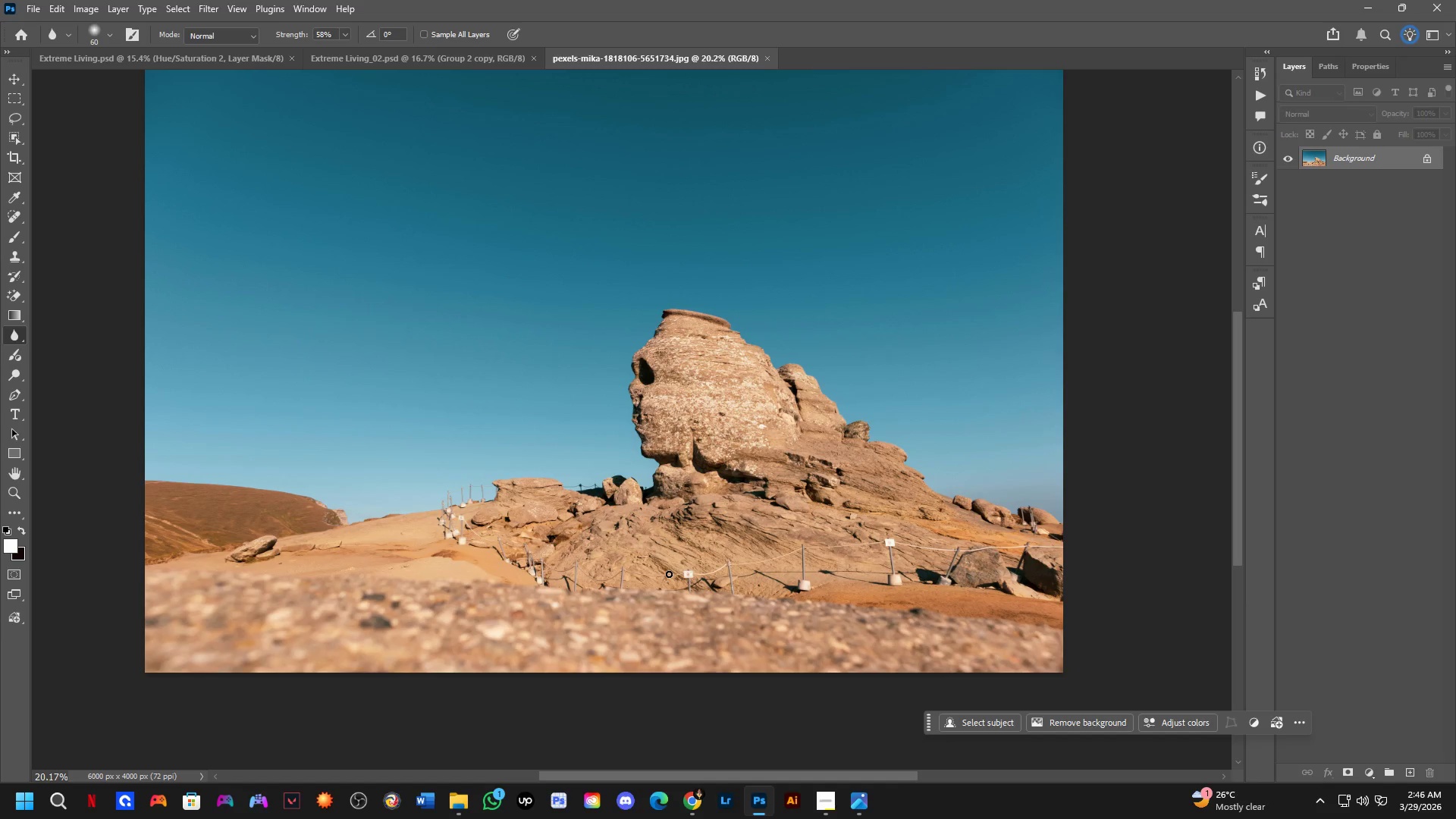 
scroll: coordinate [710, 588], scroll_direction: none, amount: 0.0
 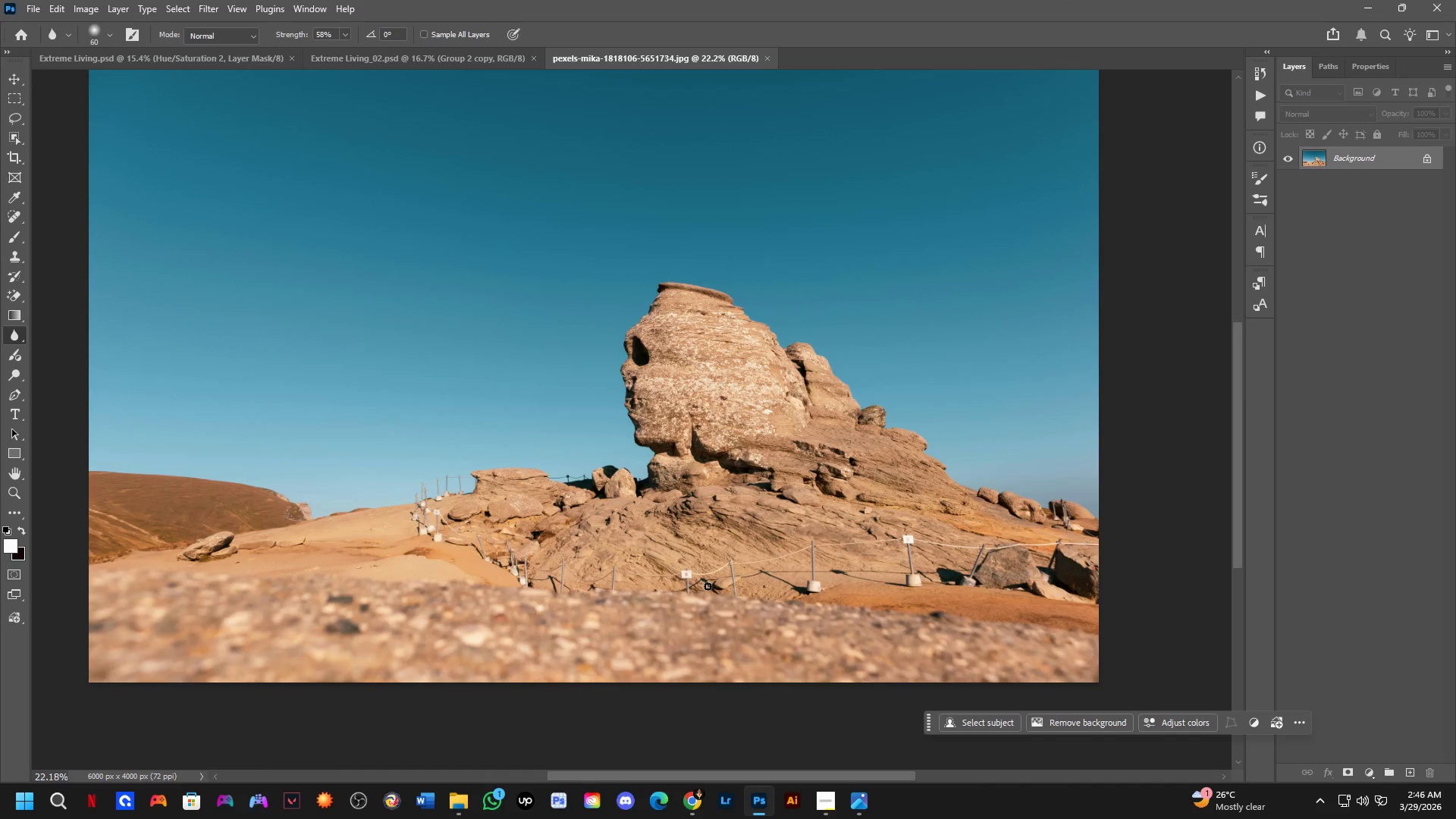 
scroll: coordinate [702, 573], scroll_direction: down, amount: 1.0
 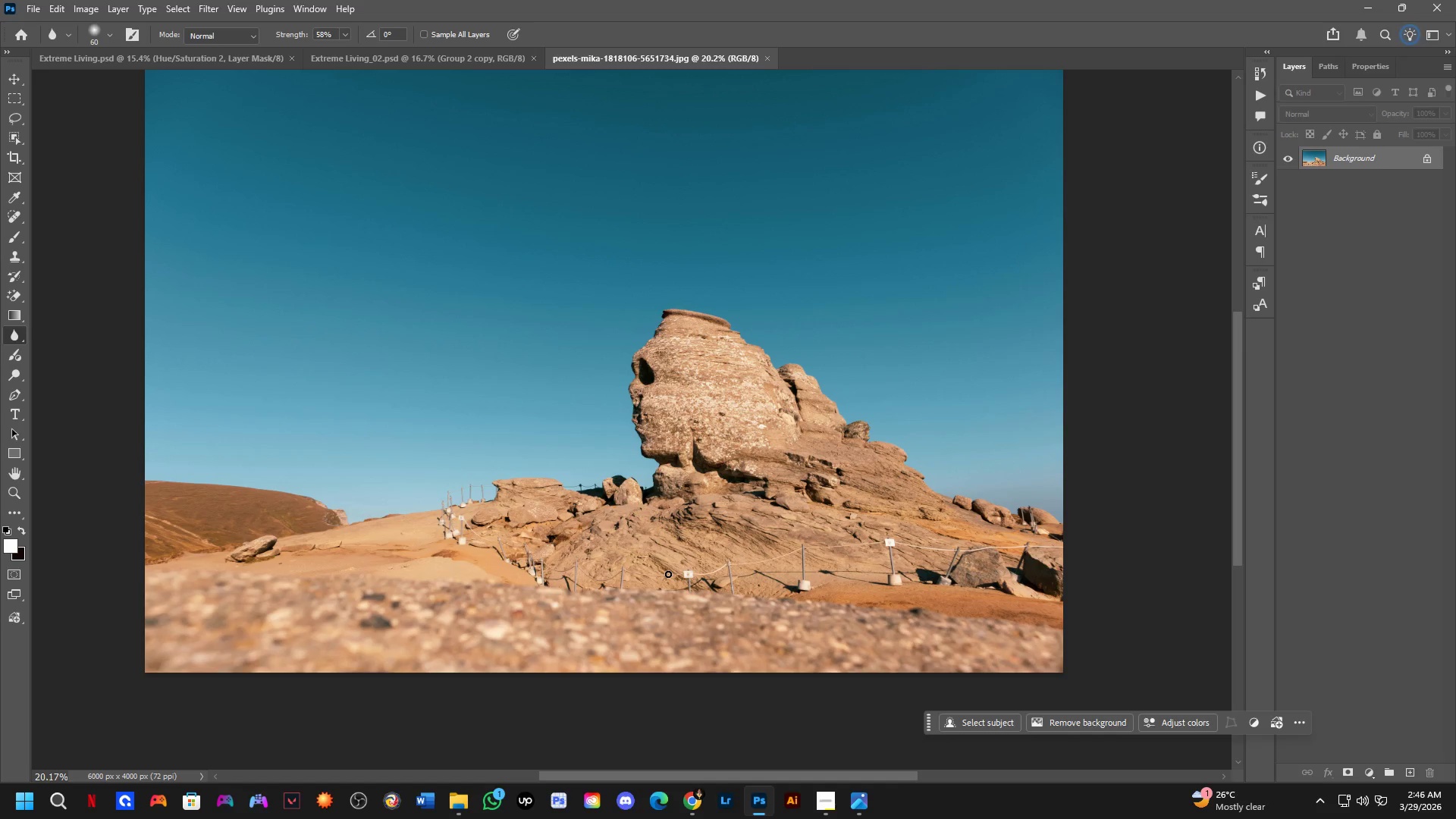 
left_click_drag(start_coordinate=[680, 460], to_coordinate=[736, 297])
 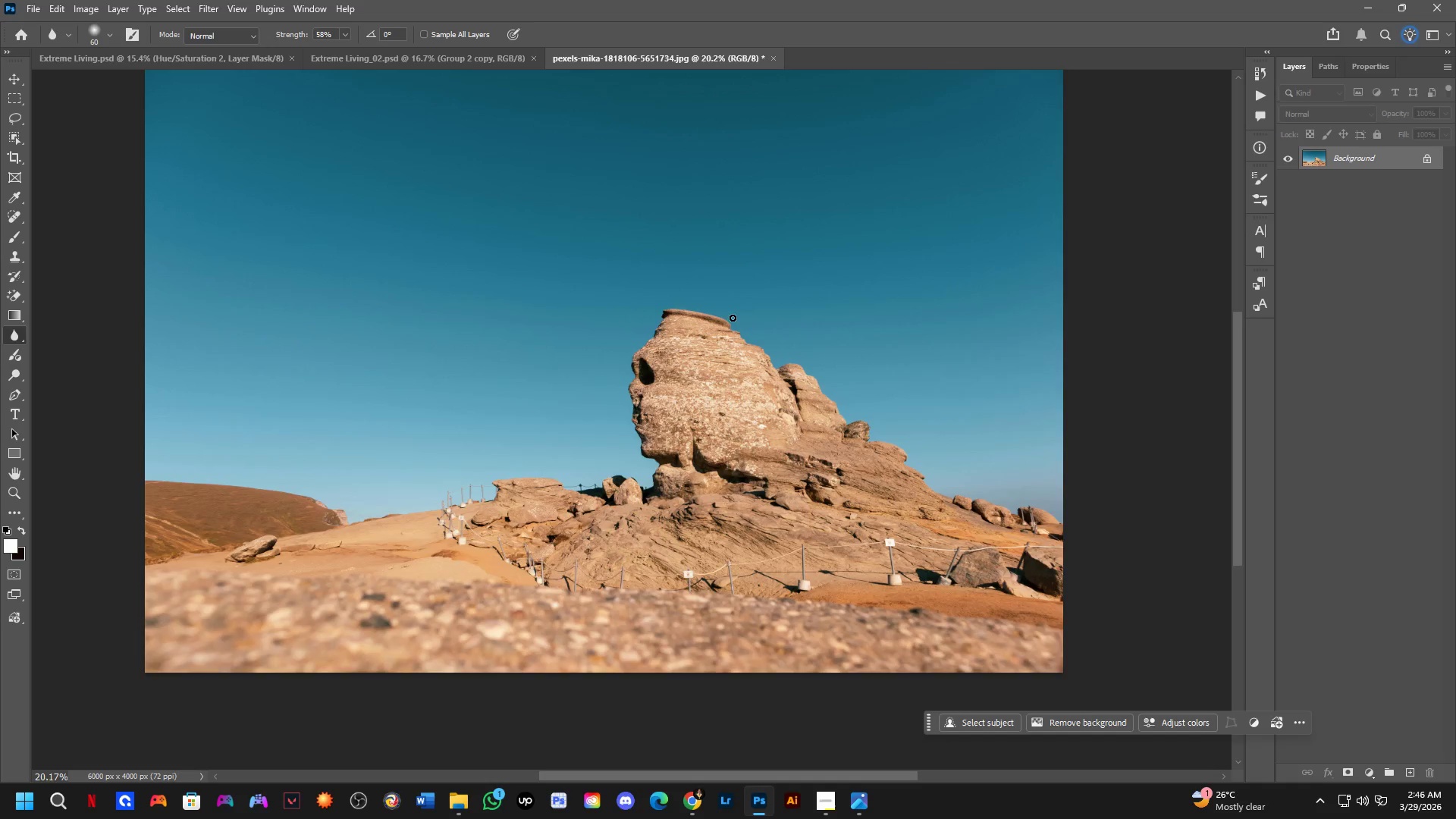 
scroll: coordinate [727, 337], scroll_direction: up, amount: 6.0
 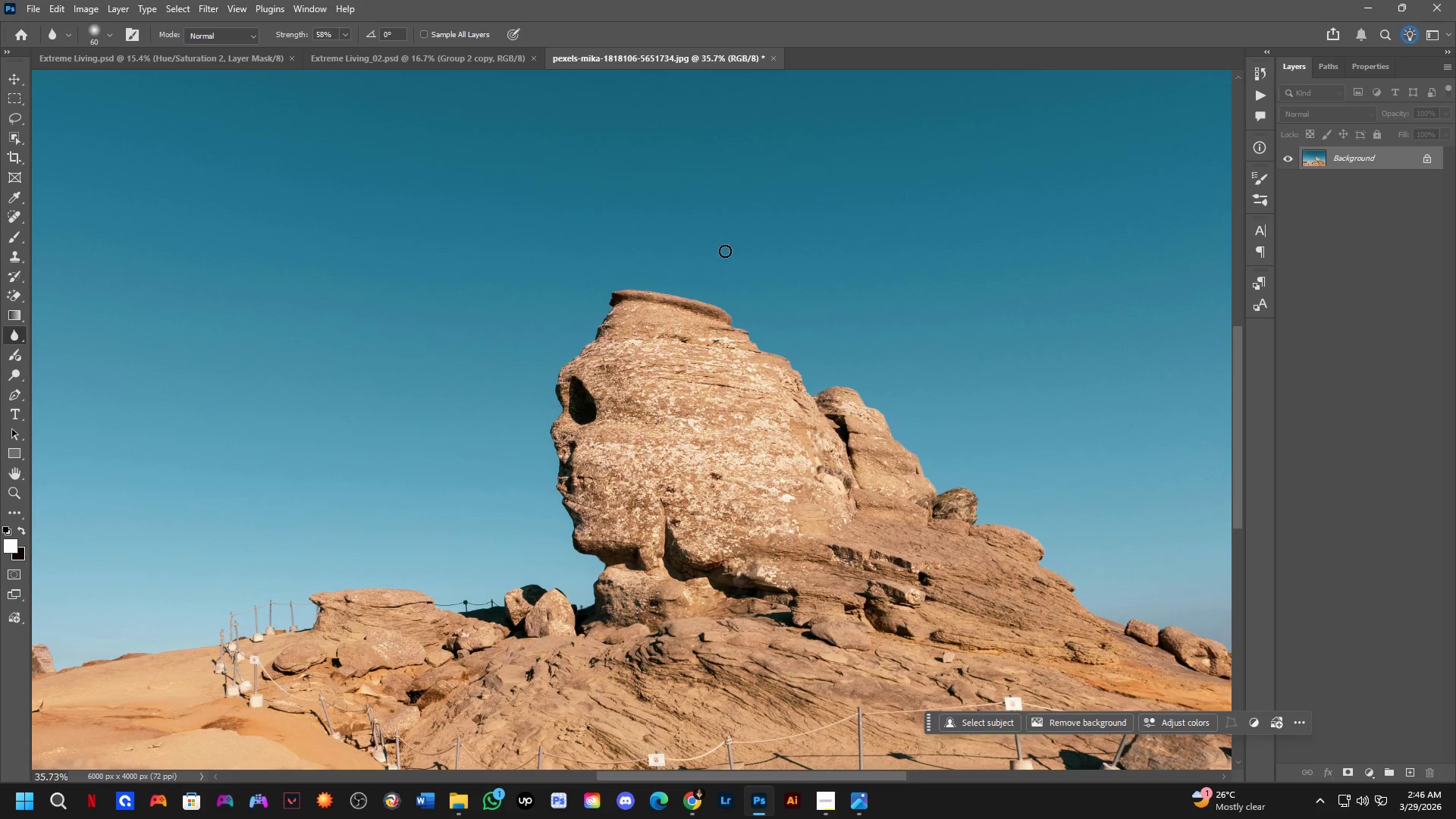 
left_click_drag(start_coordinate=[718, 247], to_coordinate=[801, 282])
 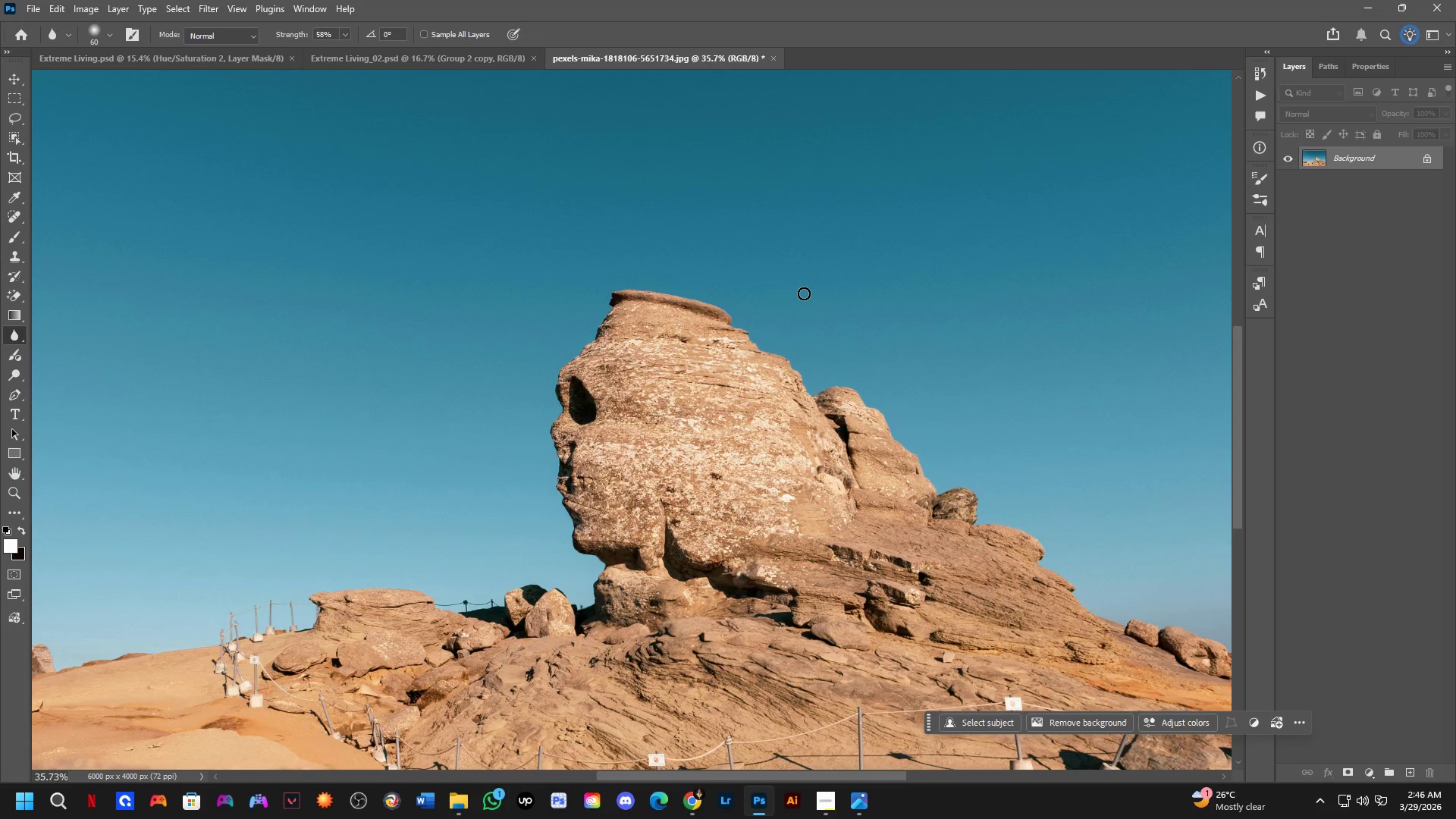 
key(Control+Z)
 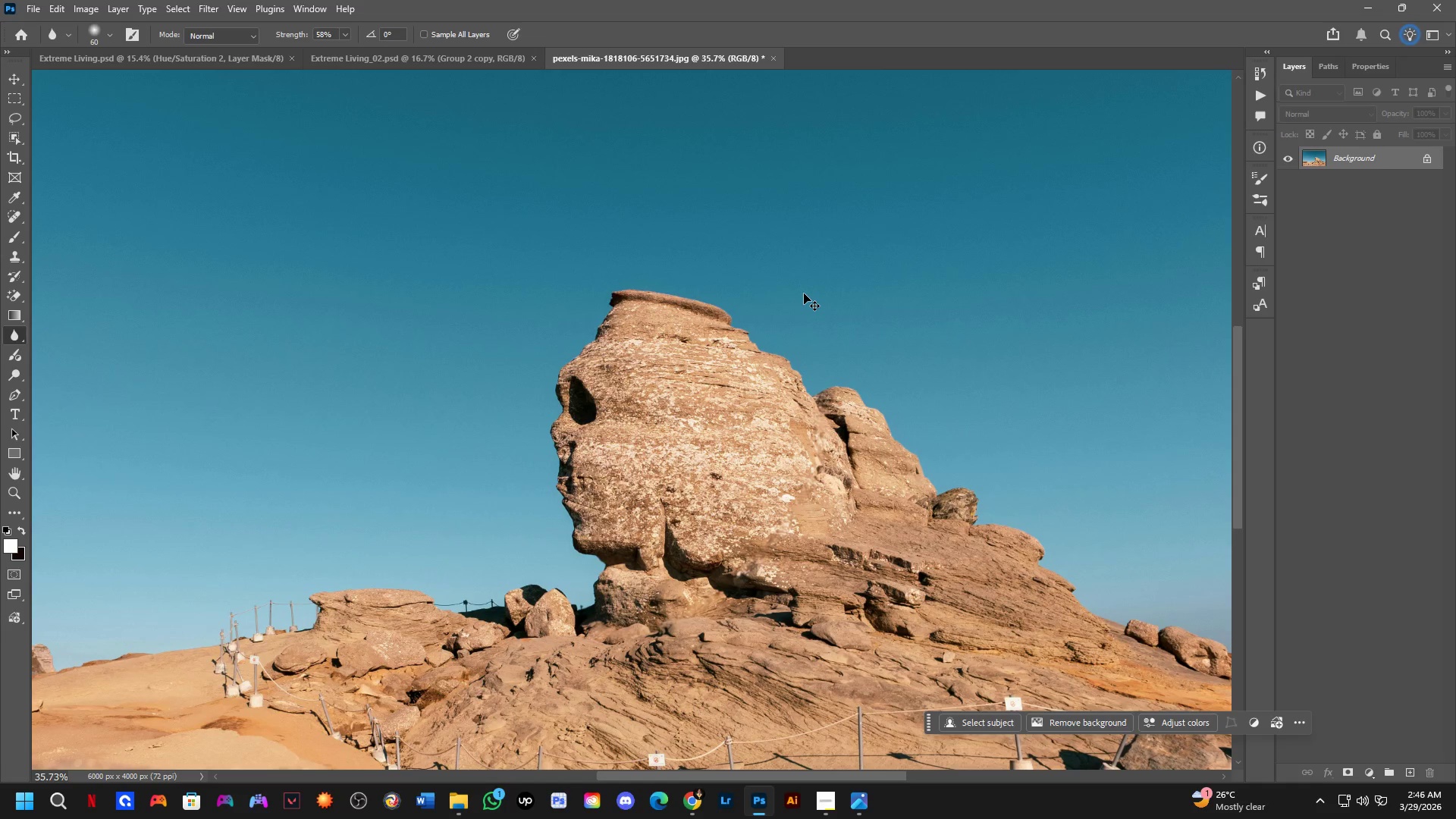 
key(Control+Z)
 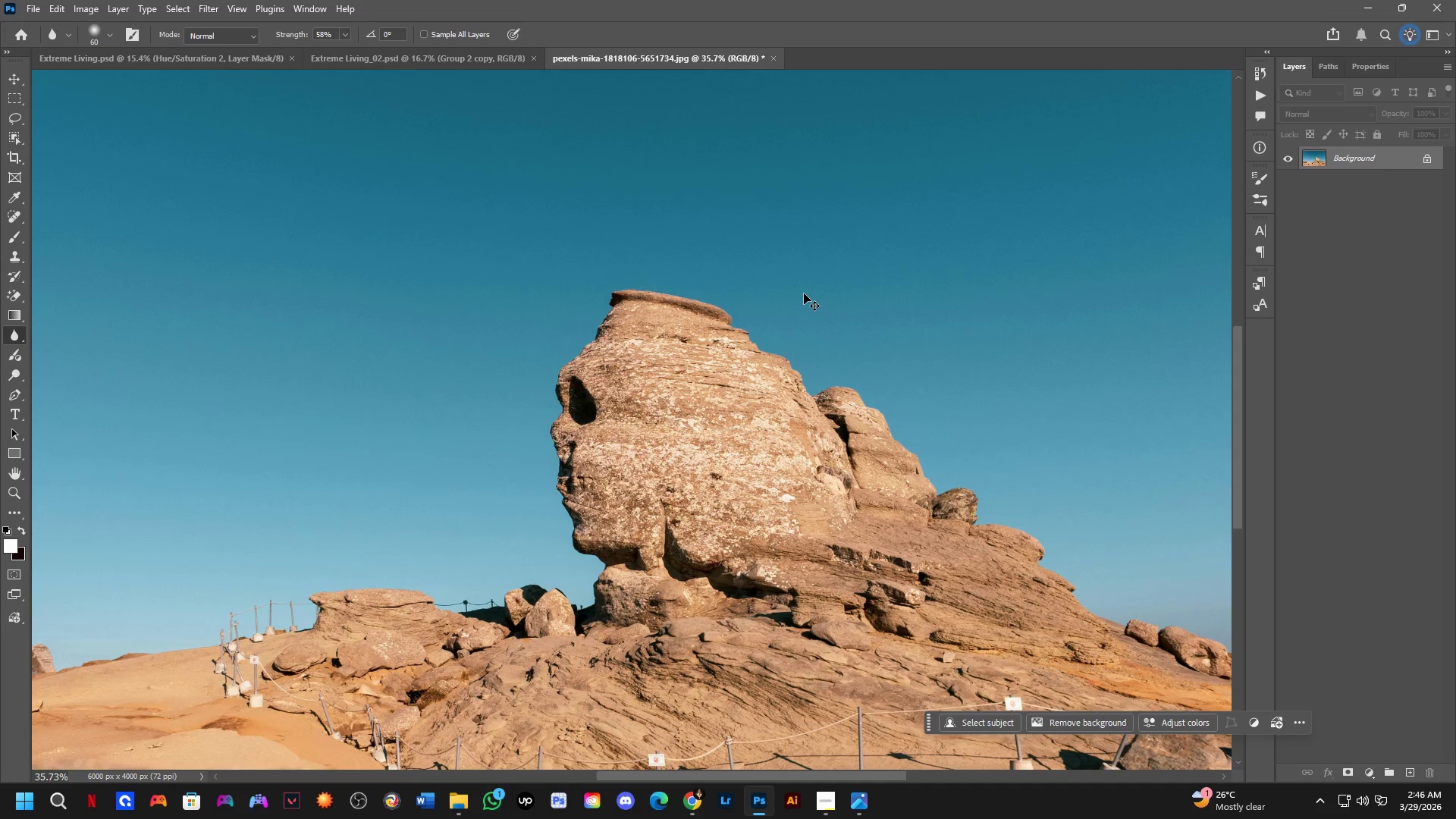 
key(Control+Z)
 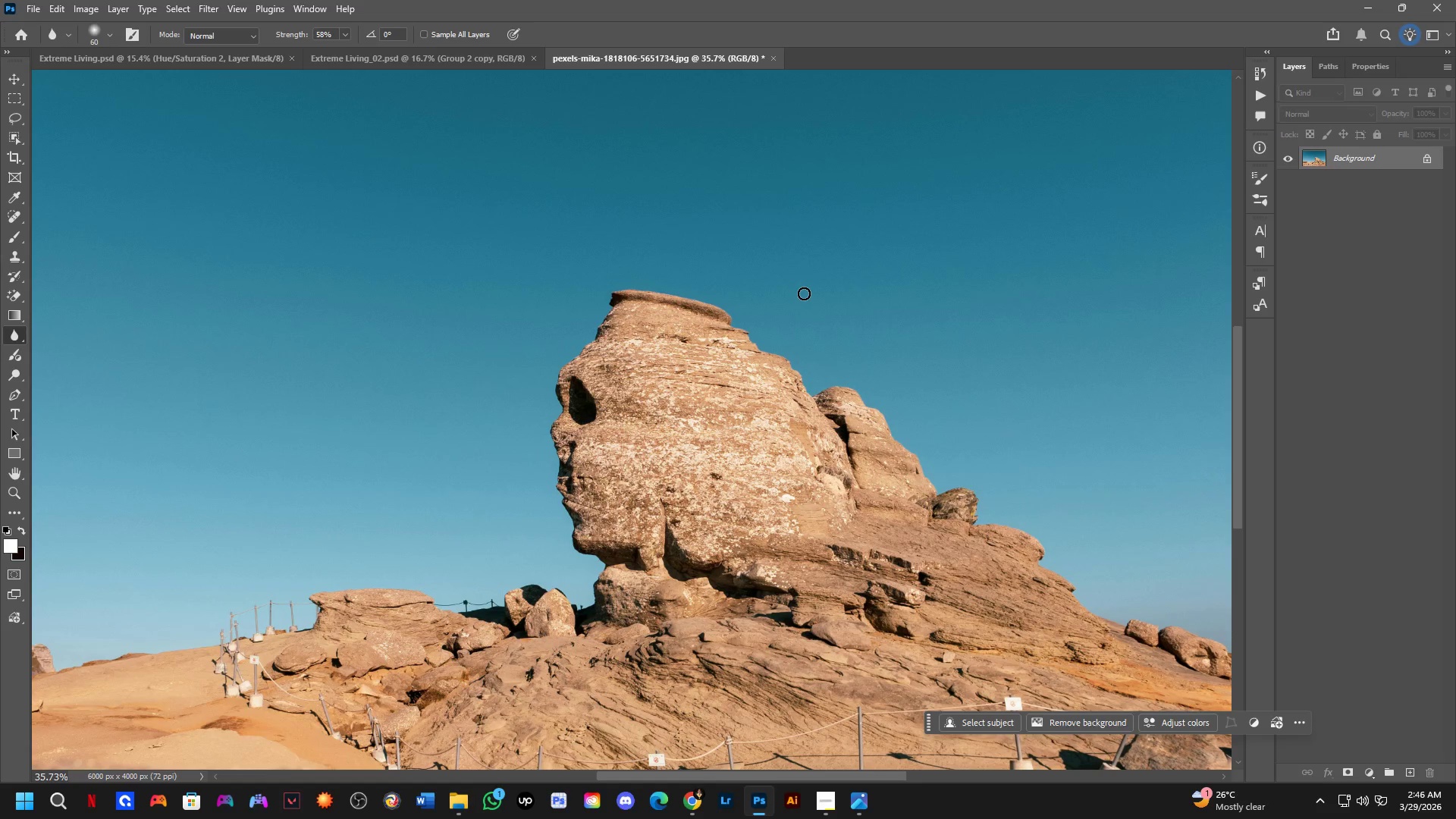 
wait(14.98)
 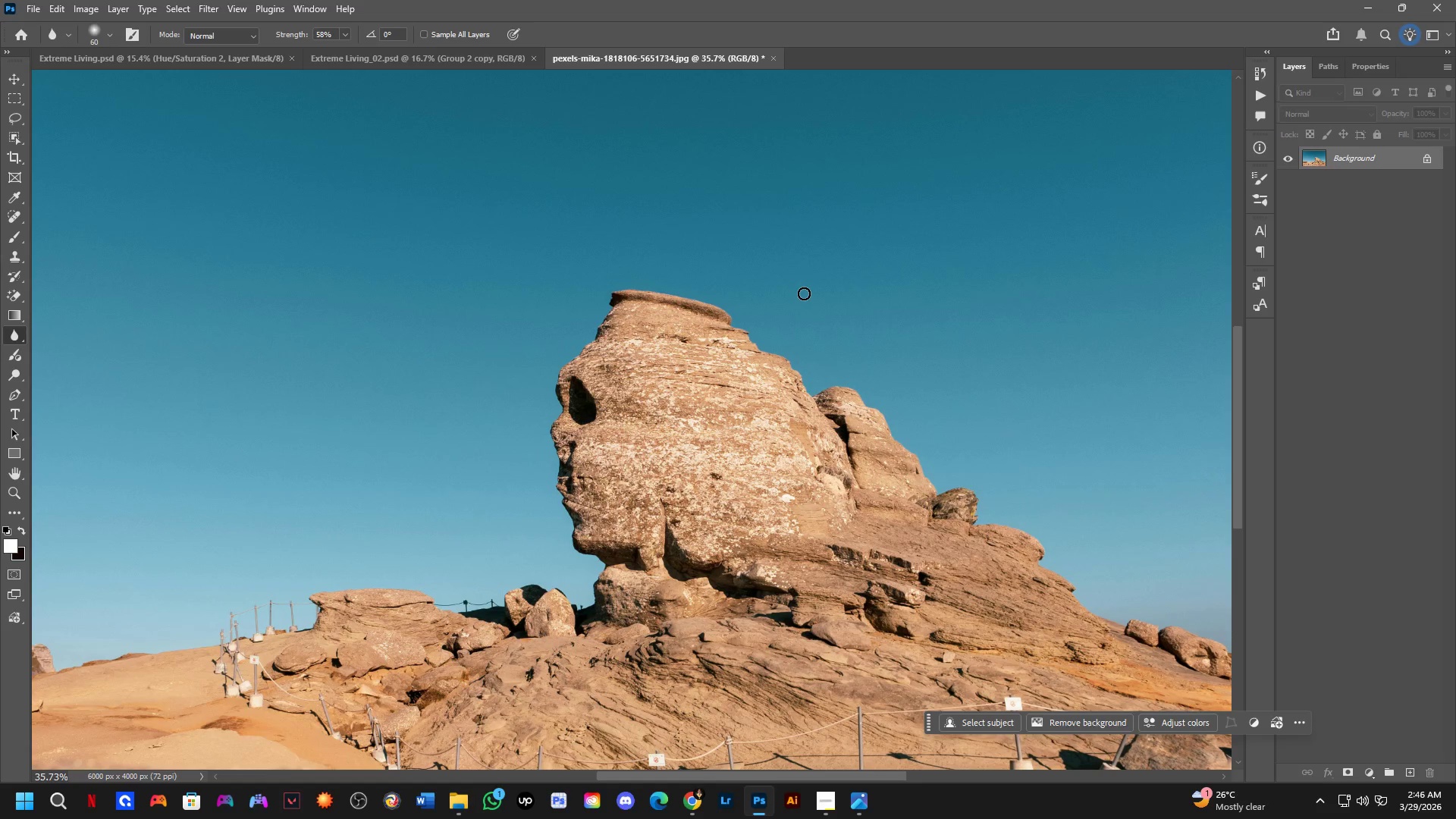 
scroll: coordinate [664, 354], scroll_direction: down, amount: 9.0
 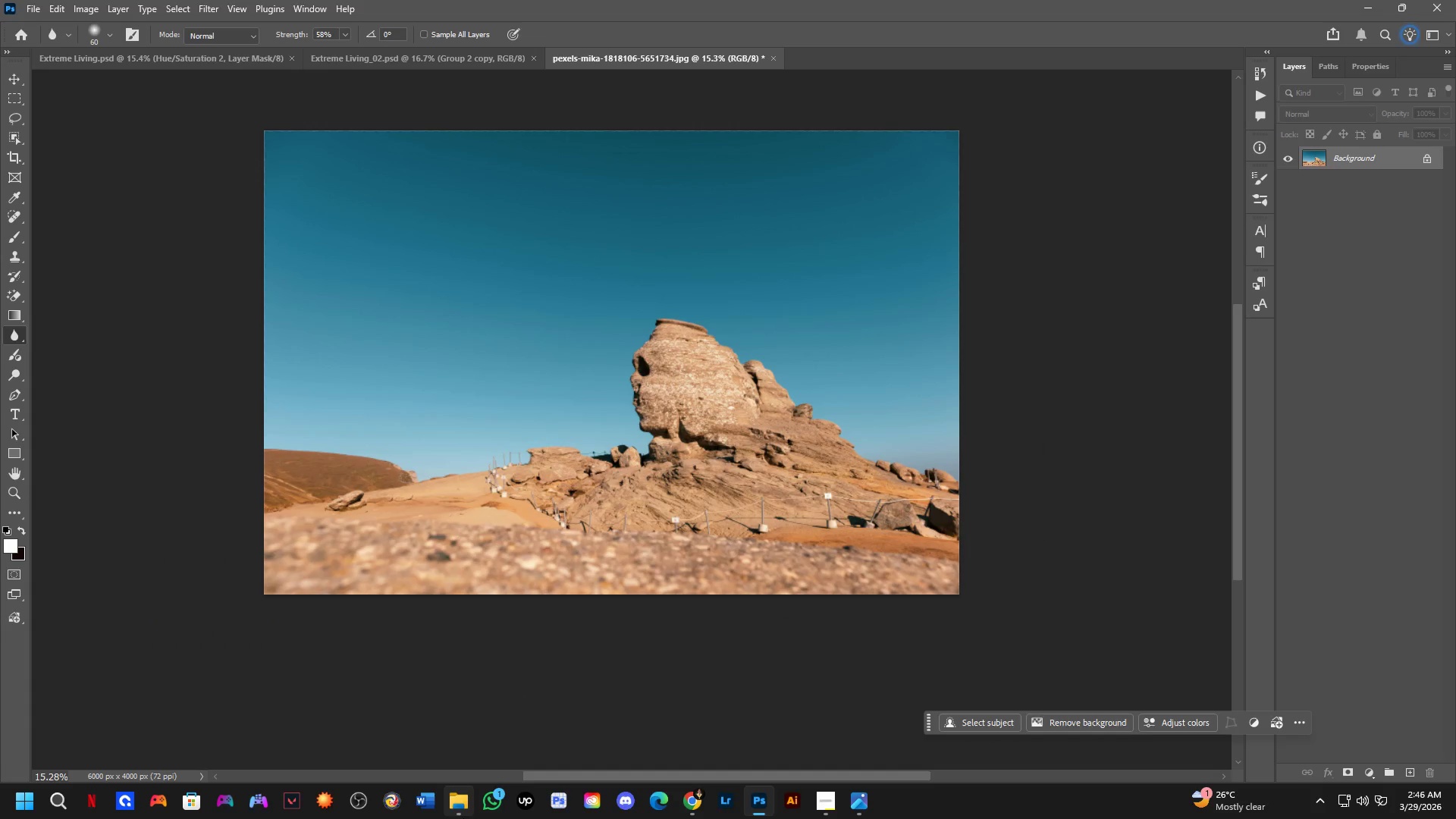 
left_click([457, 802])
 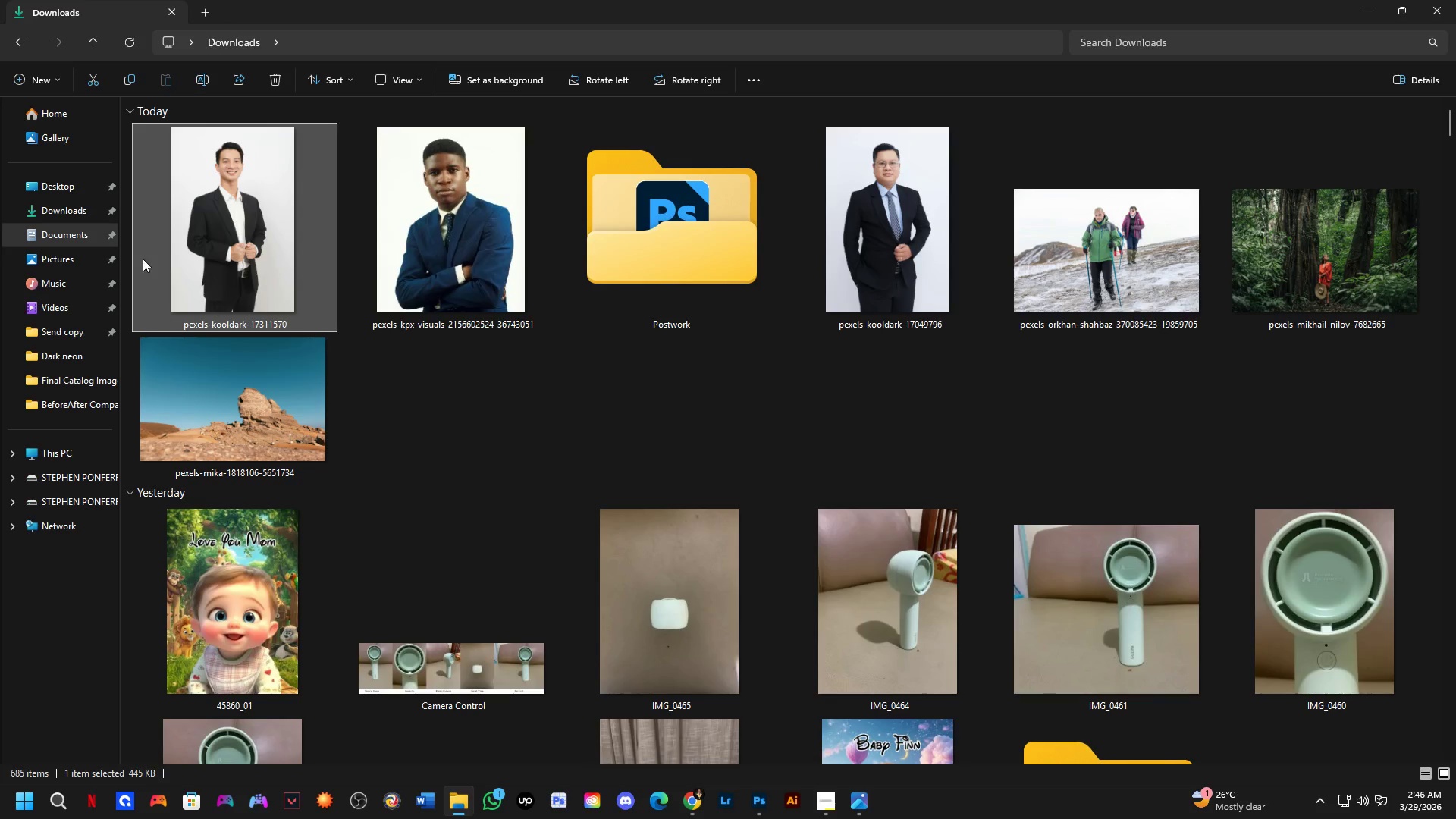 
left_click_drag(start_coordinate=[208, 196], to_coordinate=[651, 447])
 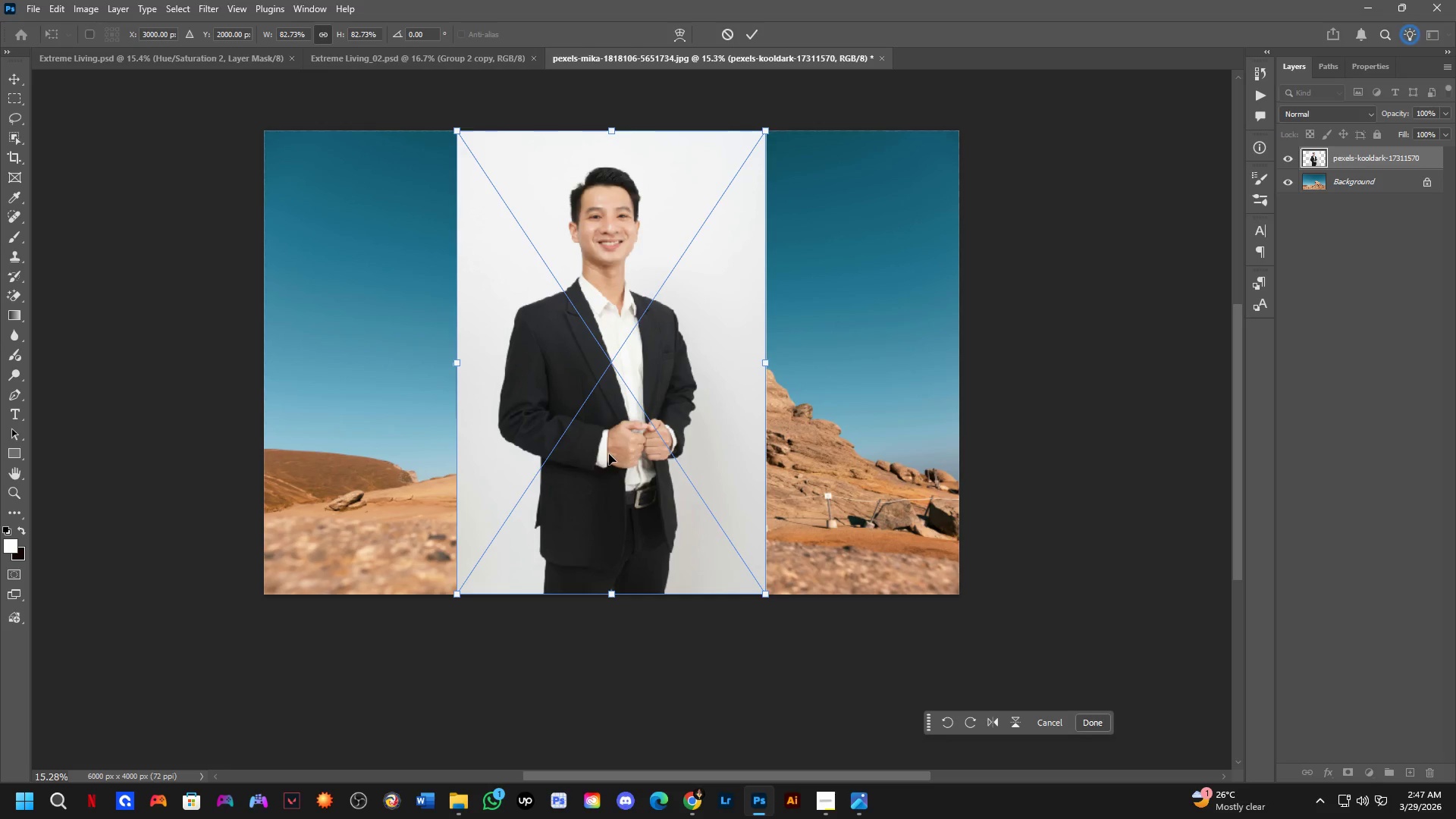 
wait(21.27)
 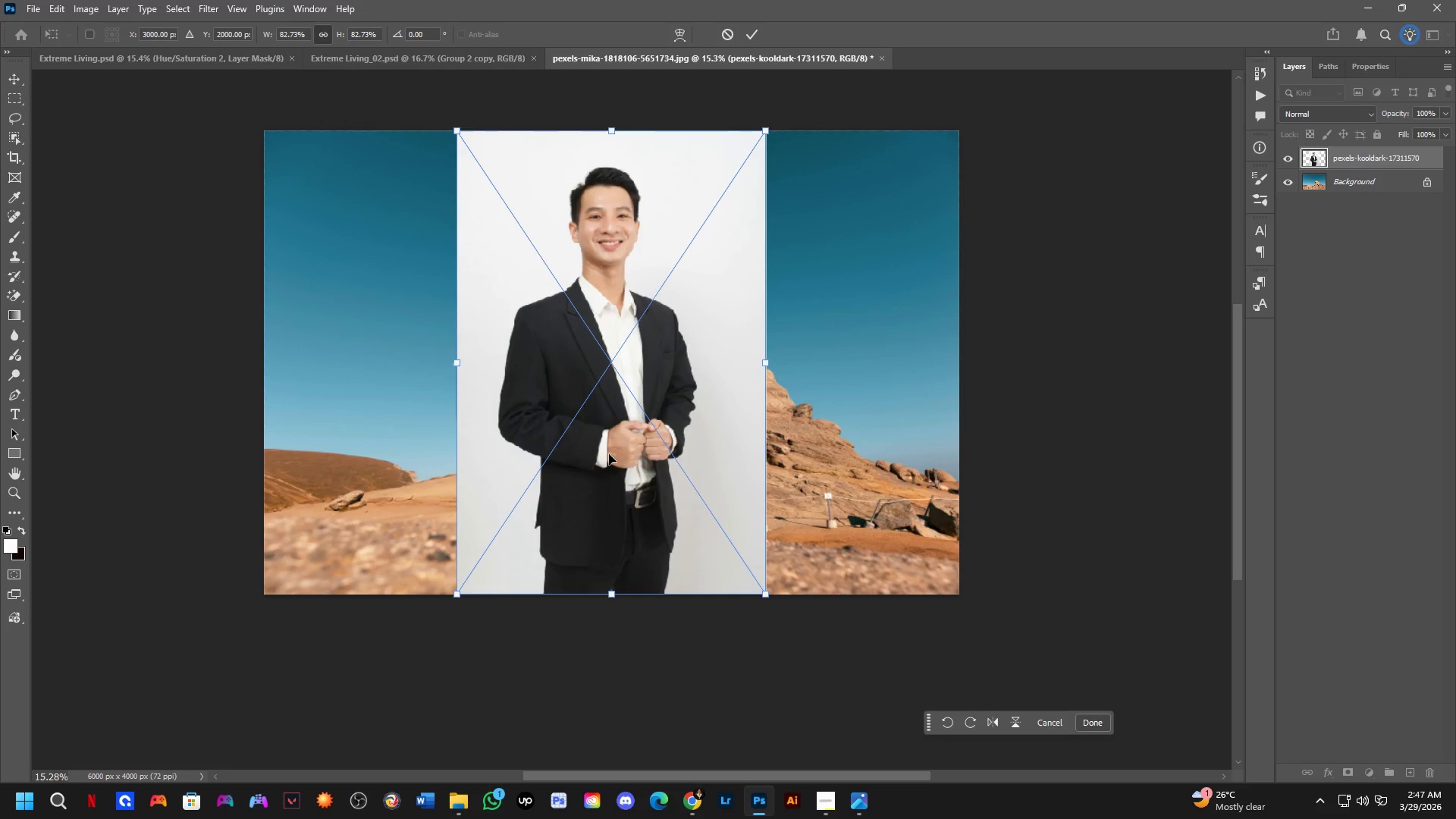 
key(NumpadEnter)
 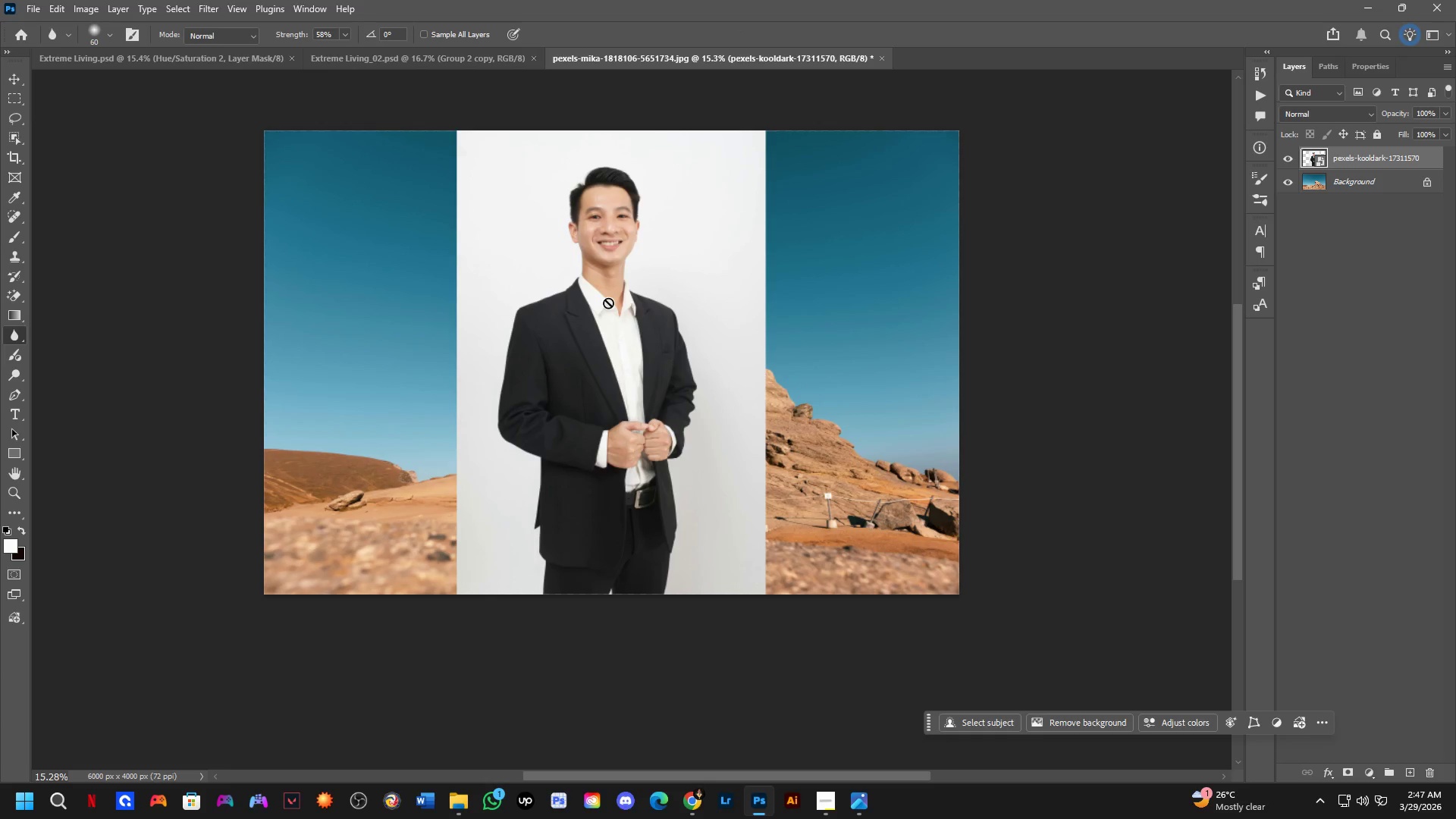 
hold_key(key=ShiftLeft, duration=0.42)
 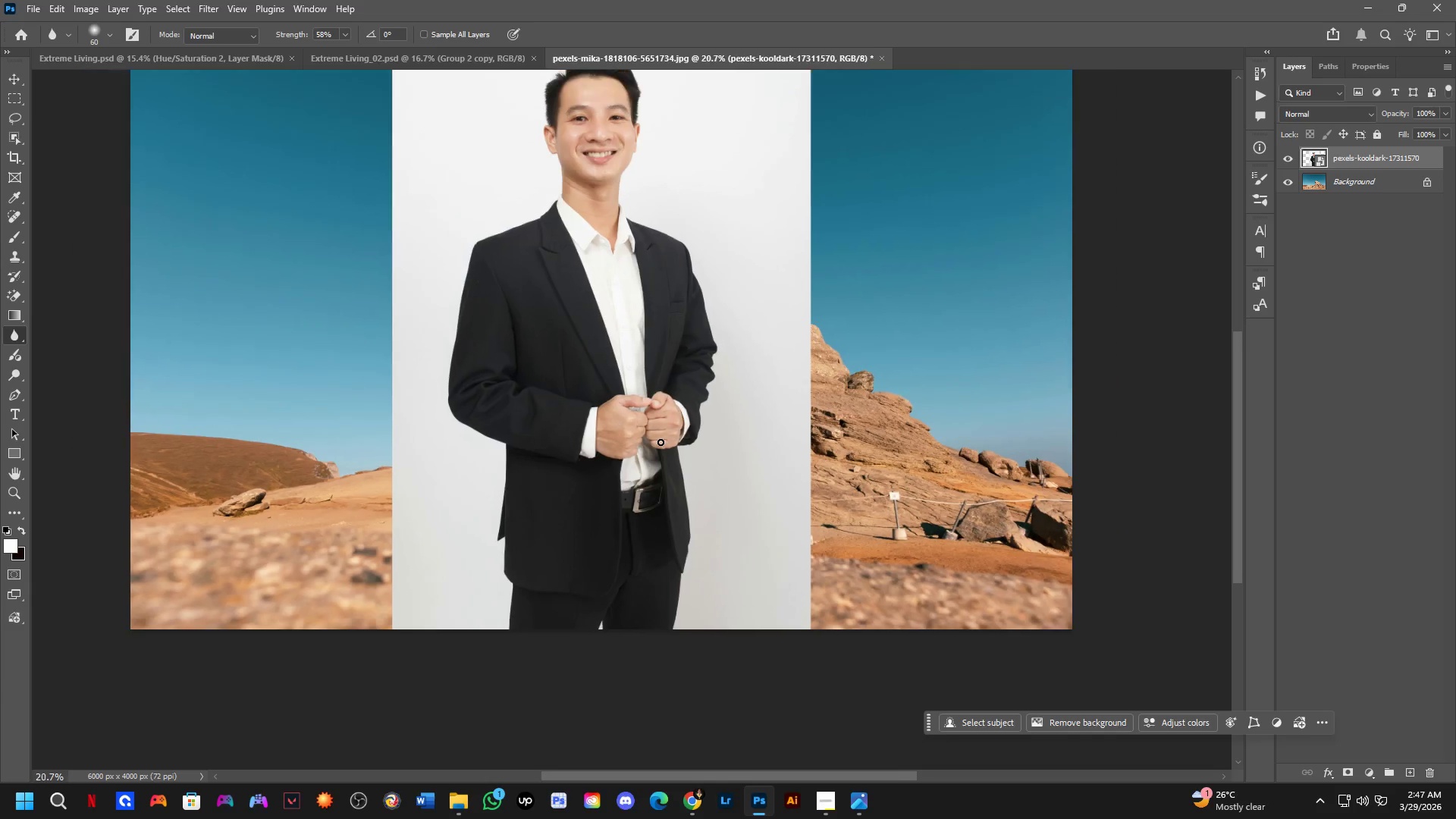 
hold_key(key=Space, duration=0.55)
 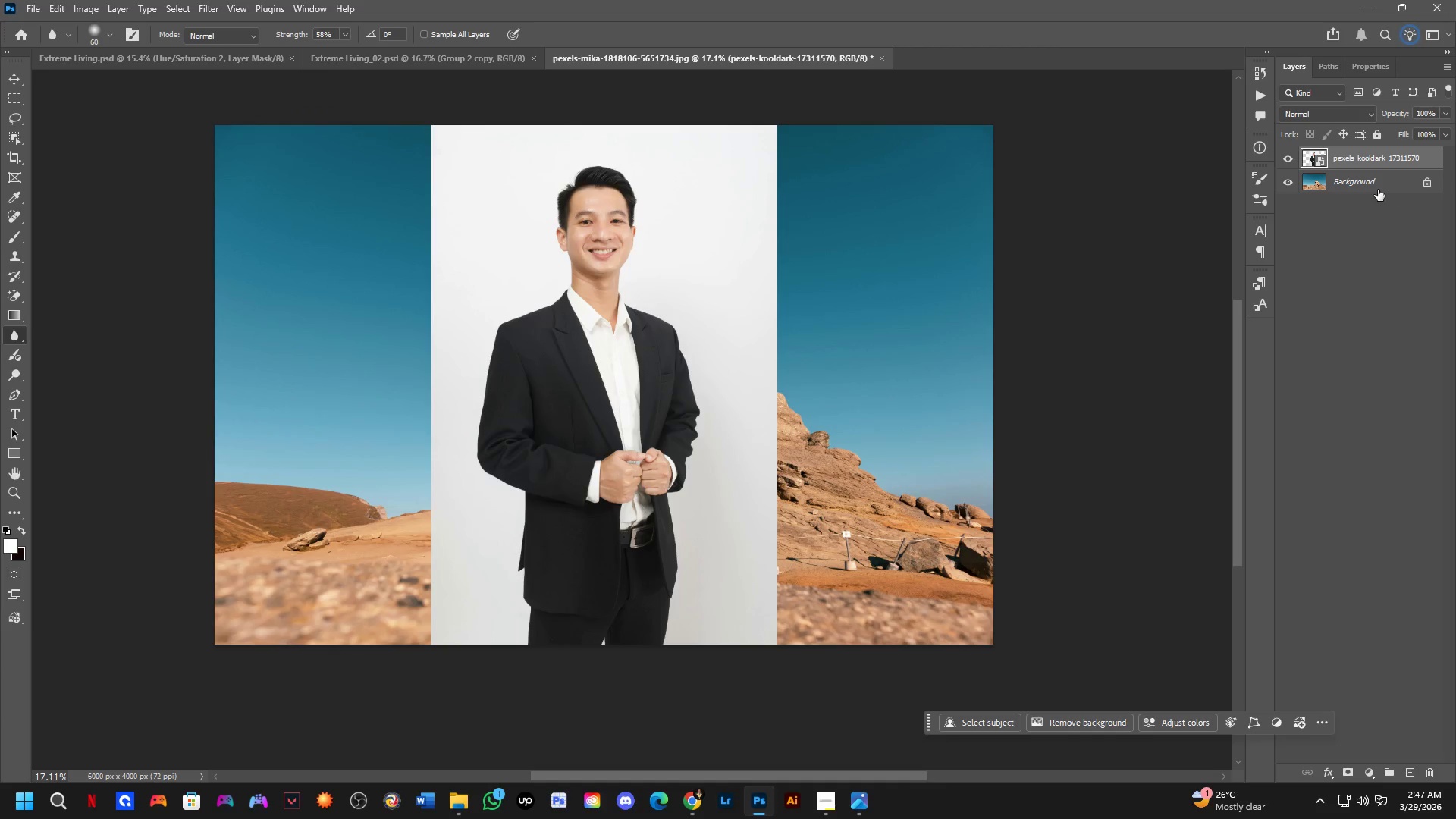 
left_click_drag(start_coordinate=[662, 442], to_coordinate=[654, 490])
 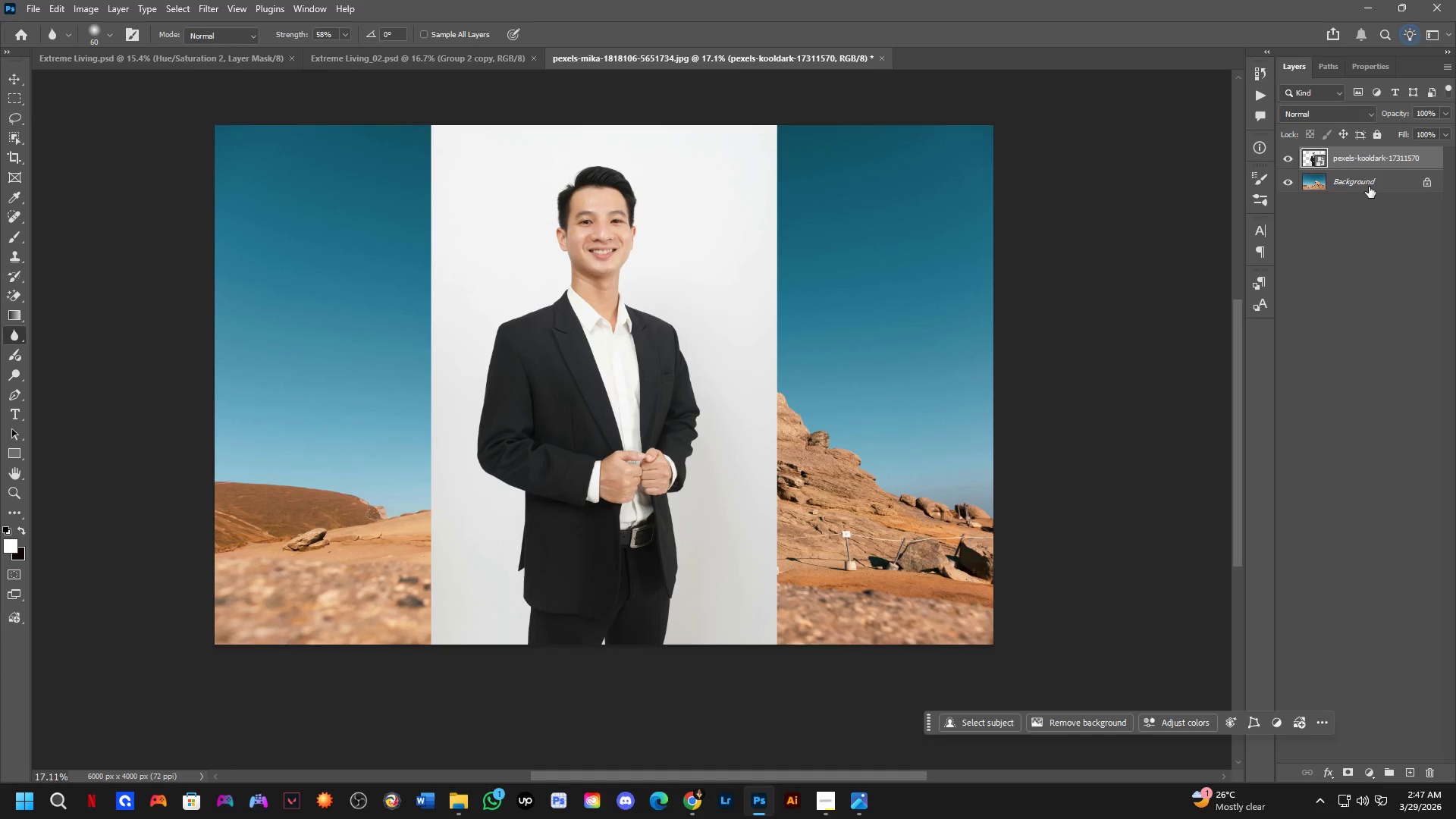 
scroll: coordinate [661, 442], scroll_direction: down, amount: 4.0
 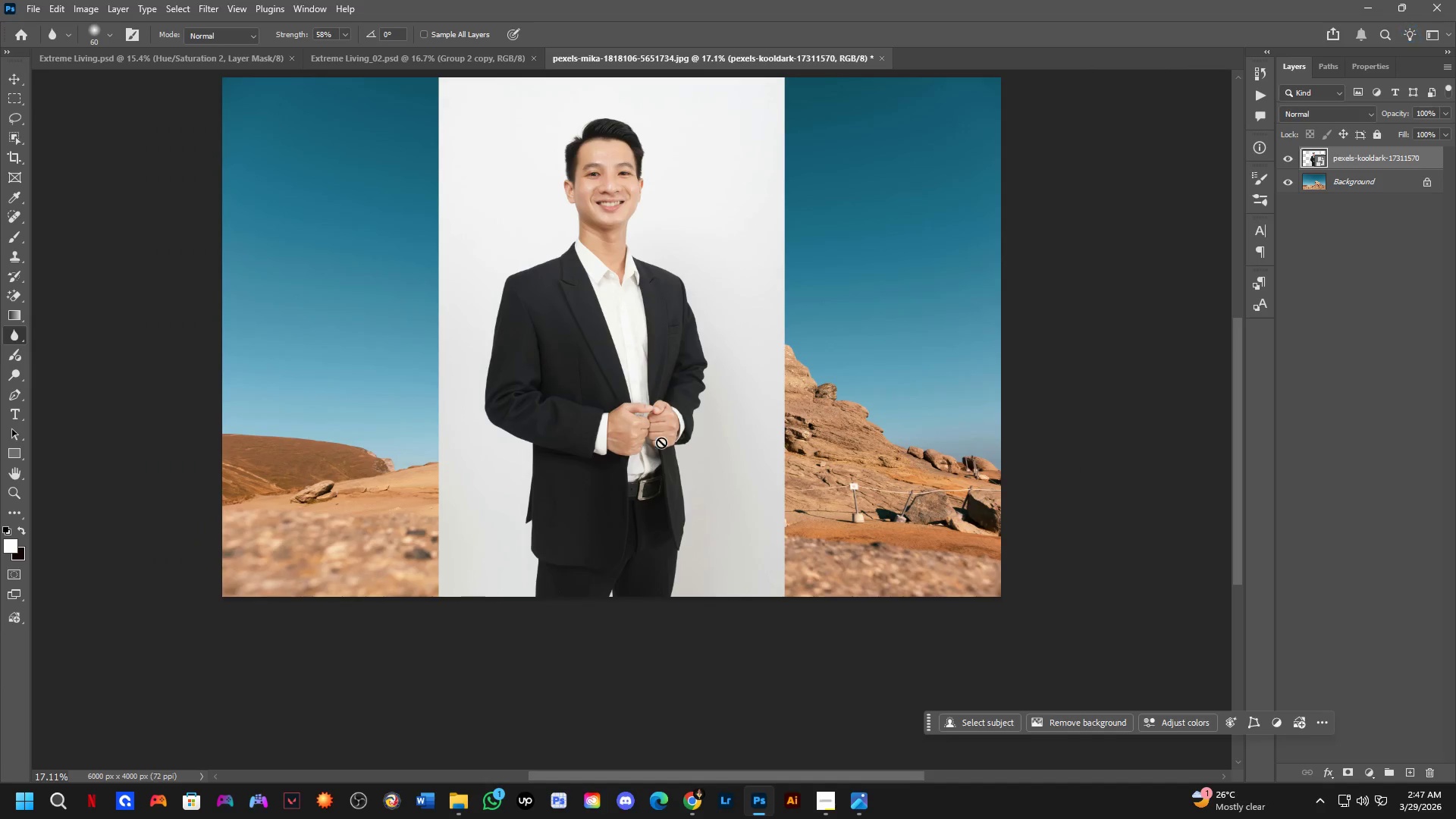 
left_click([1369, 186])
 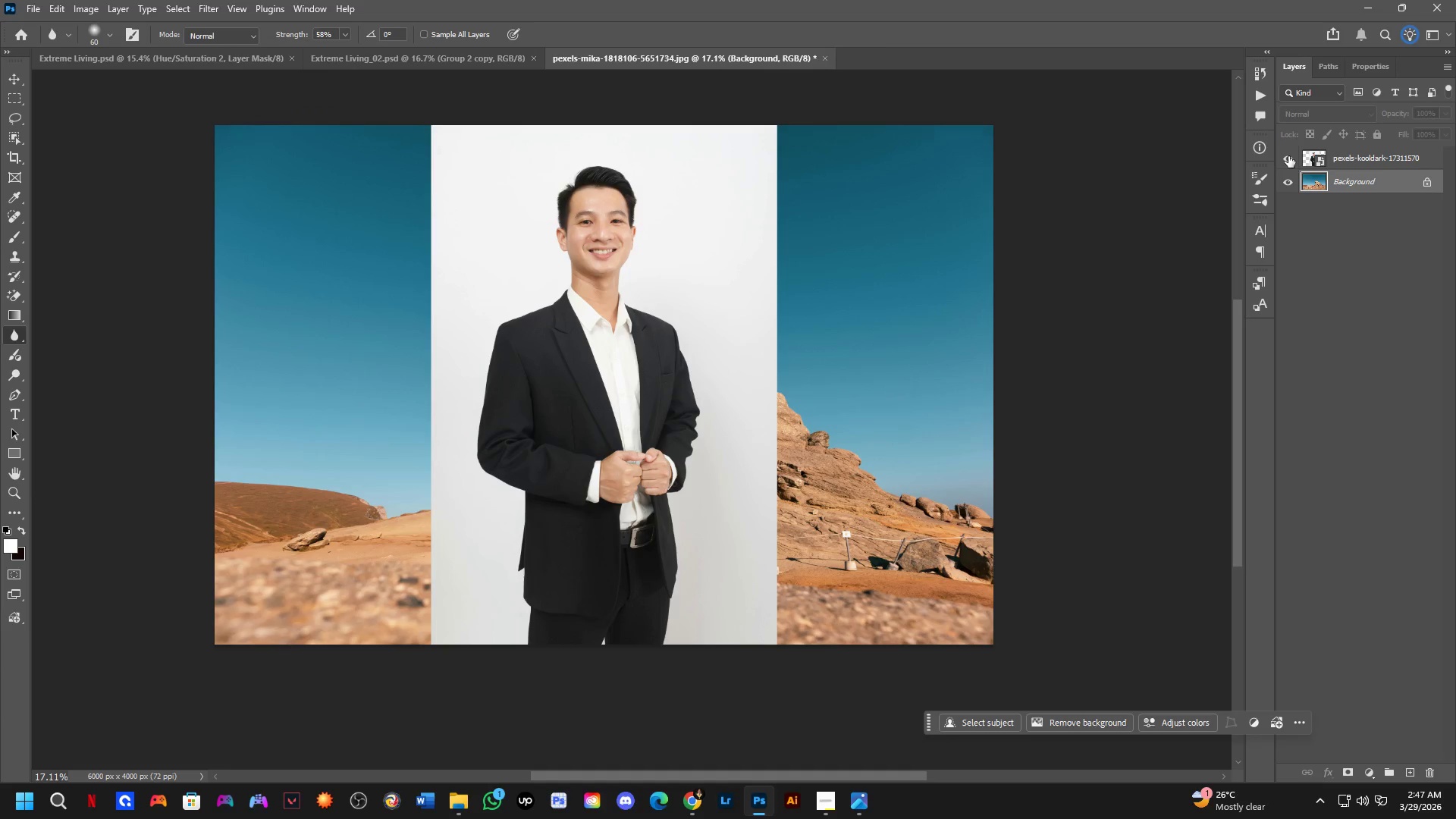 
key(C)
 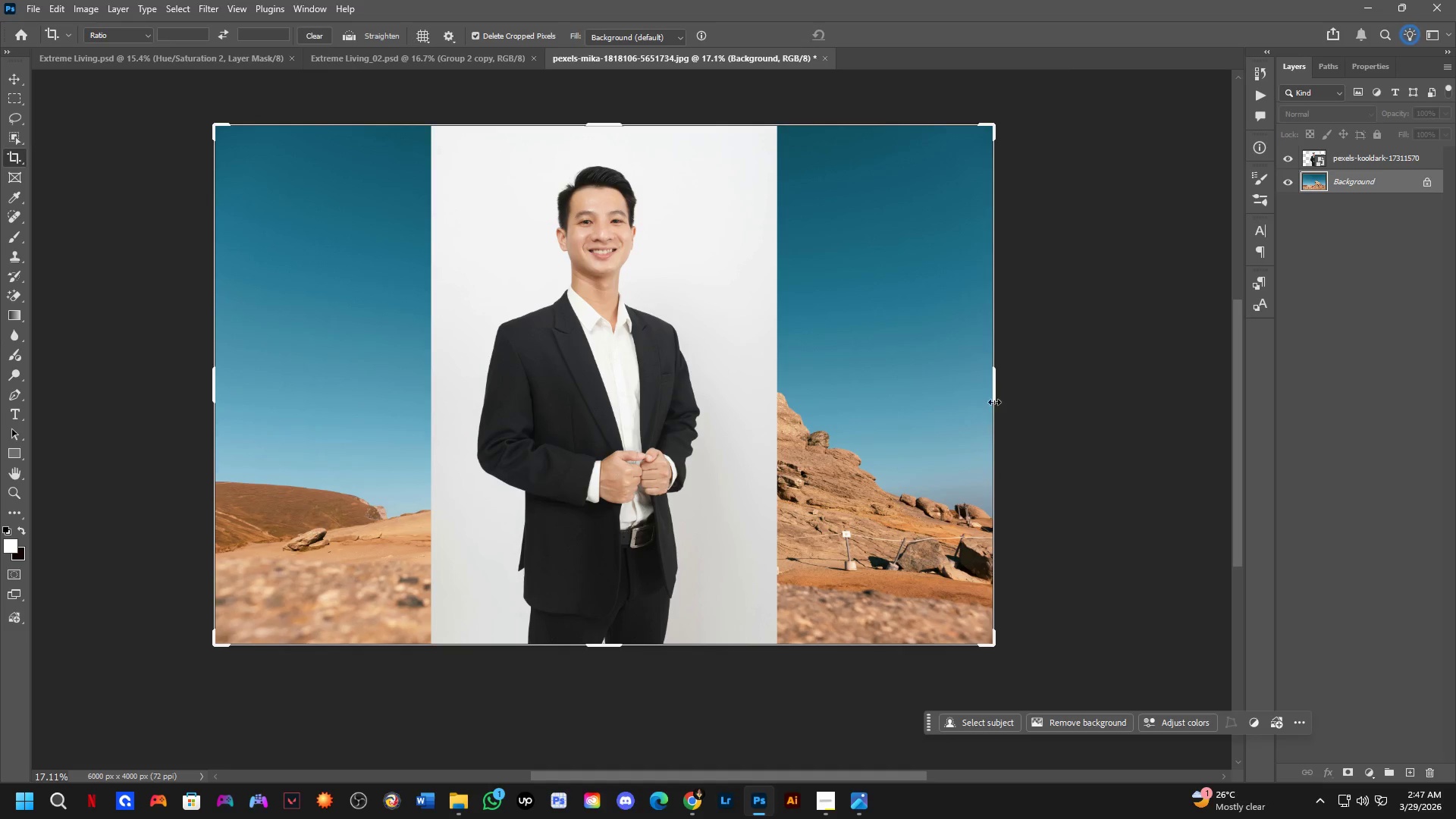 
left_click_drag(start_coordinate=[994, 391], to_coordinate=[886, 425])
 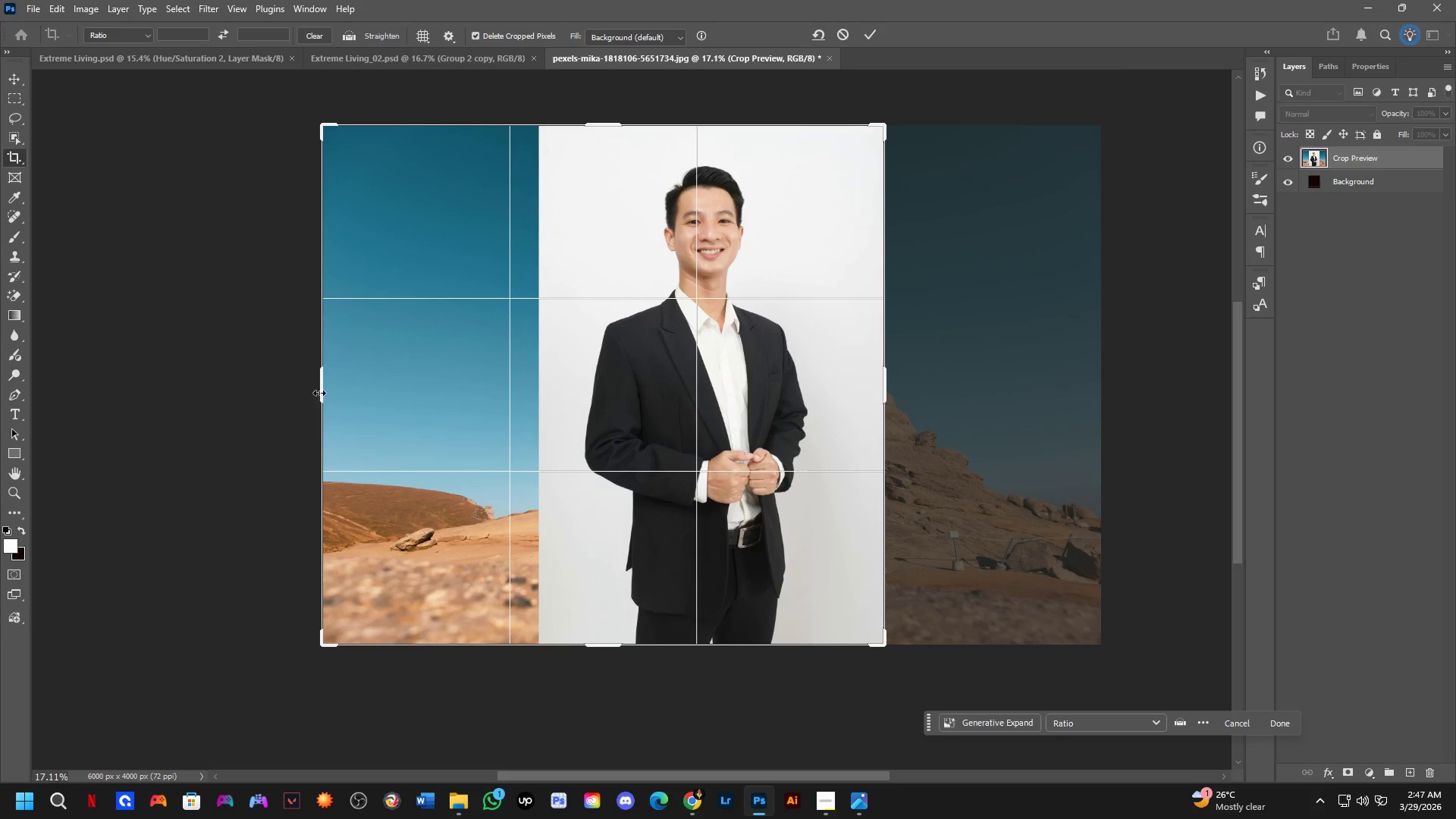 
left_click_drag(start_coordinate=[325, 388], to_coordinate=[433, 453])
 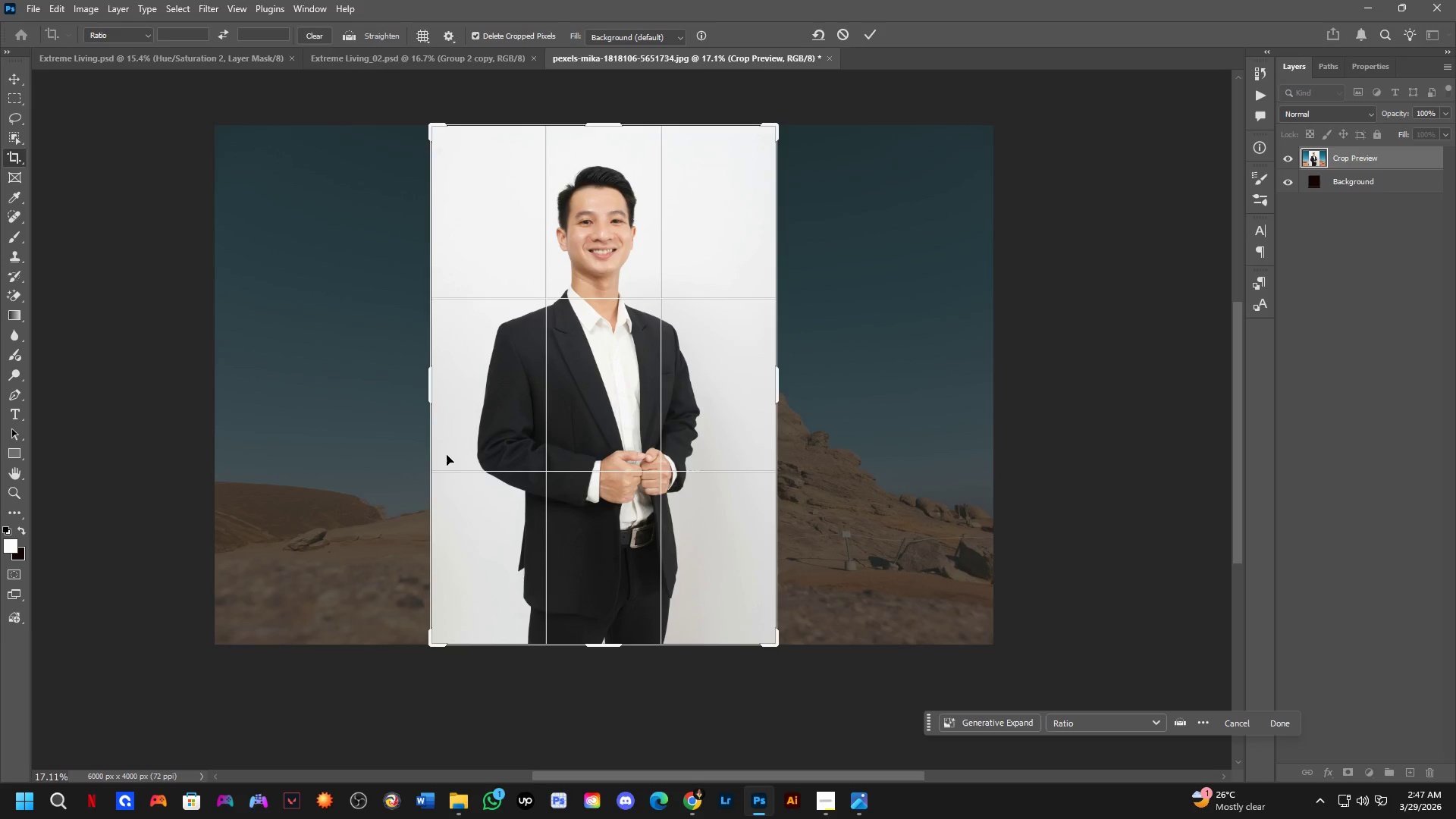 
key(NumpadEnter)
 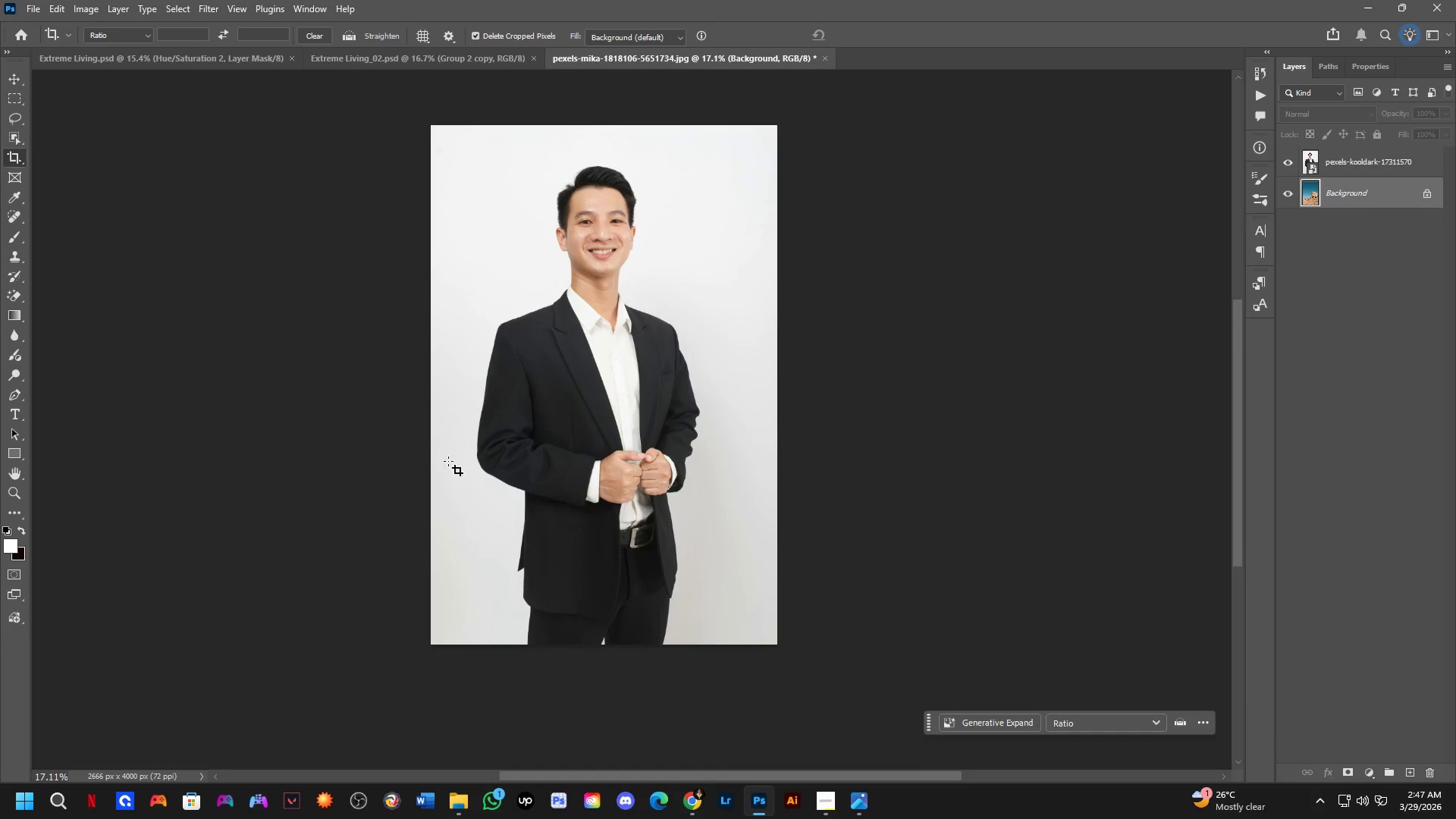 
scroll: coordinate [444, 499], scroll_direction: up, amount: 4.0
 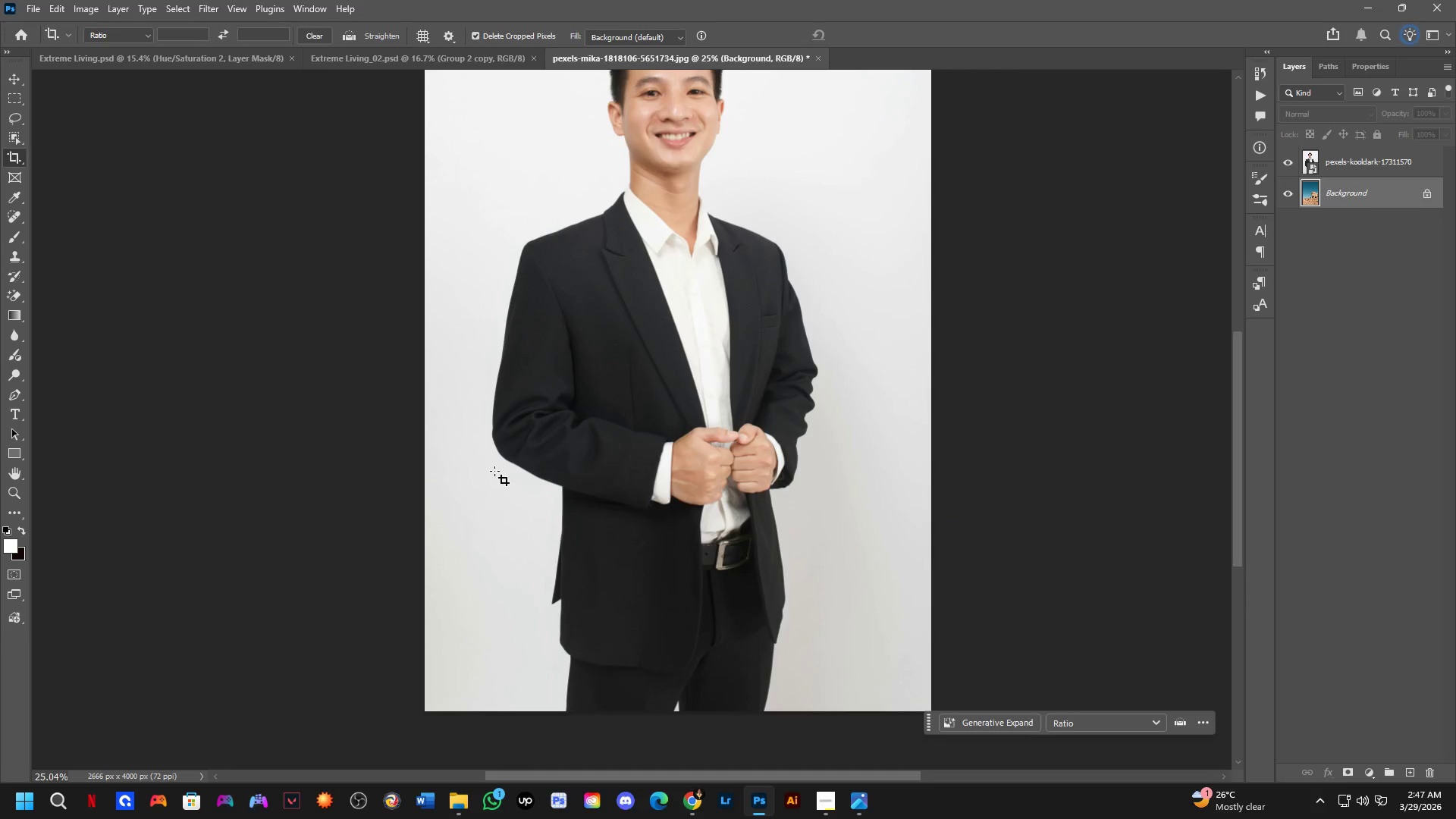 
left_click([497, 468])
 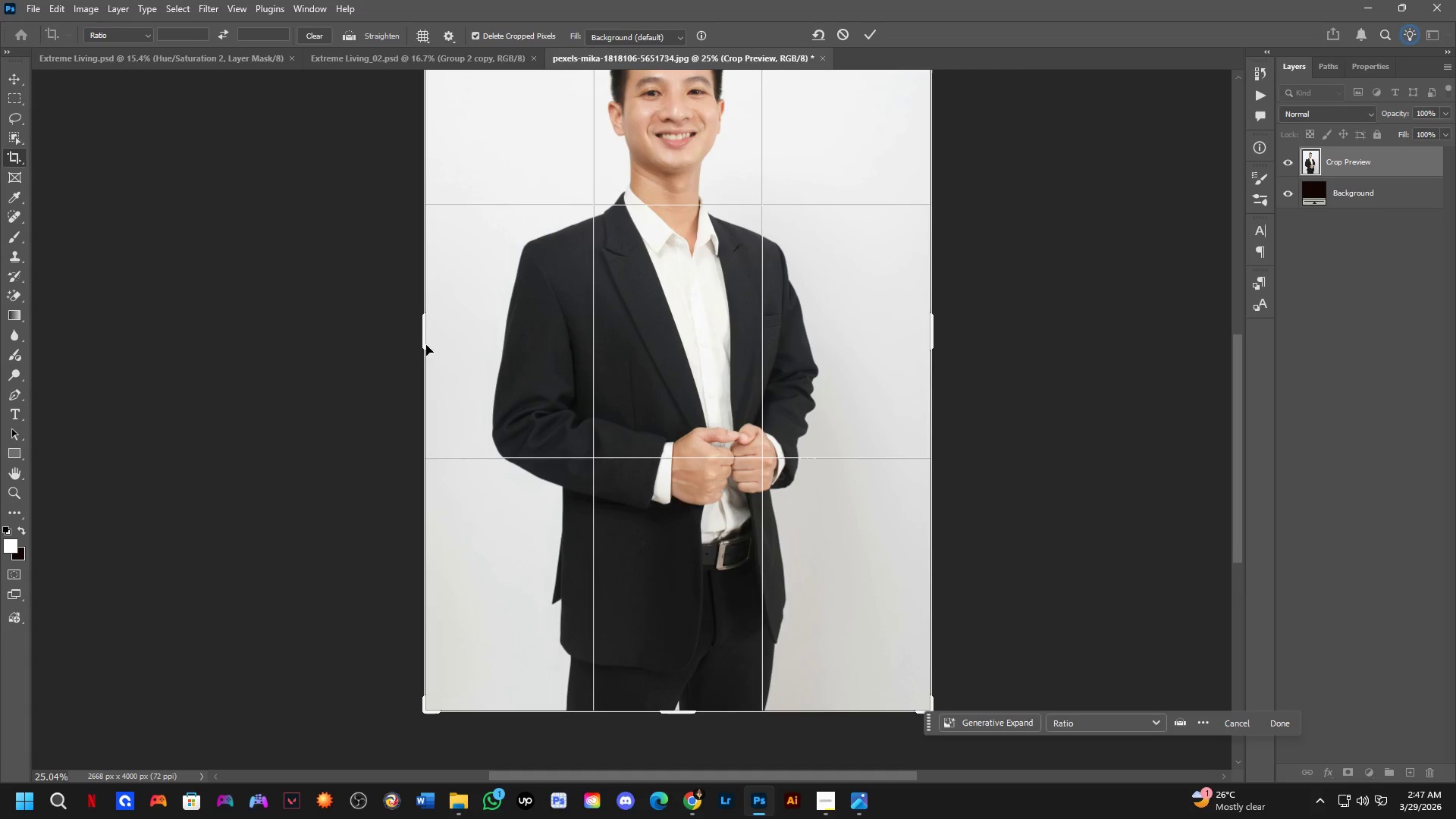 
left_click_drag(start_coordinate=[422, 340], to_coordinate=[410, 343])
 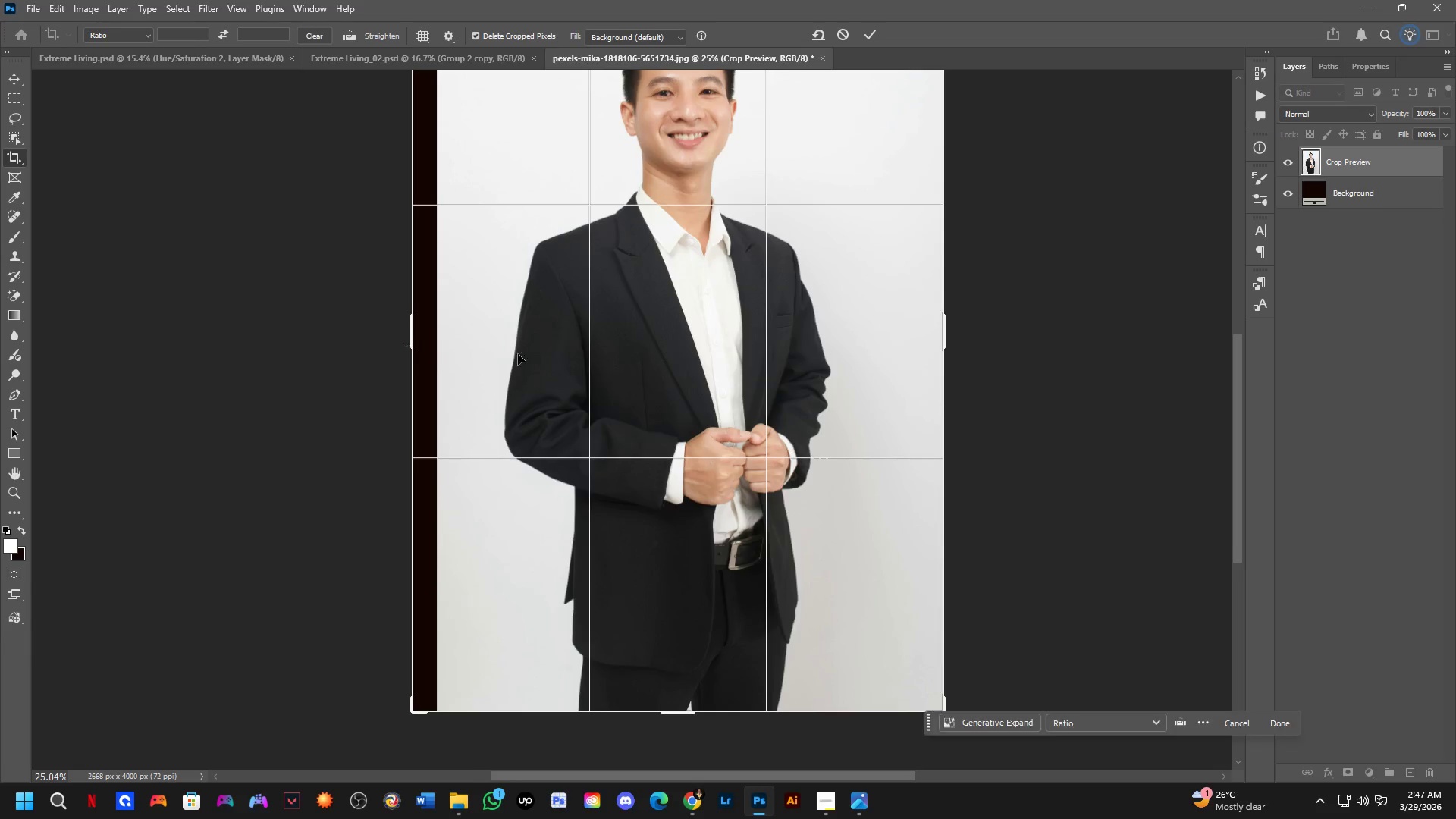 
key(Control+ControlLeft)
 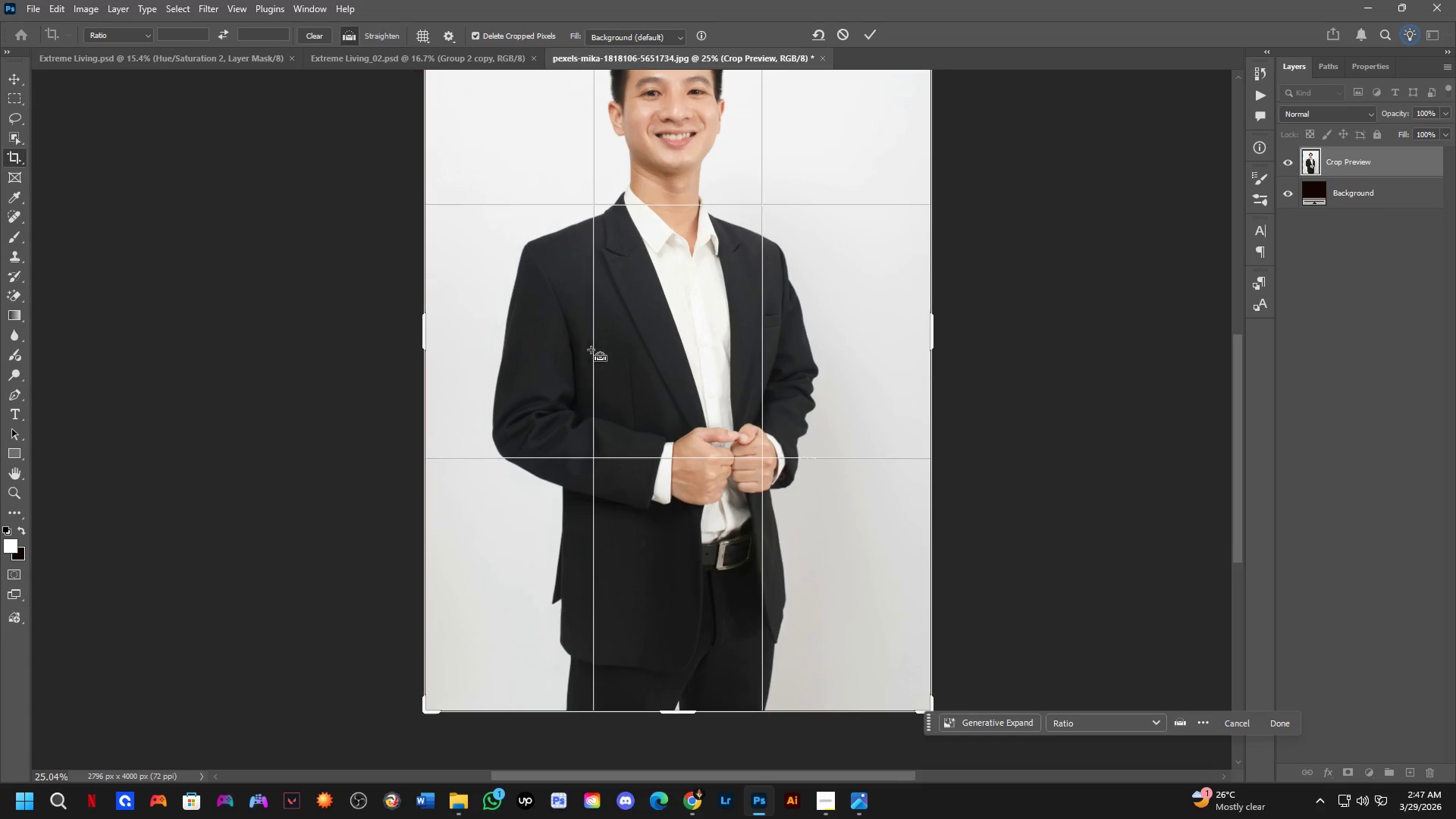 
key(Control+Z)
 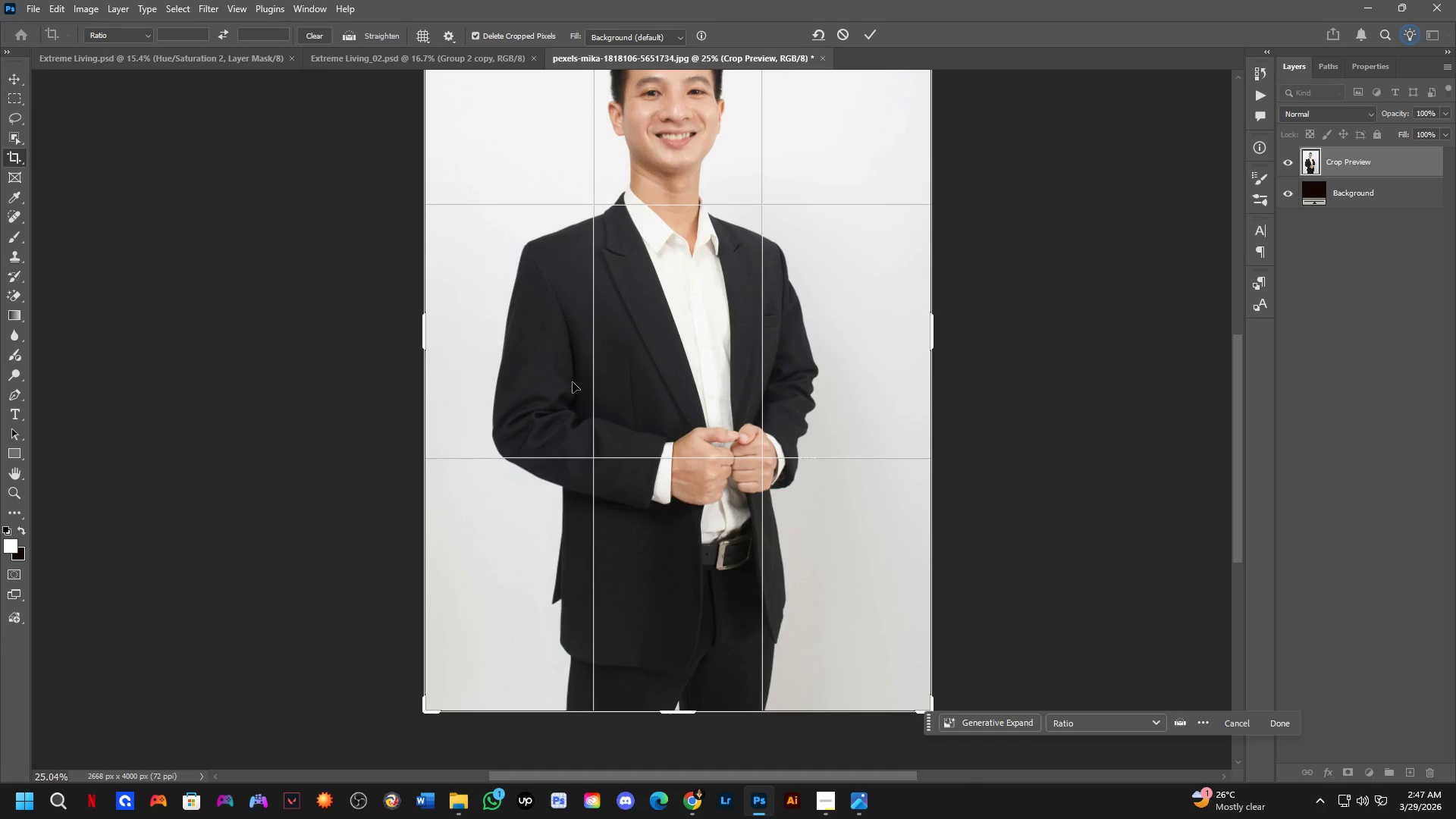 
key(NumpadEnter)
 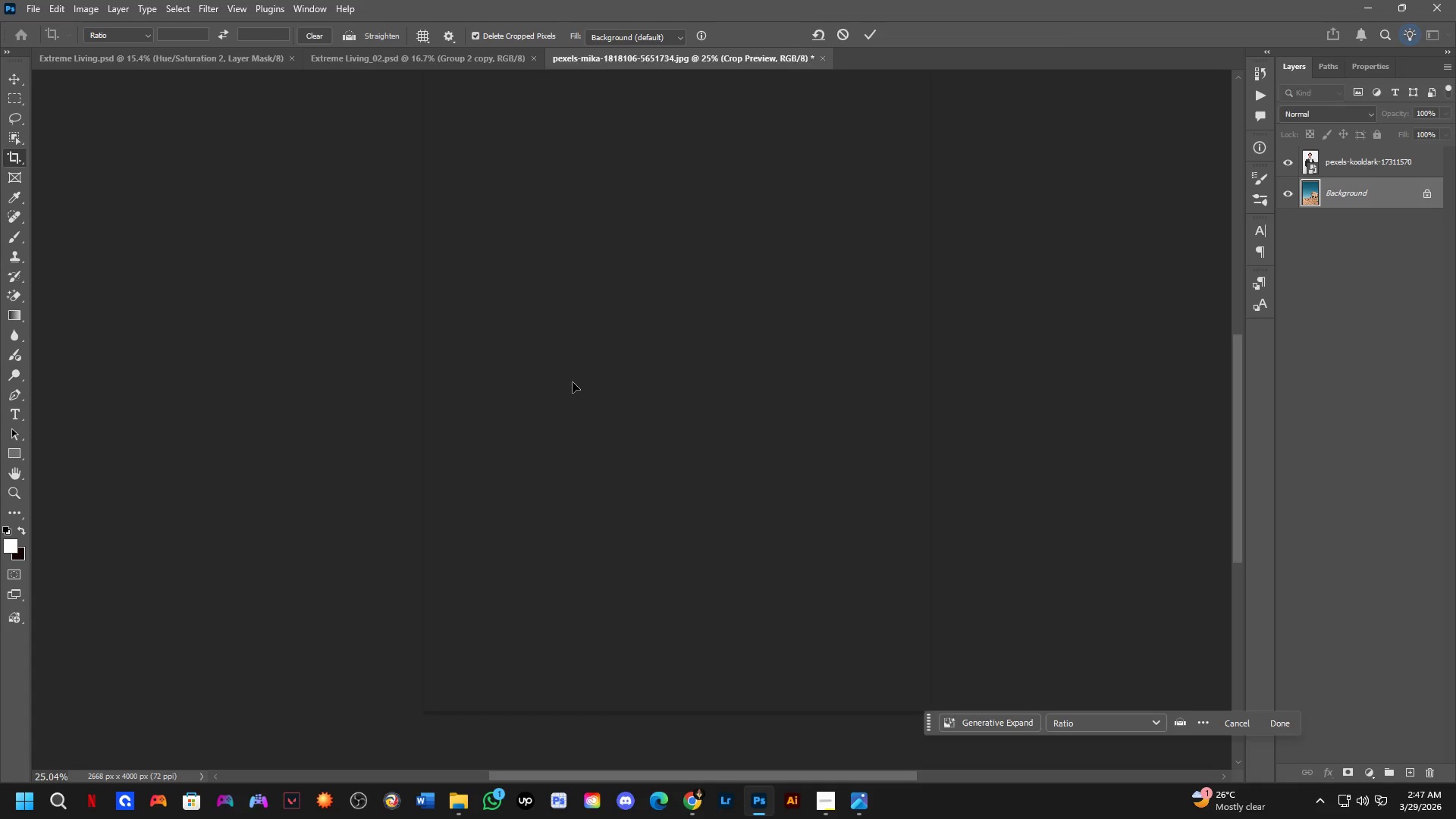 
key(Control+Z)
 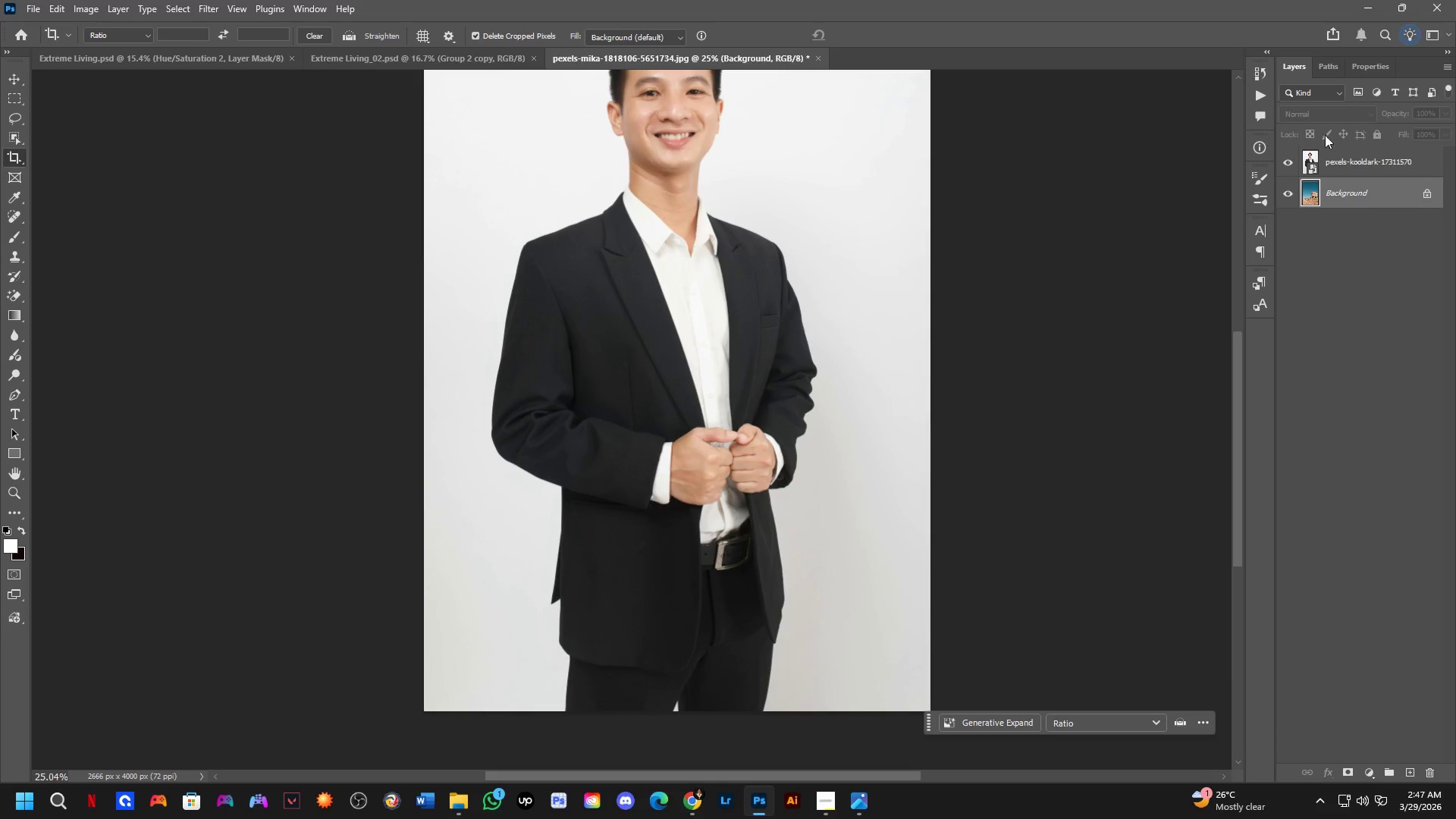 
key(Control+Z)
 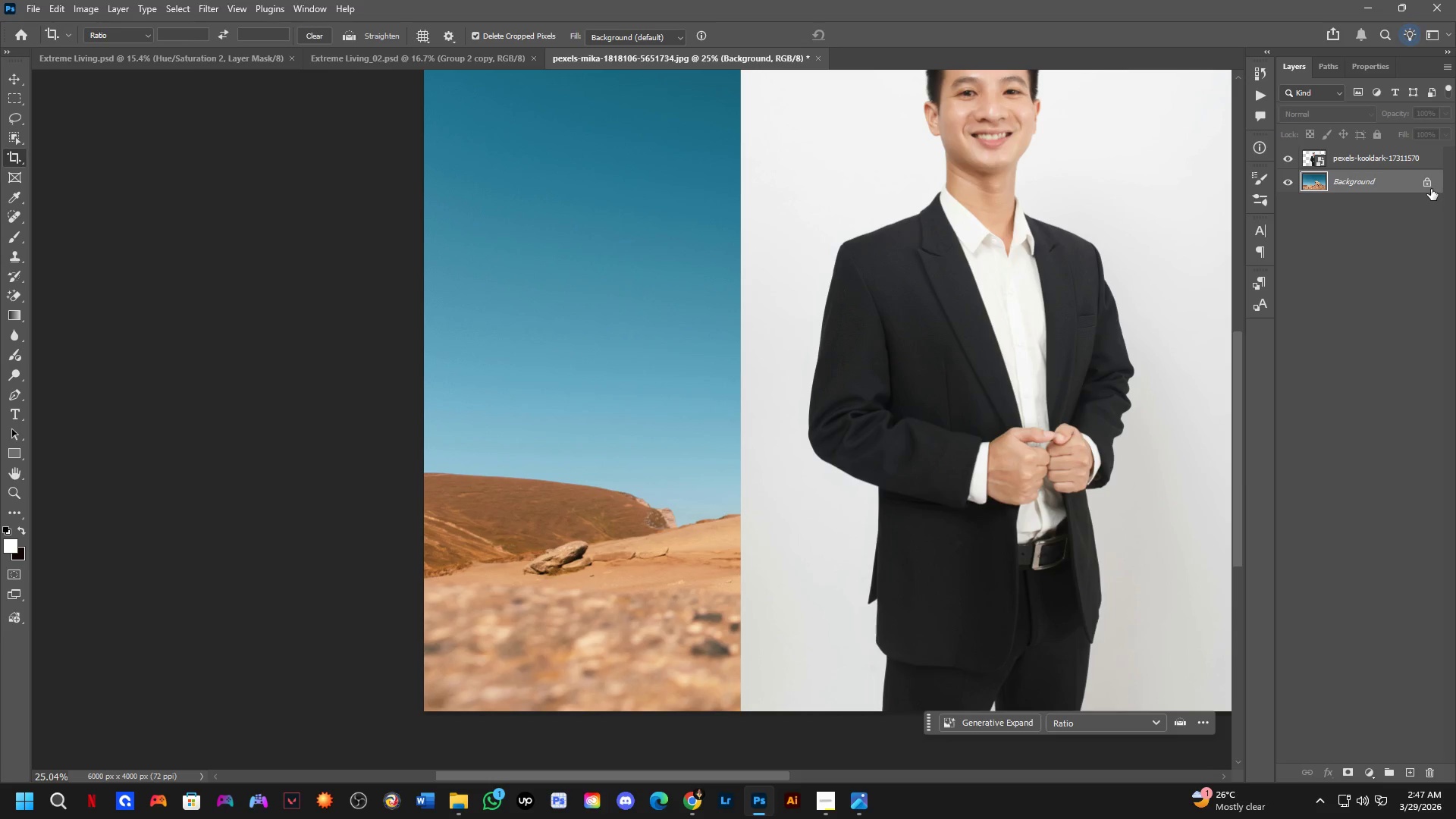 
left_click([1430, 176])
 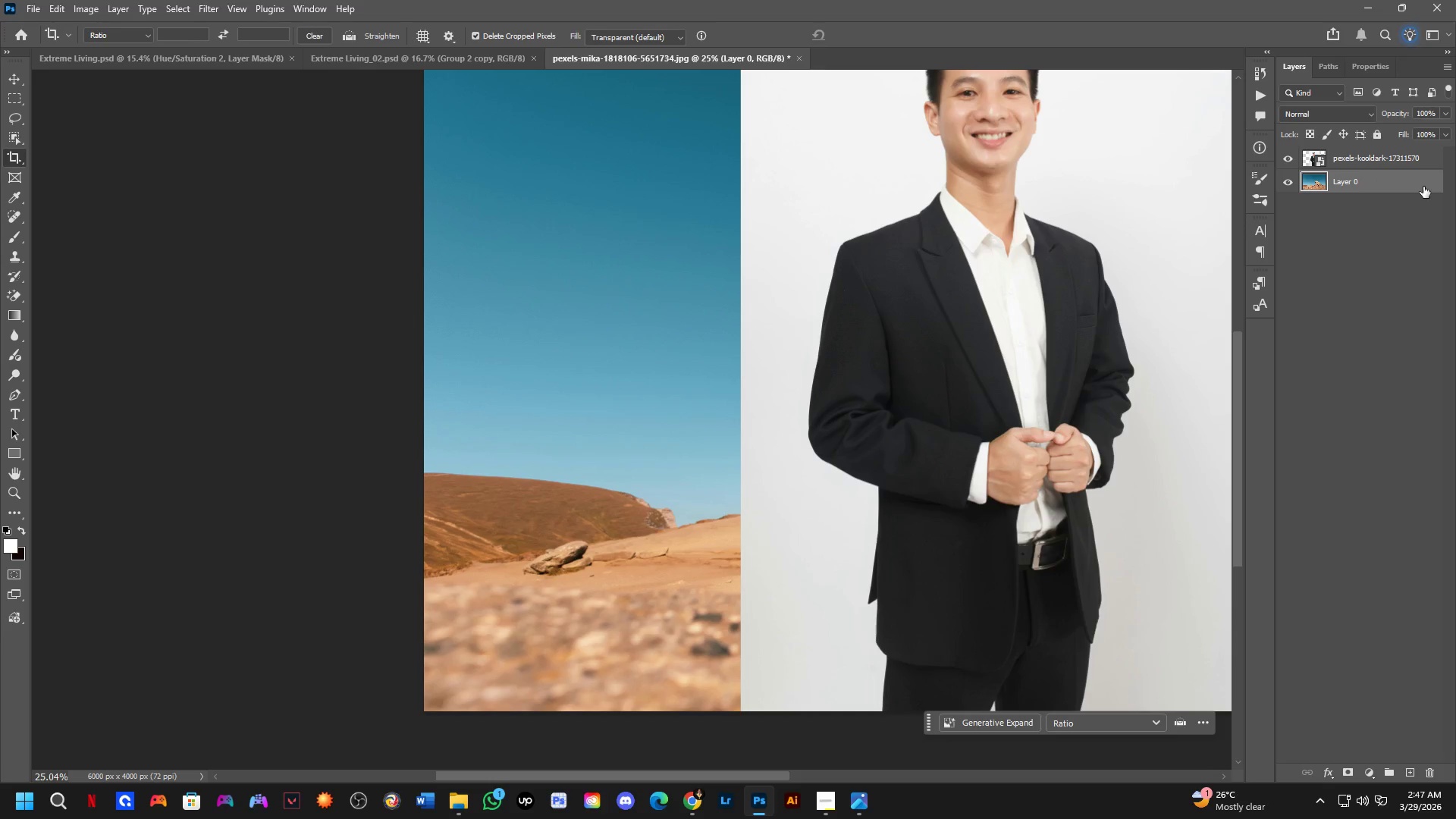 
hold_key(key=Space, duration=0.45)
 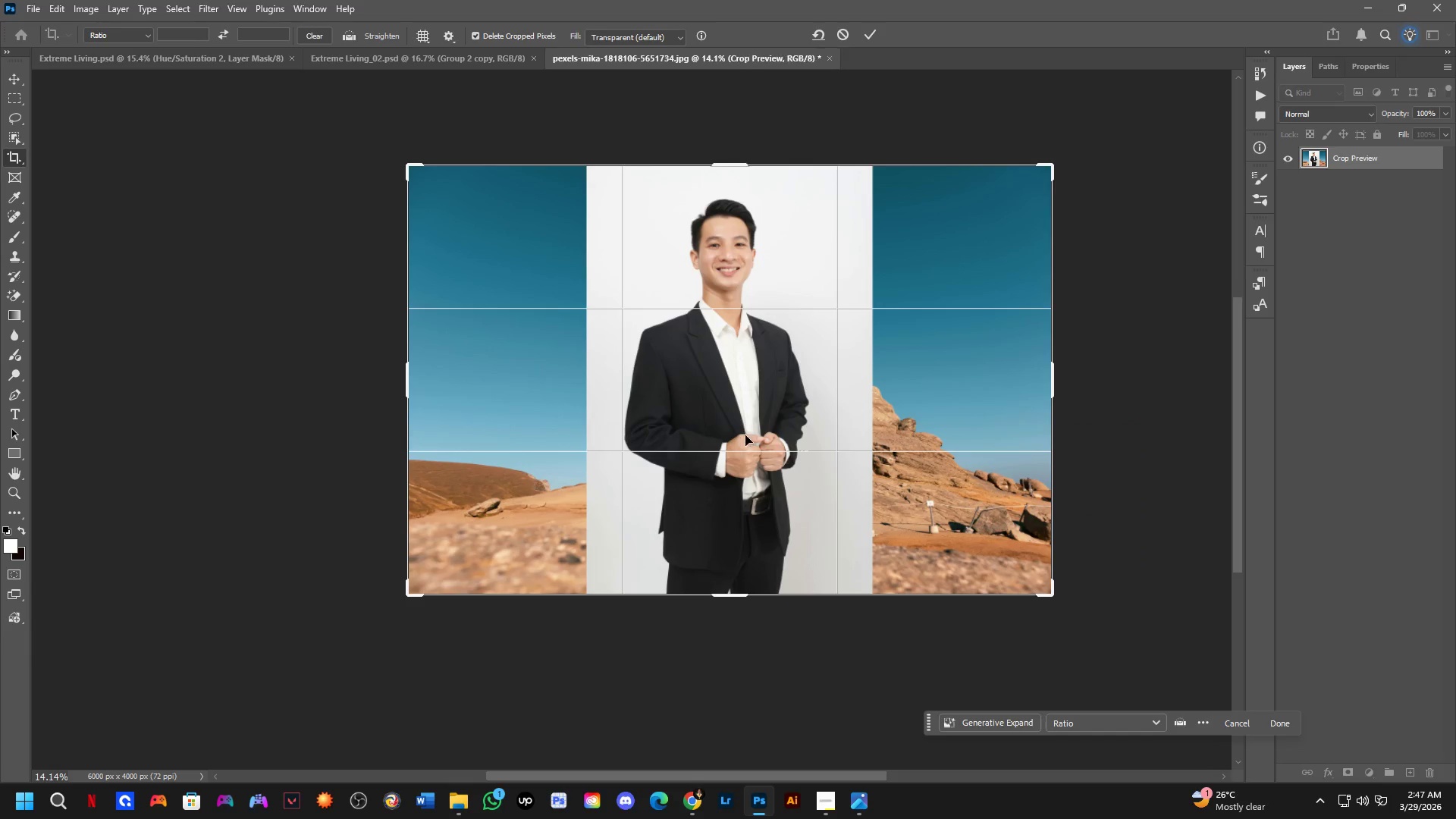 
left_click_drag(start_coordinate=[855, 368], to_coordinate=[707, 422])
 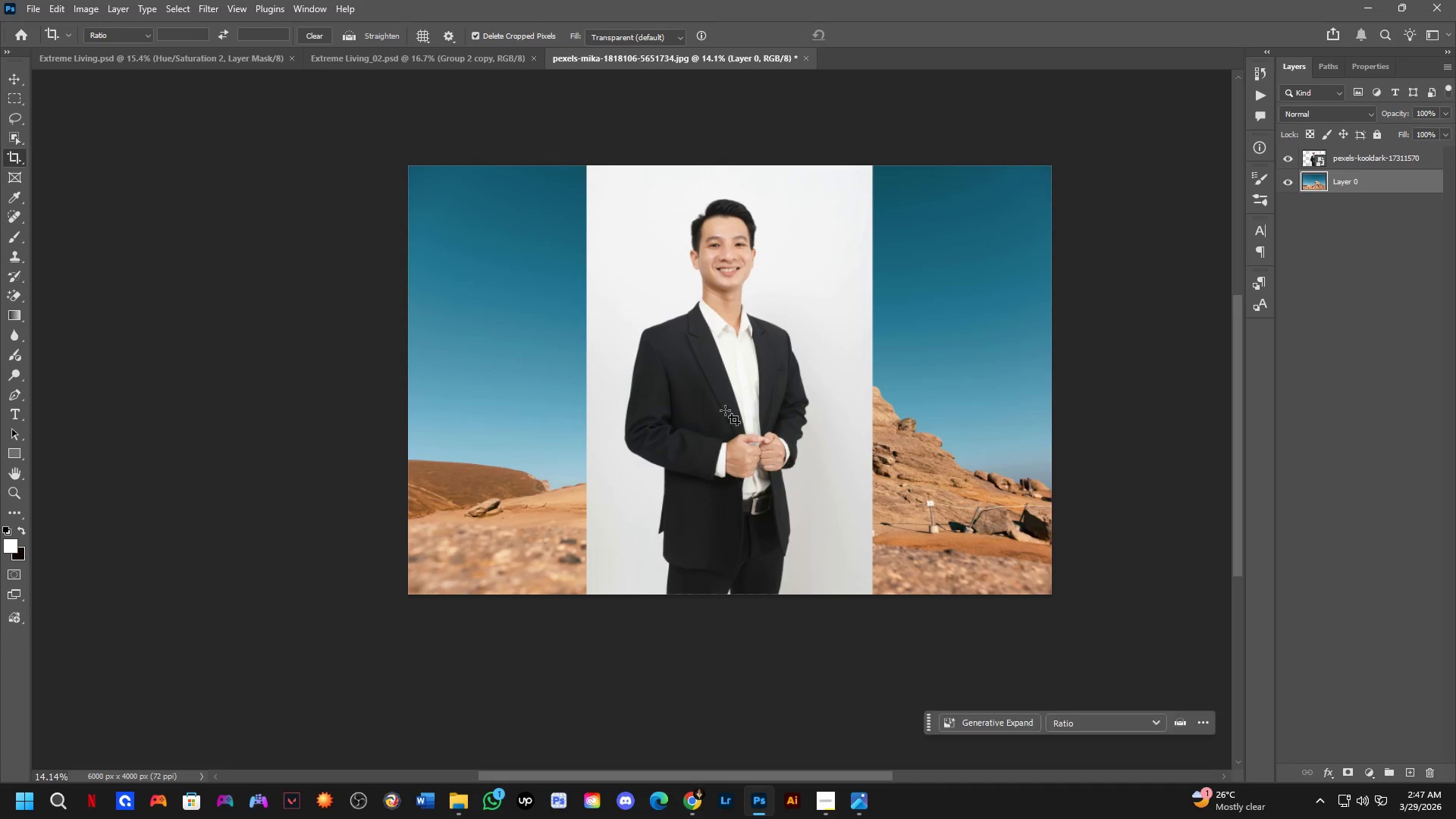 
scroll: coordinate [712, 325], scroll_direction: down, amount: 6.0
 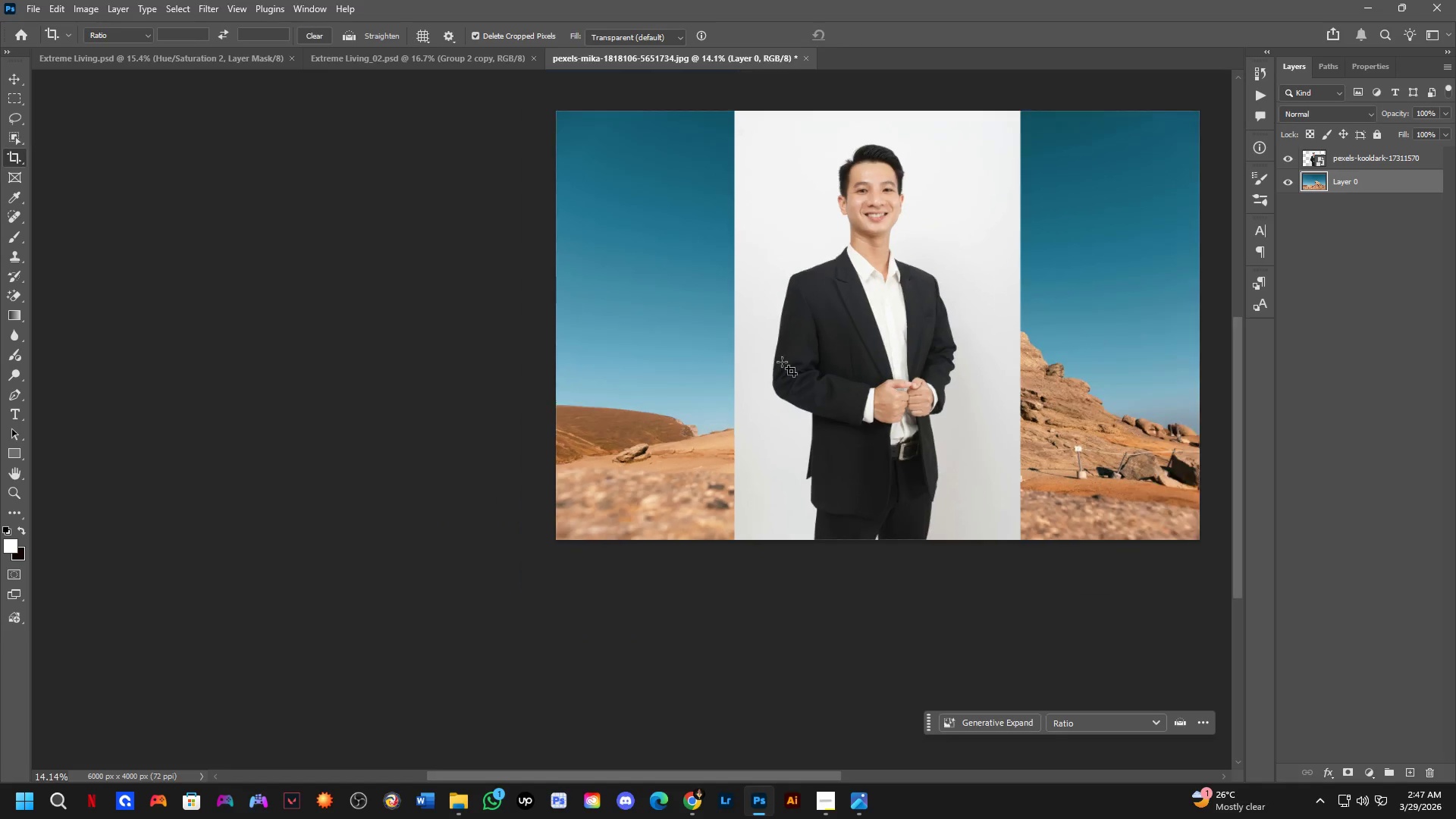 
left_click([726, 409])
 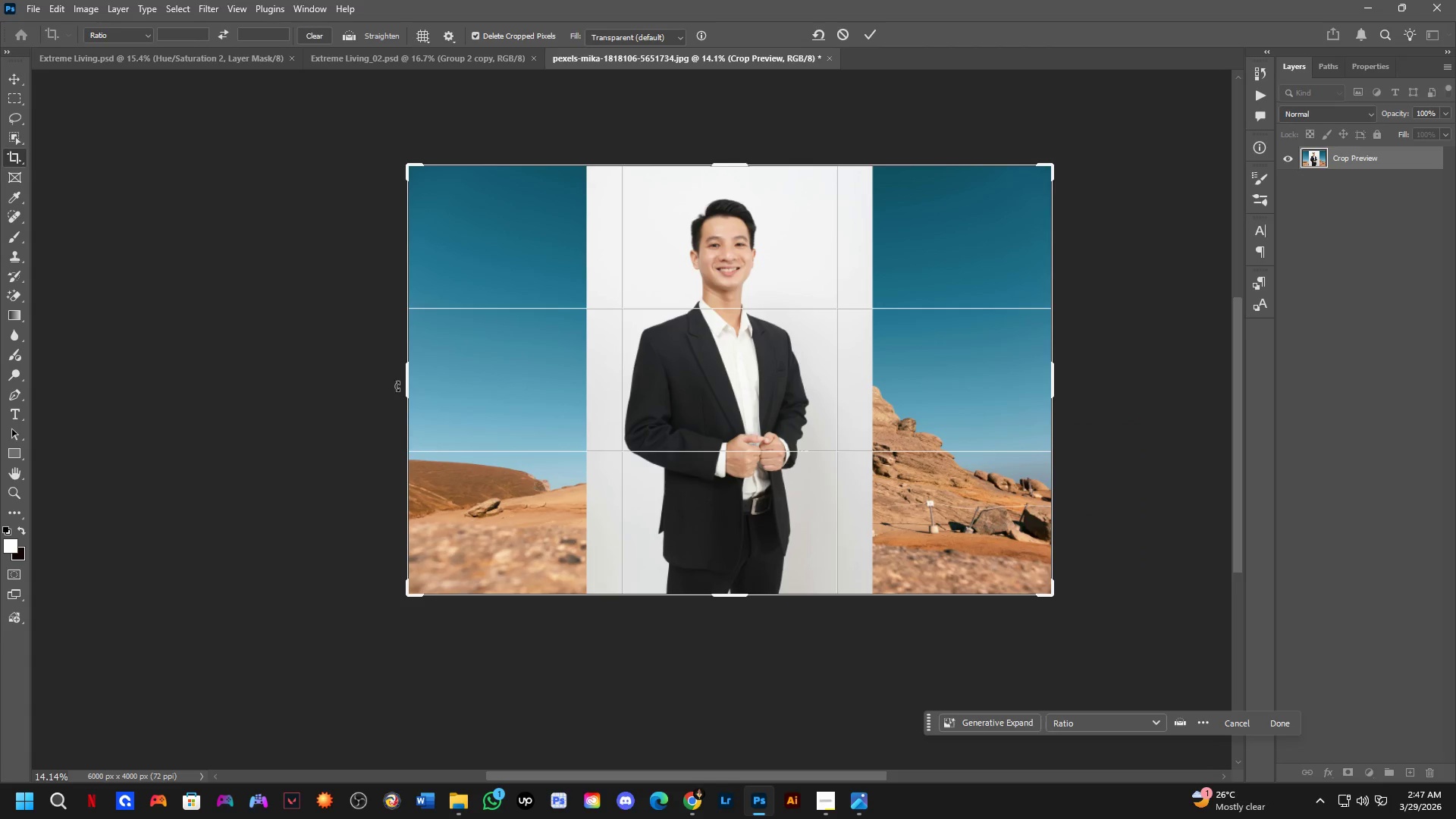 
left_click_drag(start_coordinate=[406, 384], to_coordinate=[453, 435])
 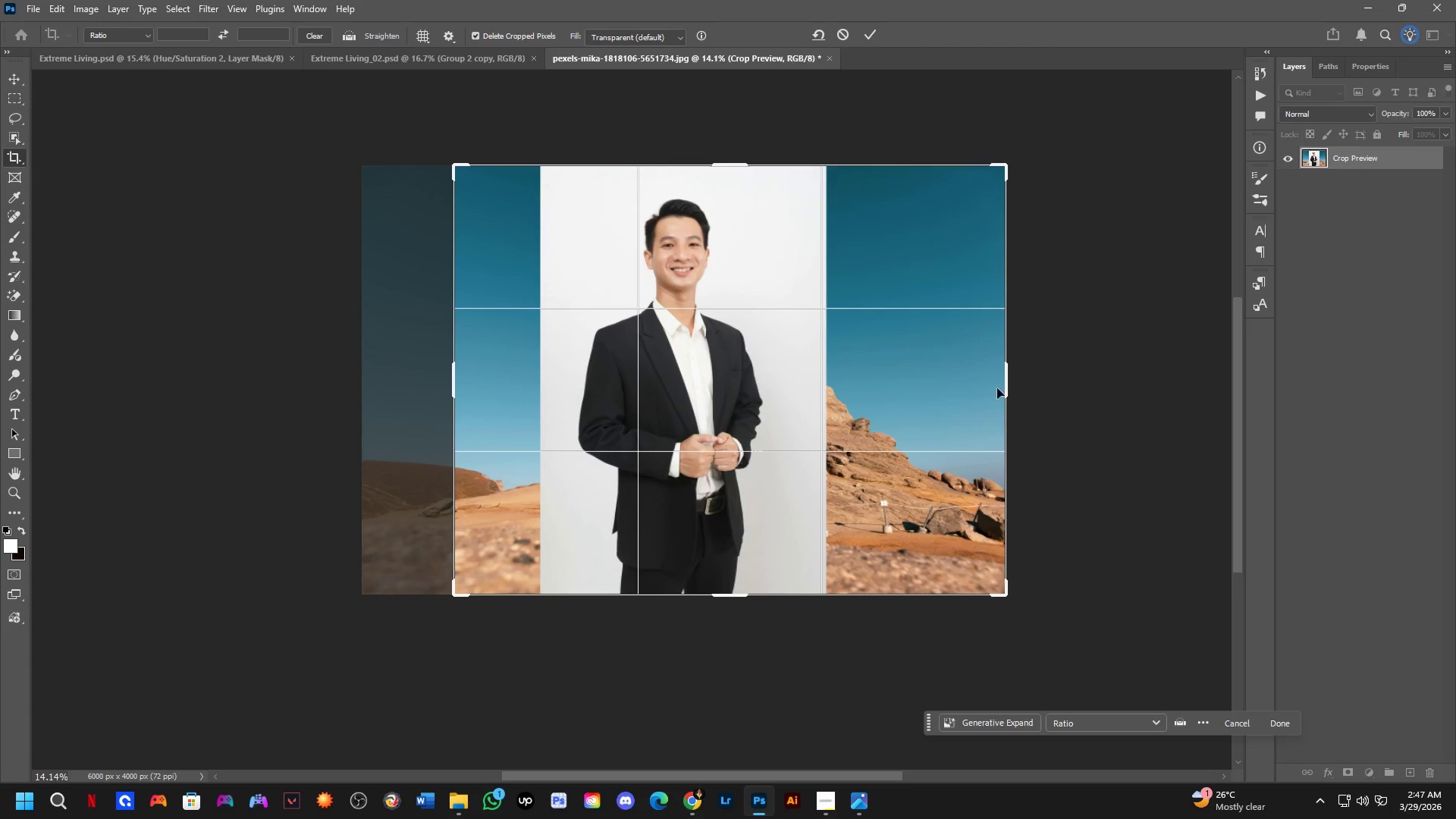 
left_click_drag(start_coordinate=[1006, 384], to_coordinate=[961, 388])
 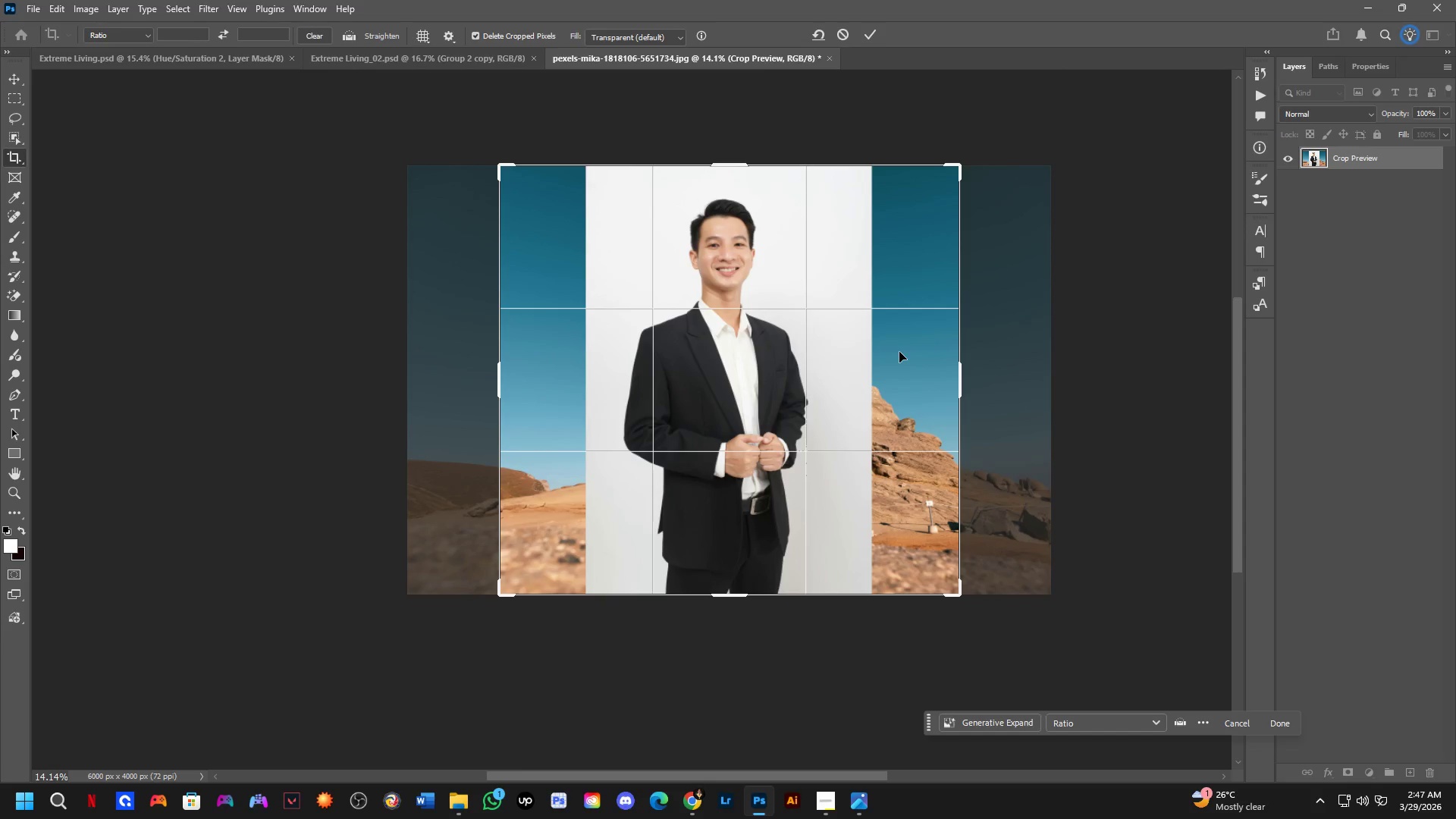 
key(NumpadEnter)
 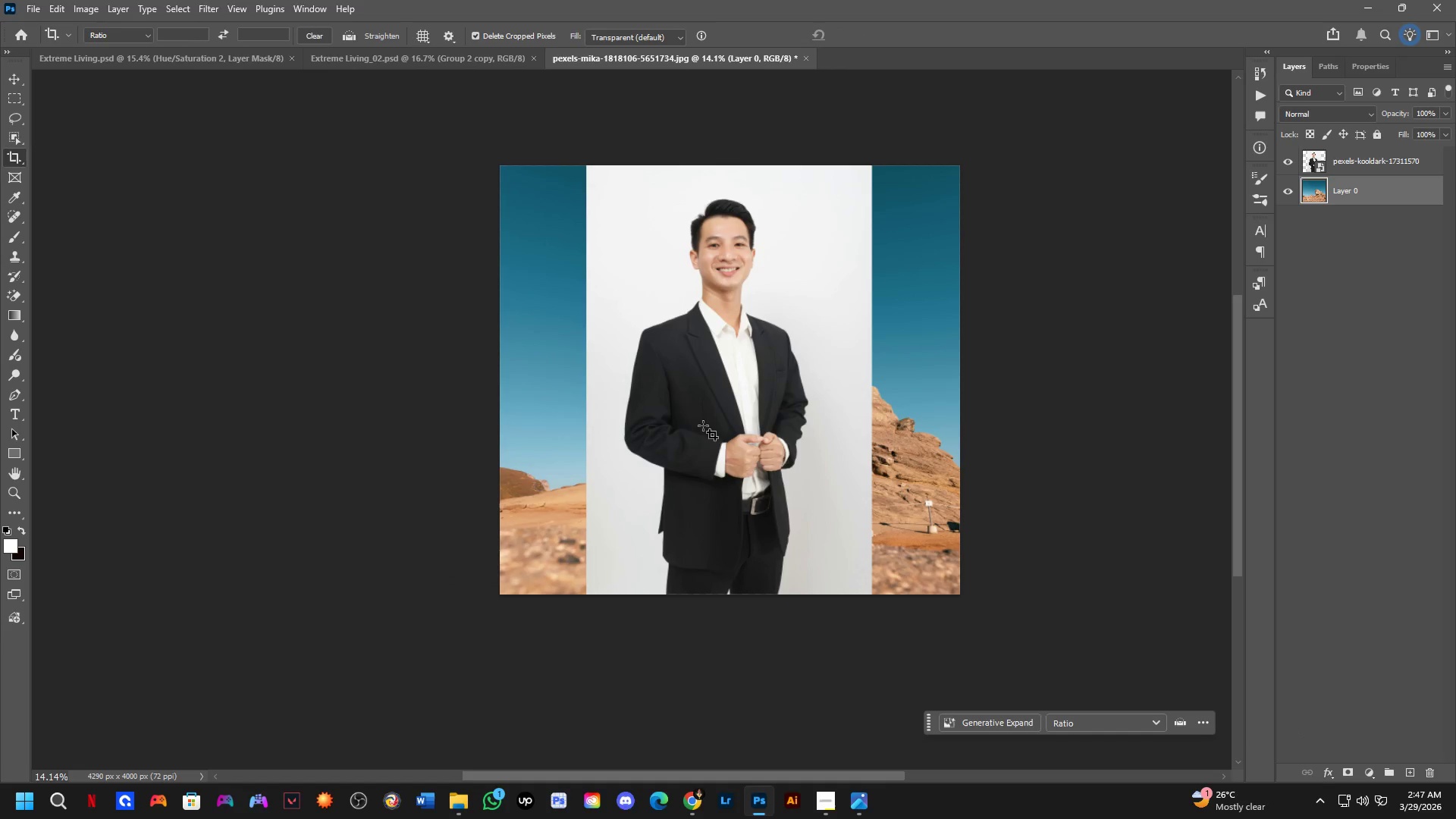 
left_click([707, 377])
 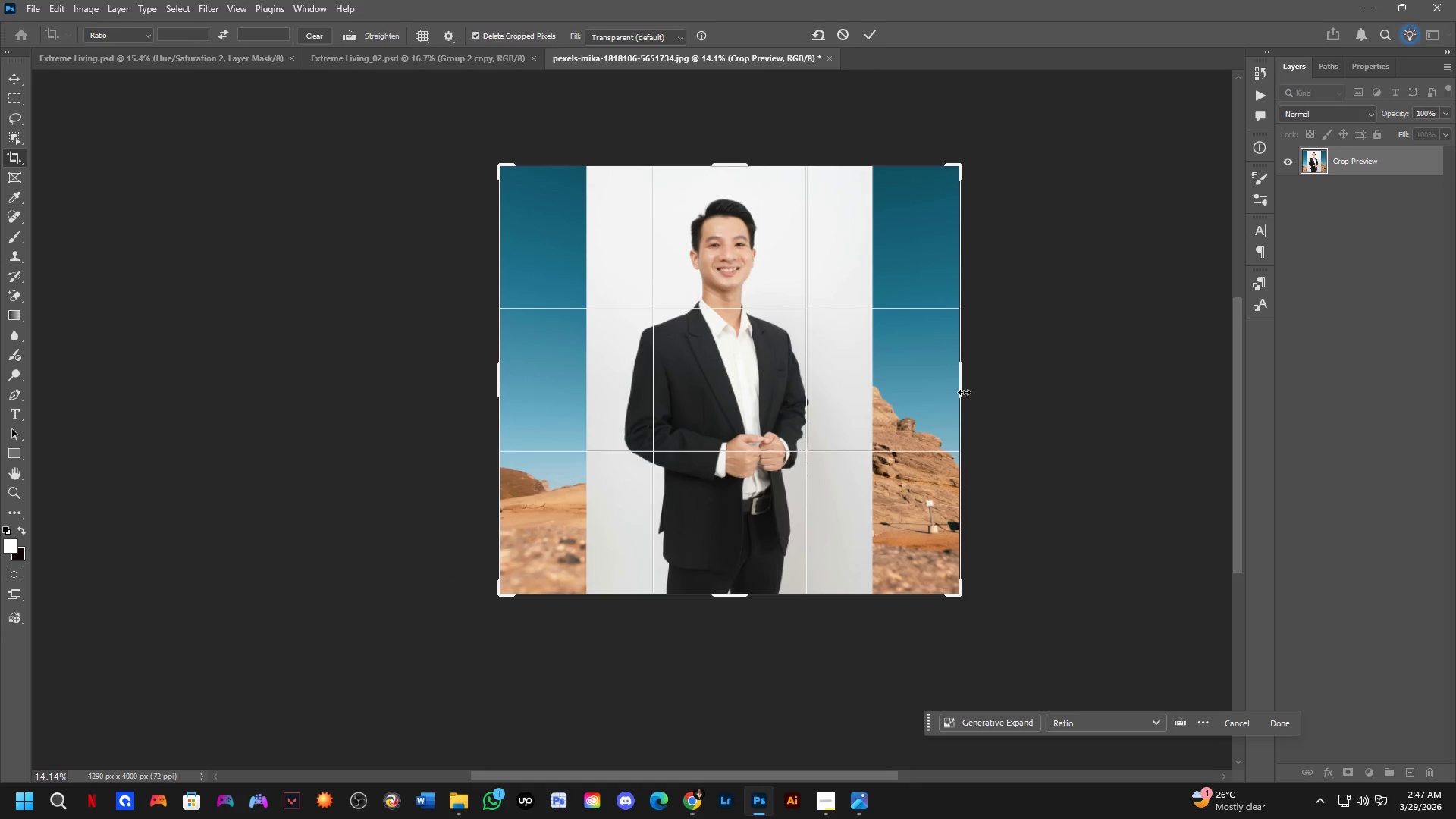 
left_click_drag(start_coordinate=[965, 389], to_coordinate=[940, 393])
 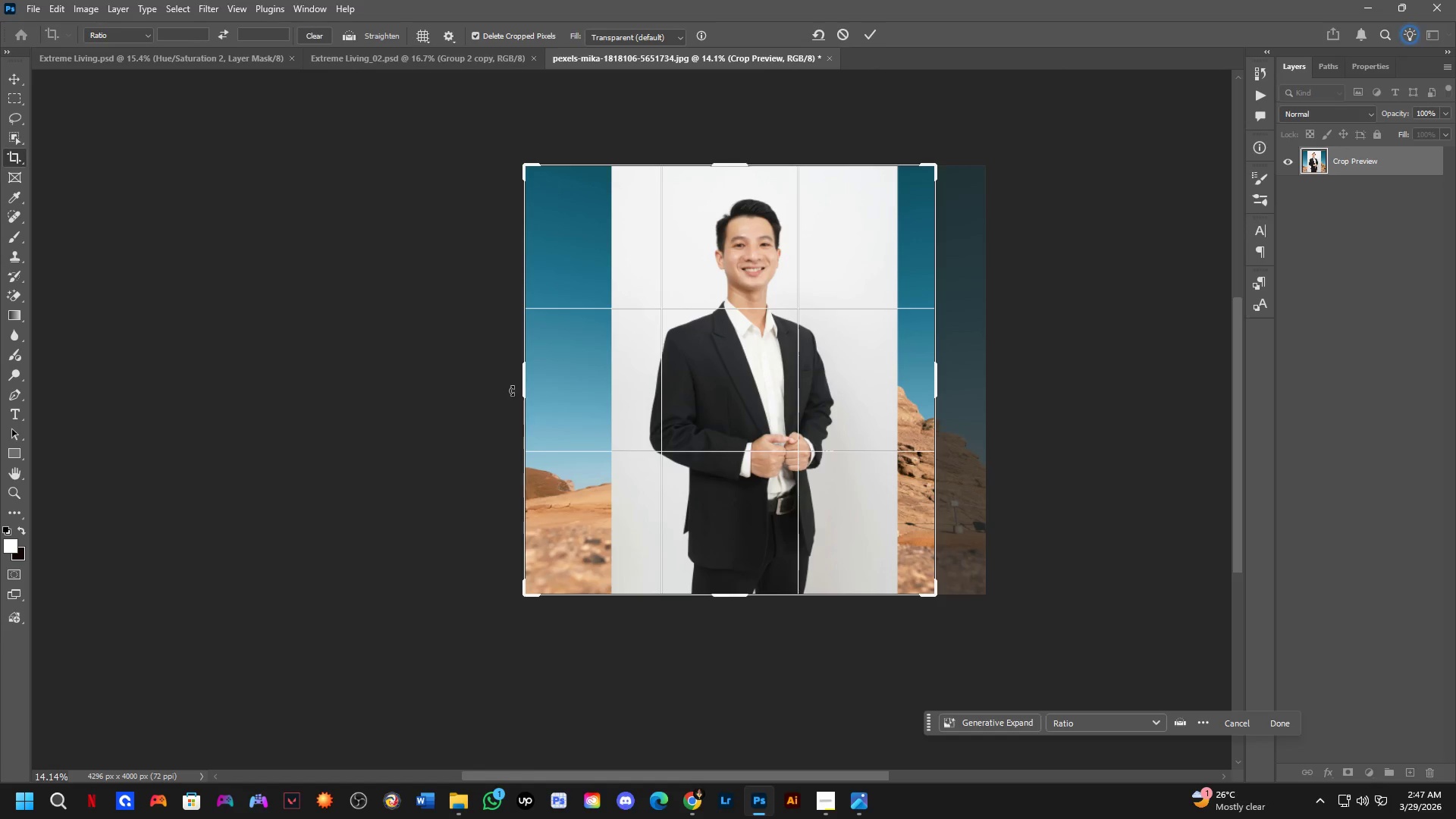 
left_click_drag(start_coordinate=[524, 394], to_coordinate=[533, 412])
 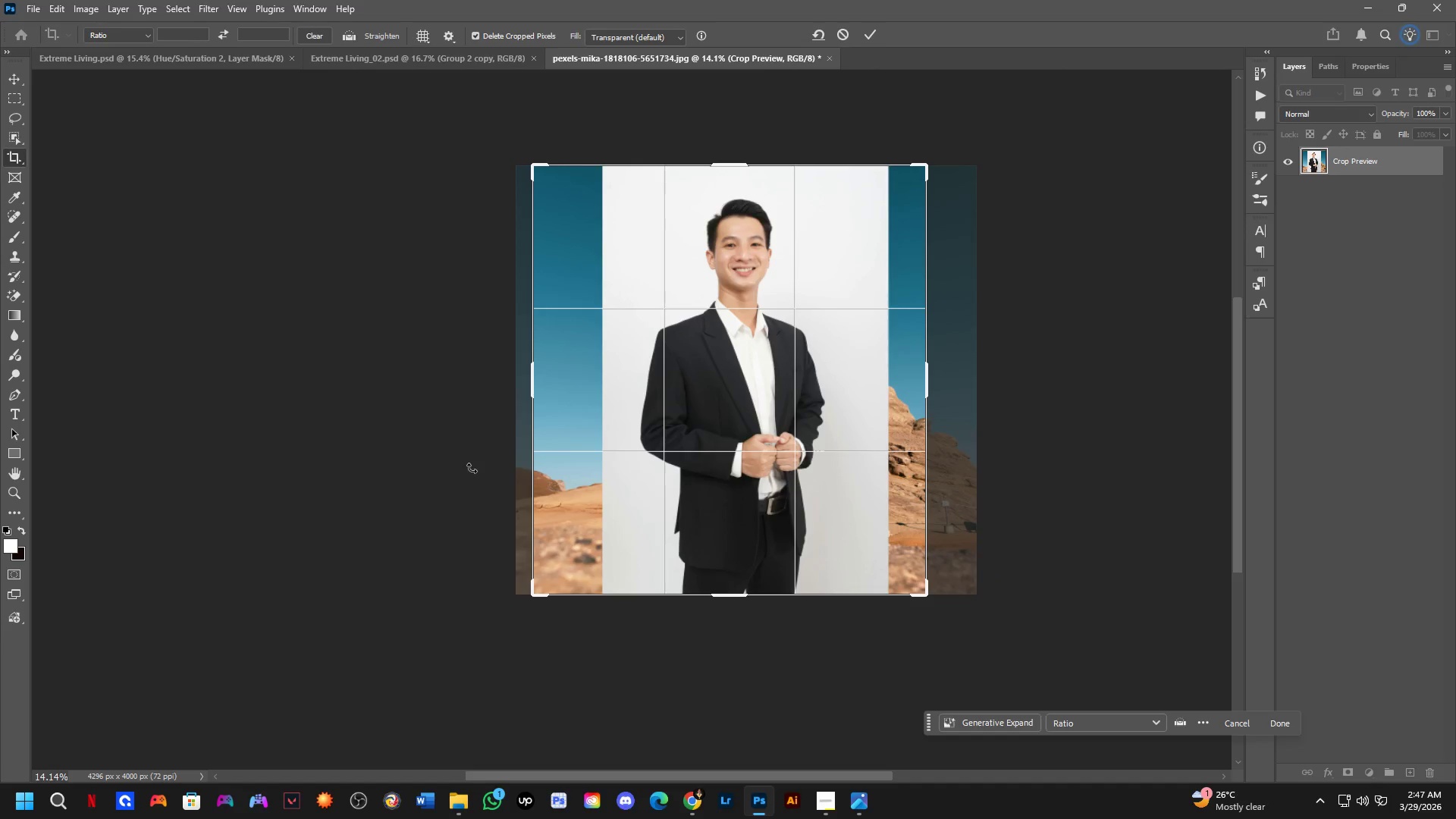 
key(NumpadEnter)
 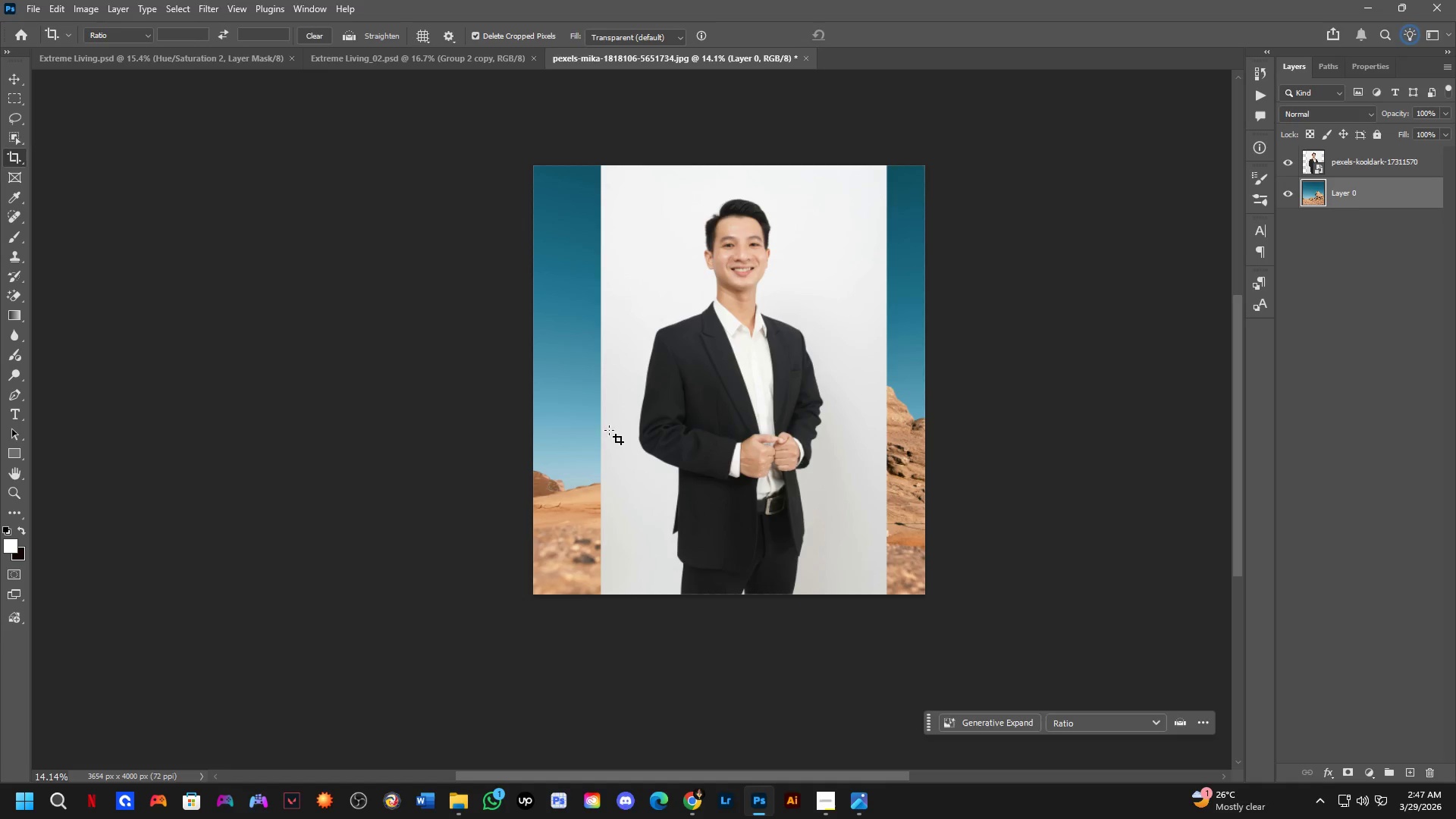 
left_click([715, 397])
 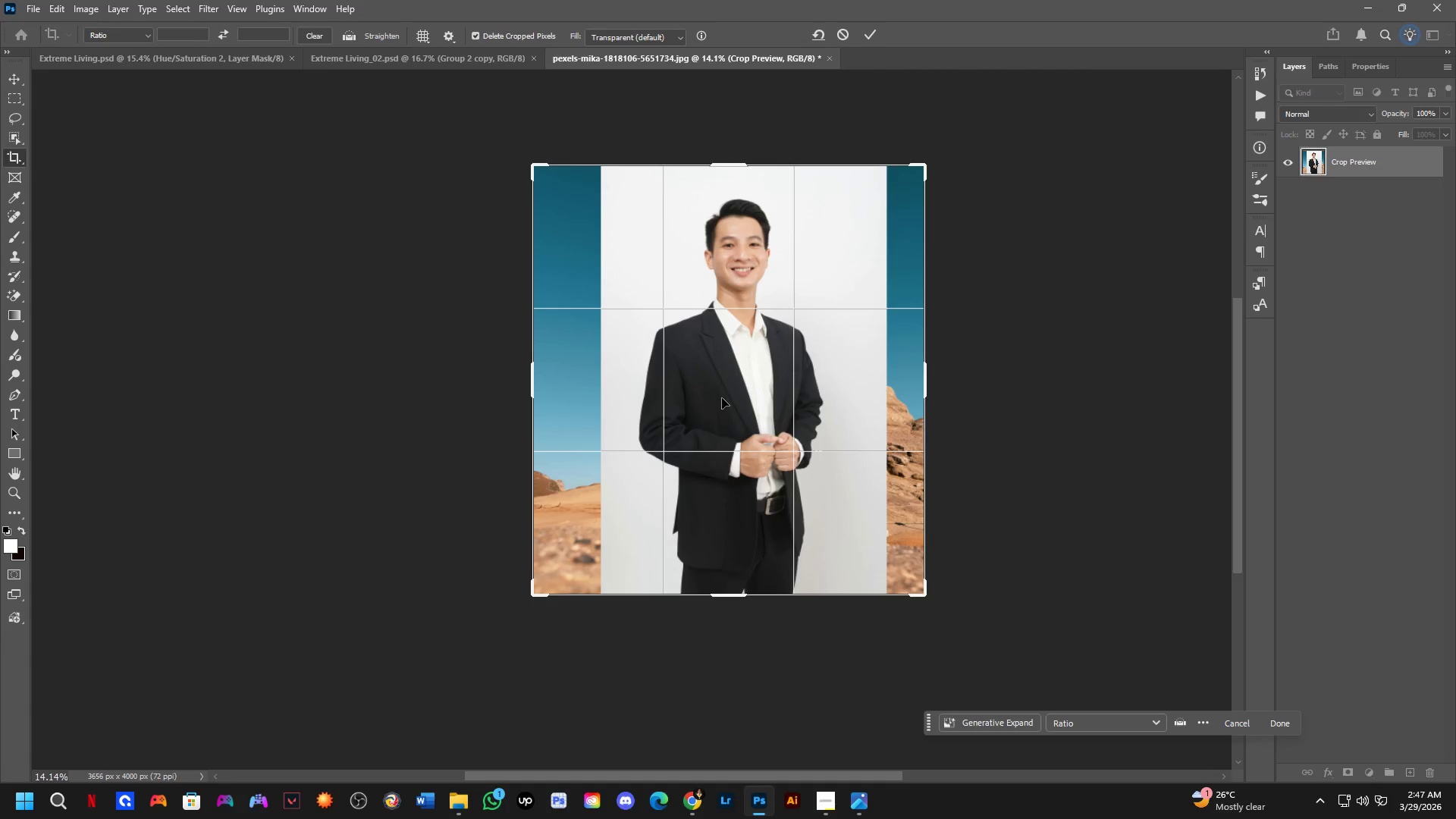 
scroll: coordinate [733, 403], scroll_direction: up, amount: 5.0
 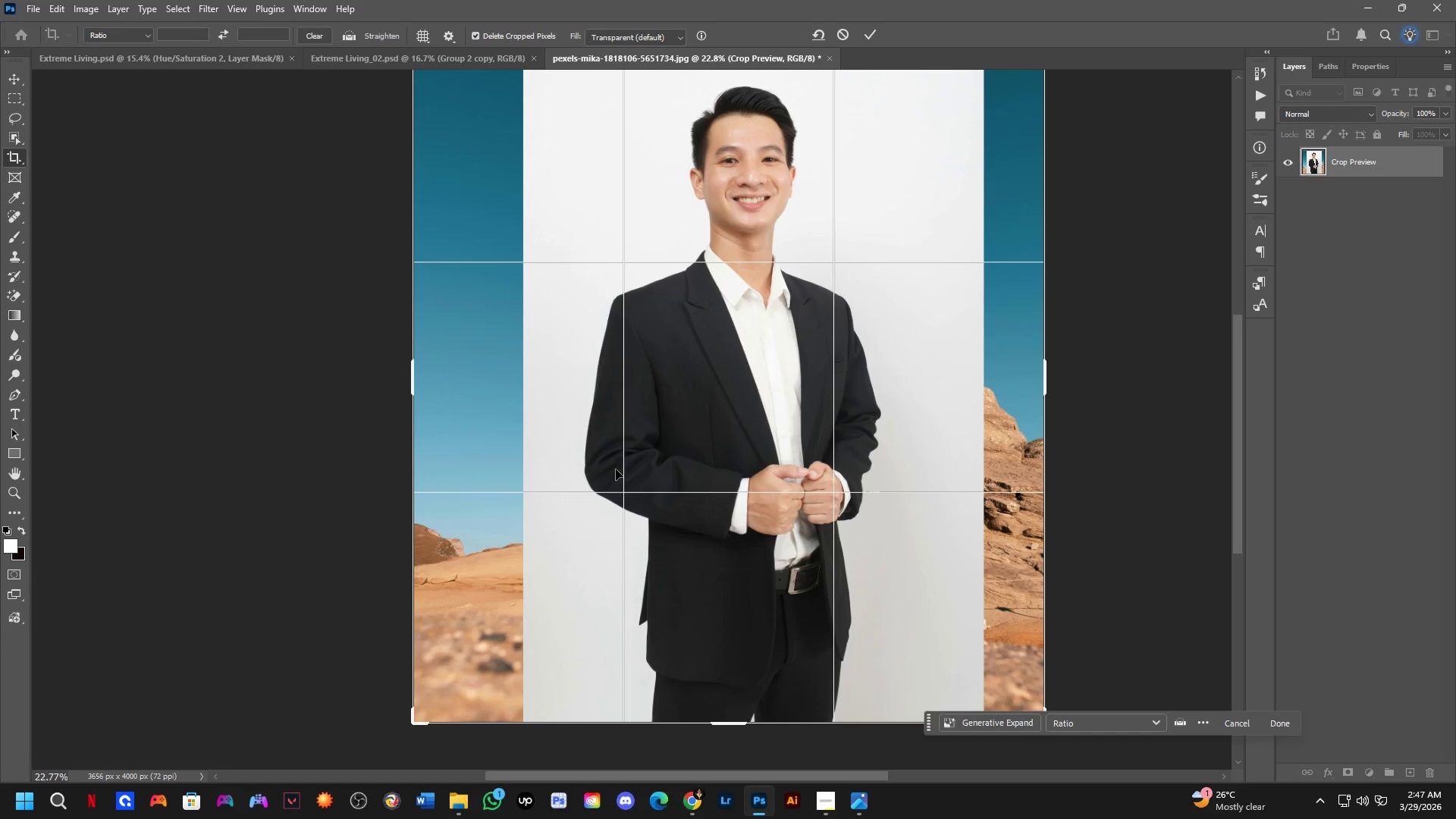 
key(NumpadEnter)
 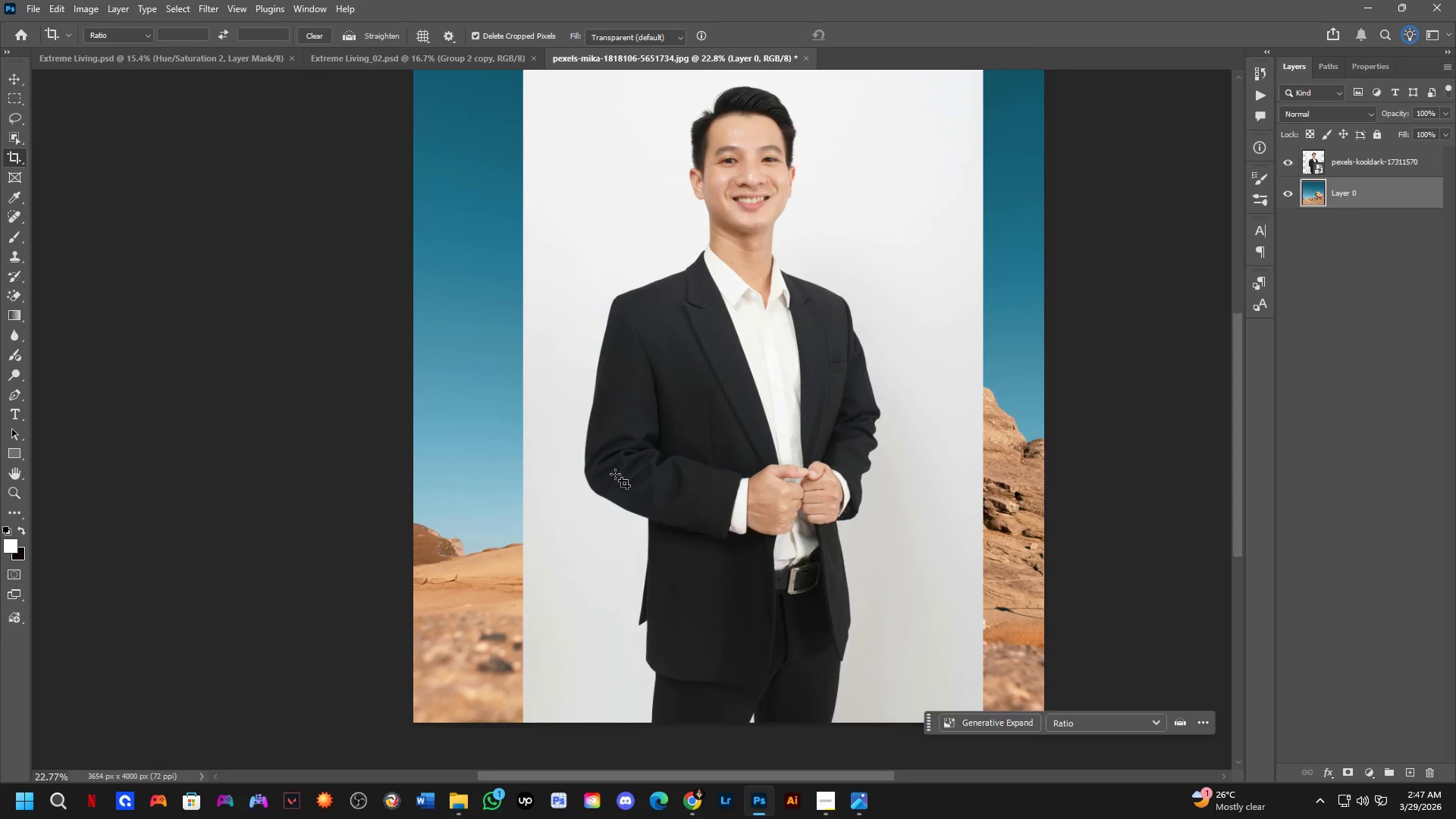 
scroll: coordinate [614, 475], scroll_direction: down, amount: 5.0
 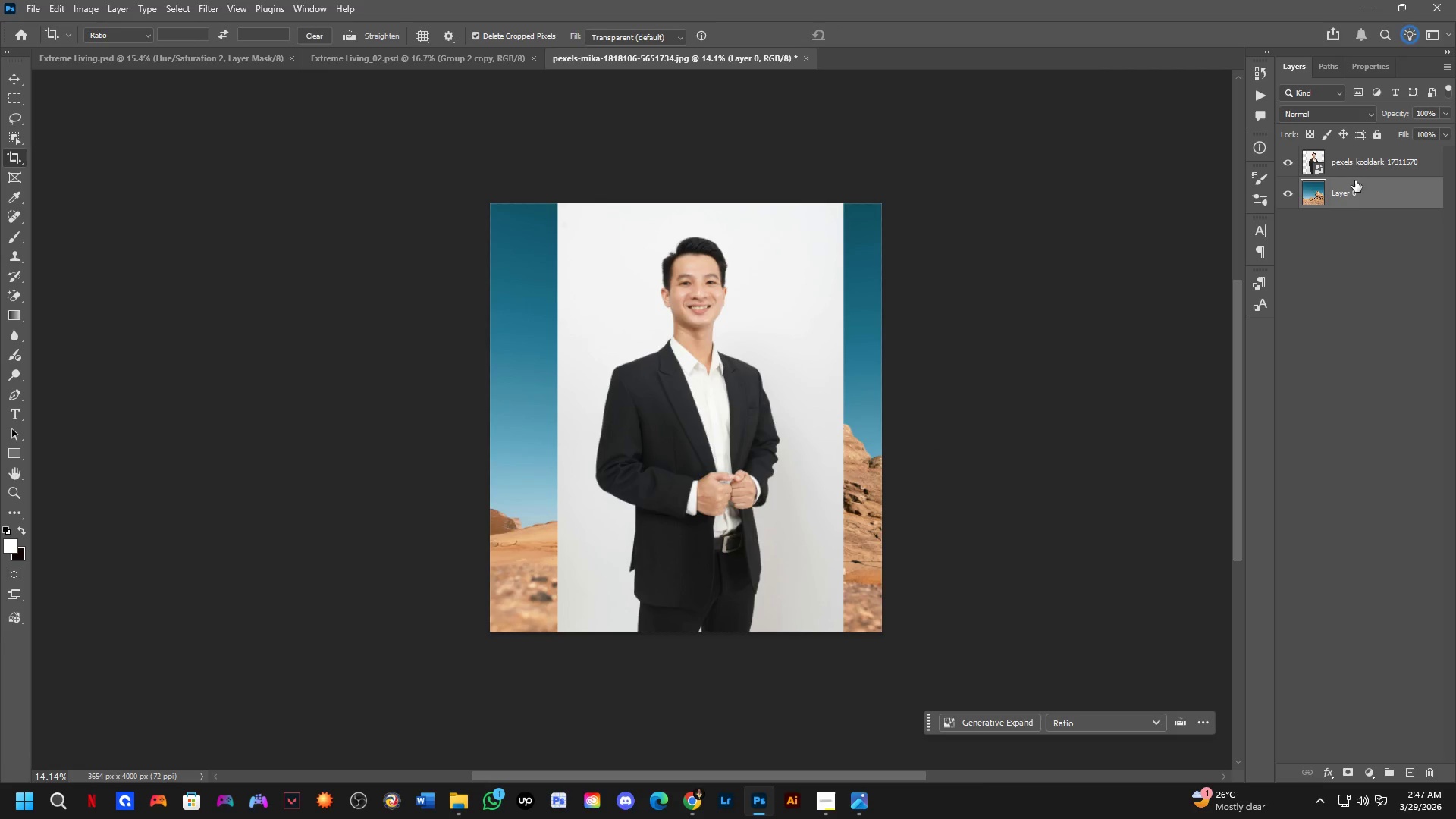 
left_click([1351, 162])
 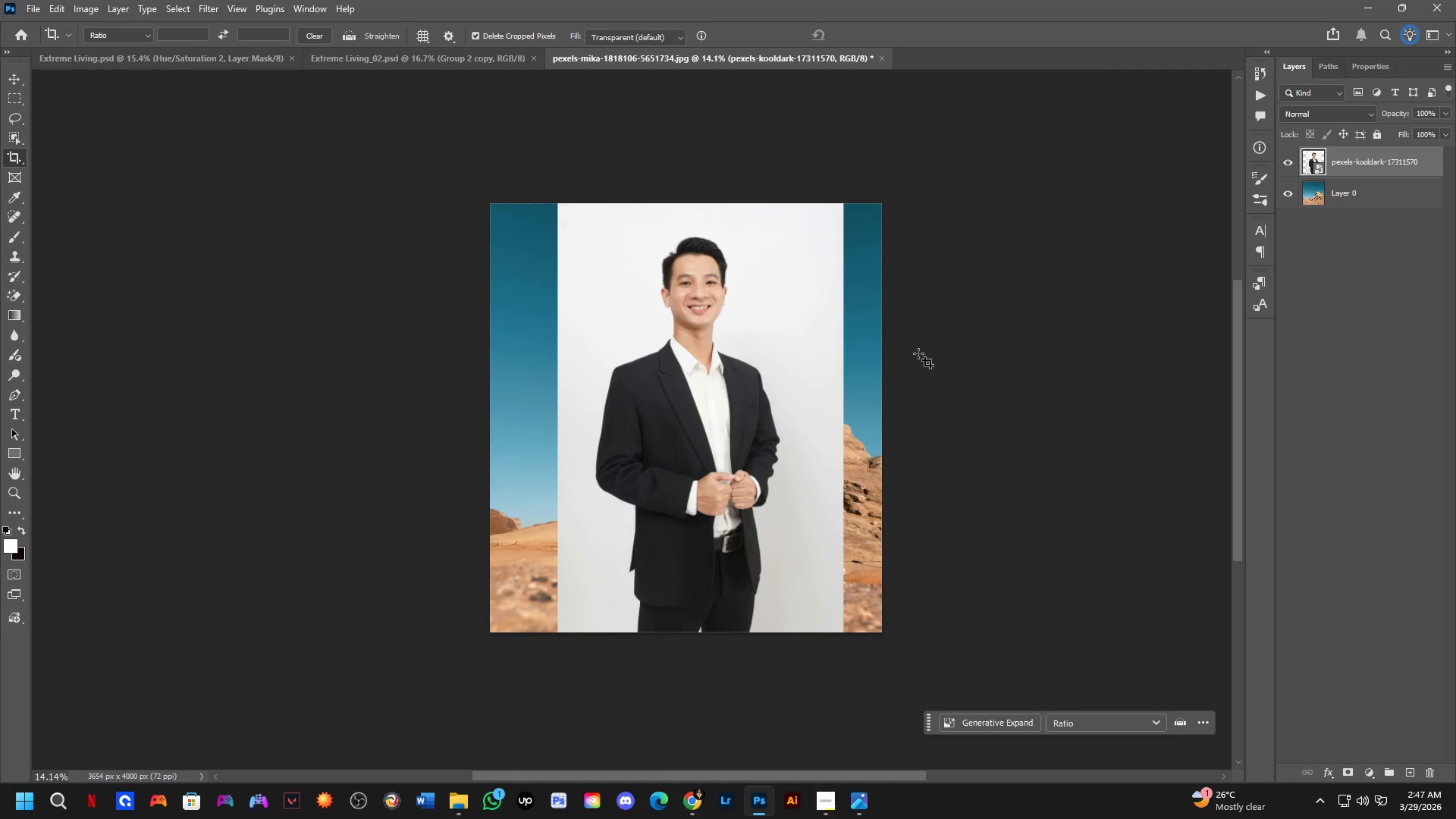 
key(Shift+ShiftLeft)
 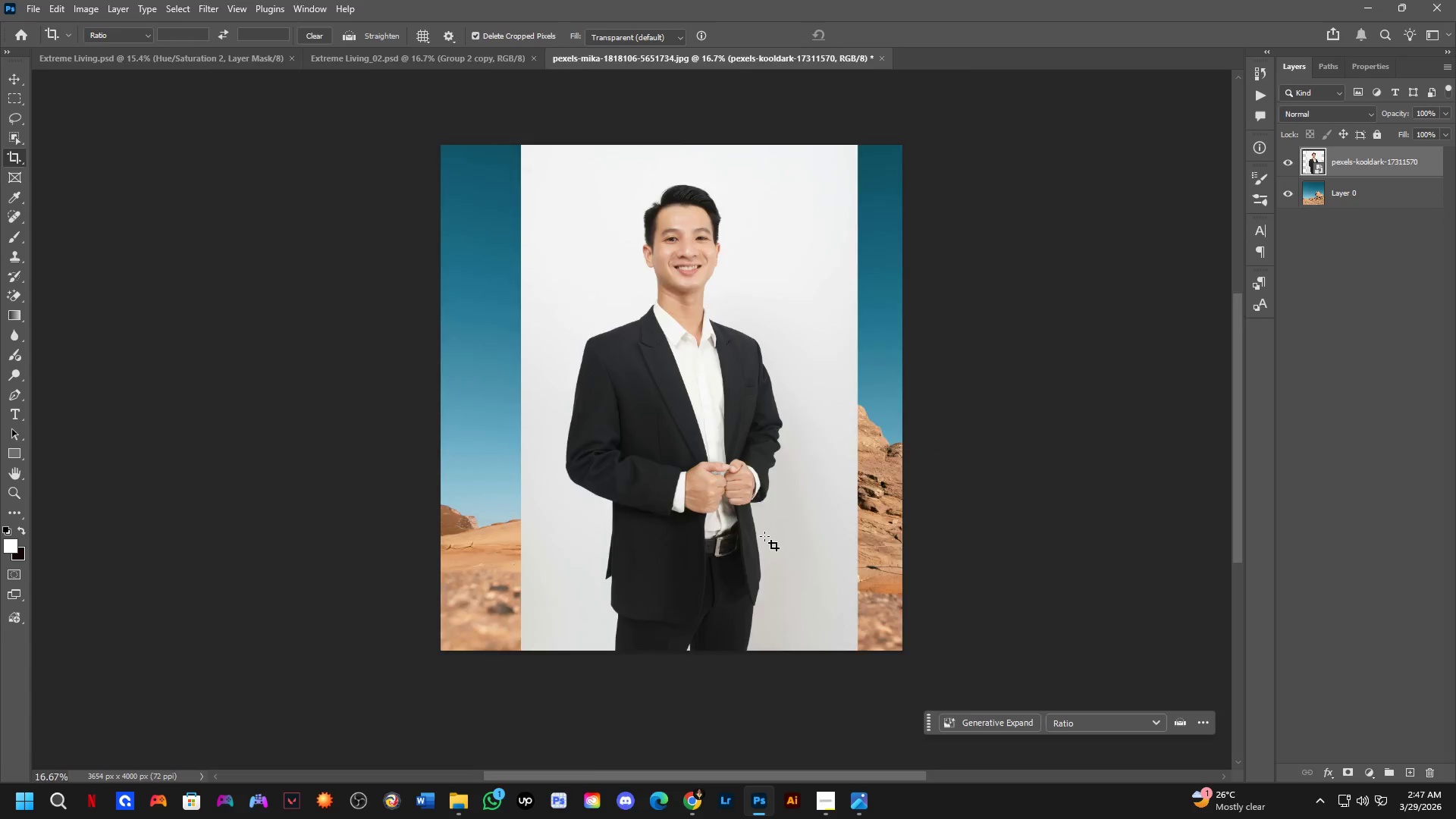 
key(Space)
 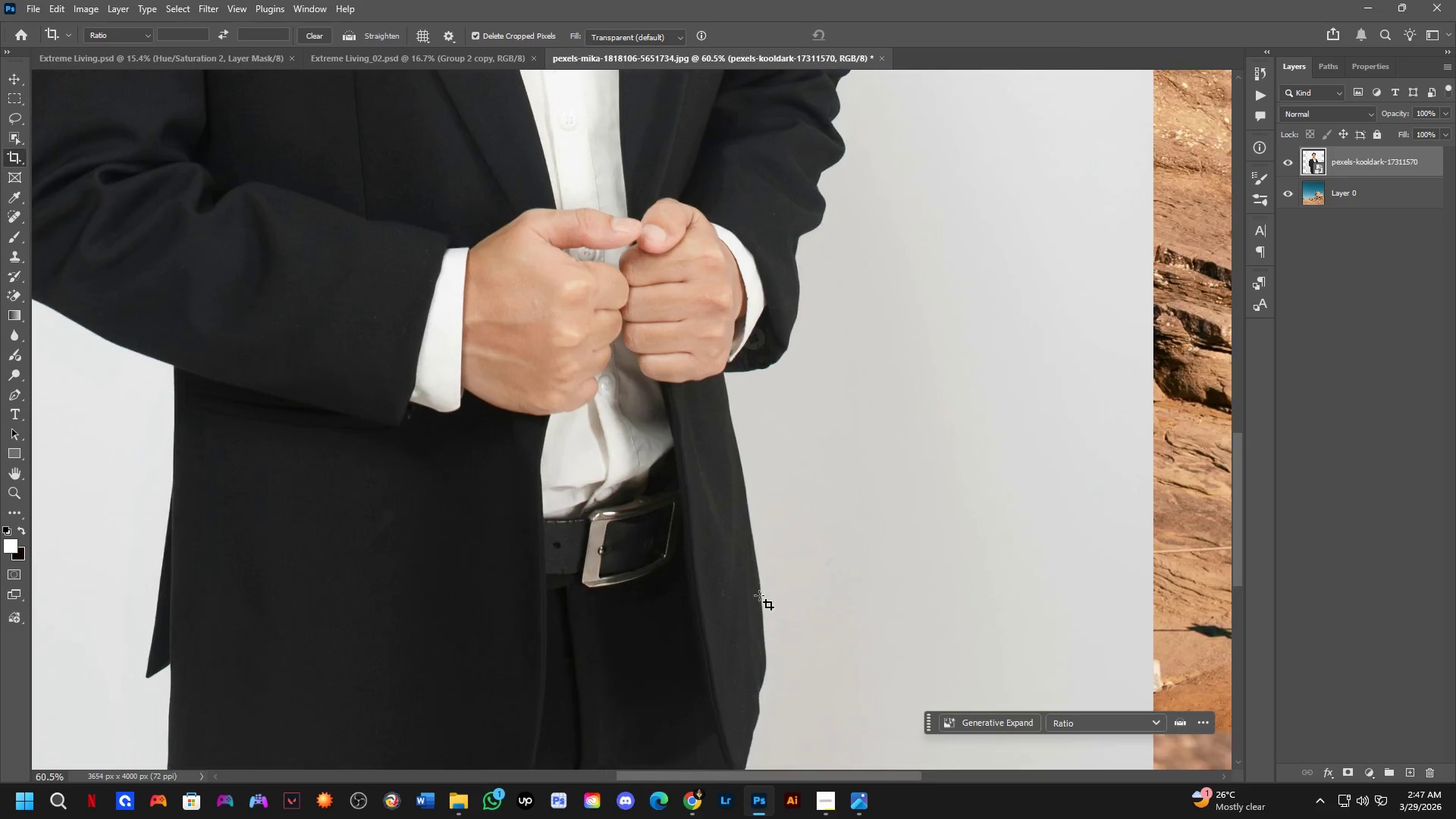 
left_click_drag(start_coordinate=[760, 595], to_coordinate=[730, 382])
 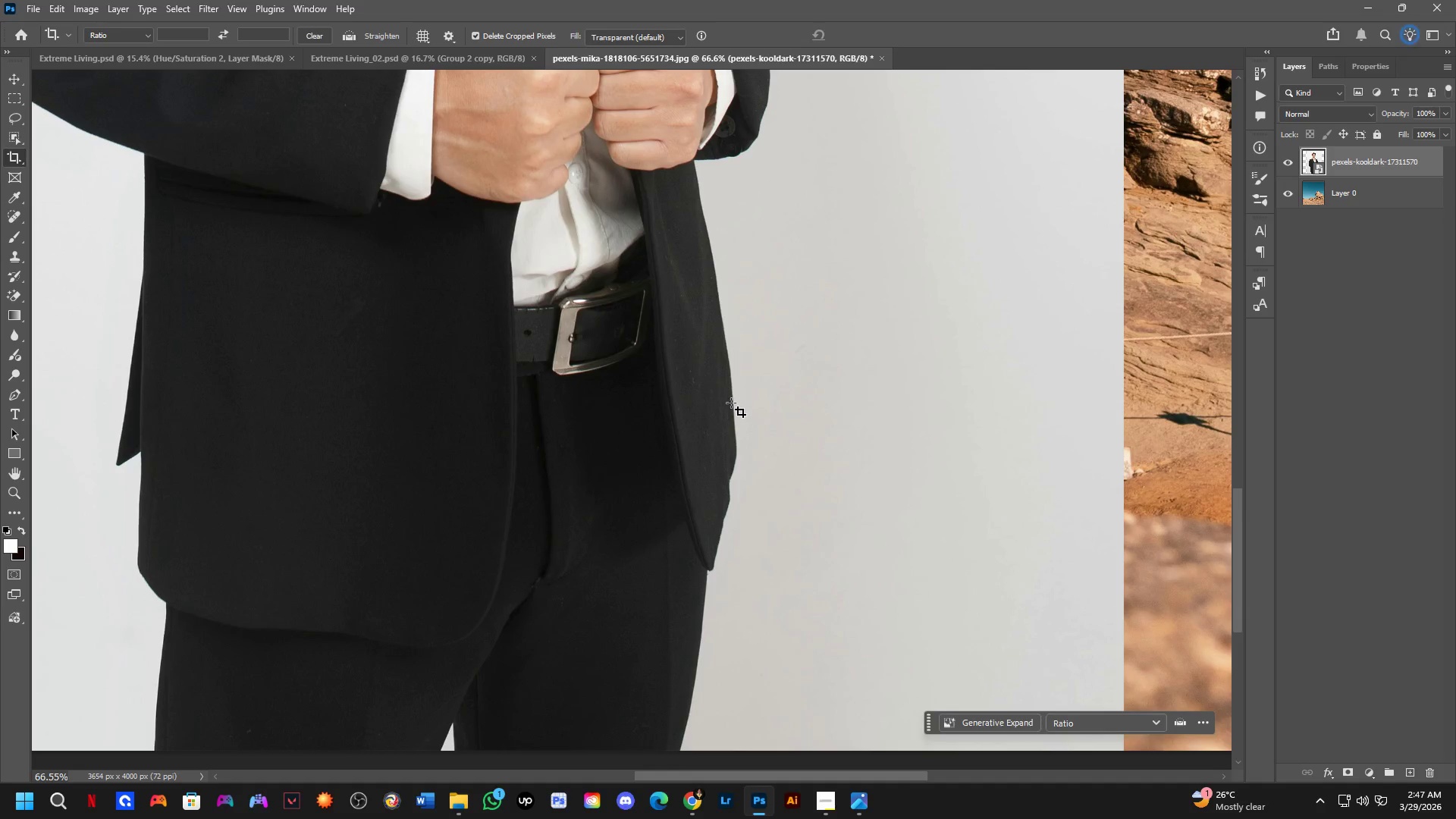 
scroll: coordinate [737, 574], scroll_direction: up, amount: 7.0
 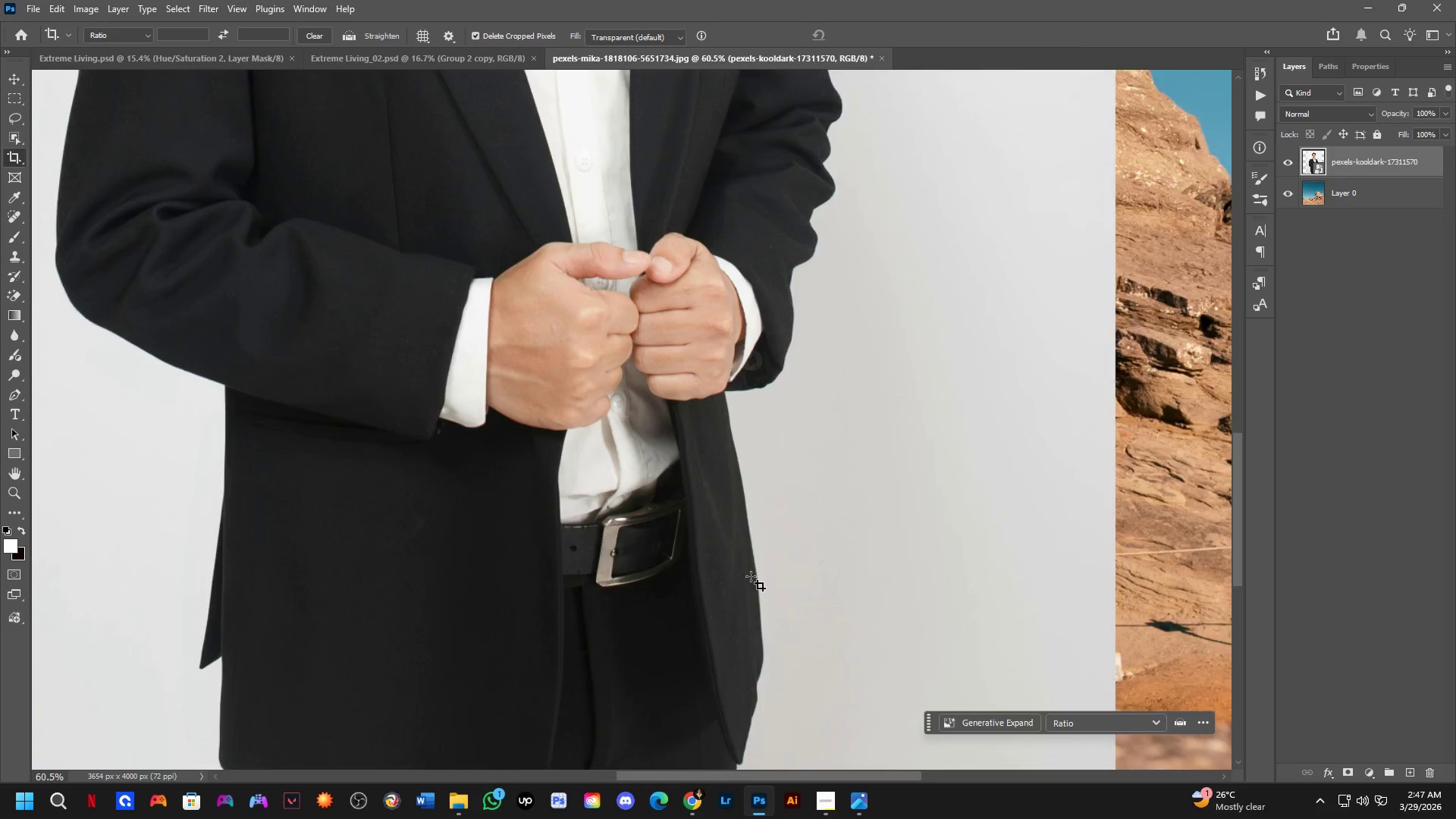 
key(P)
 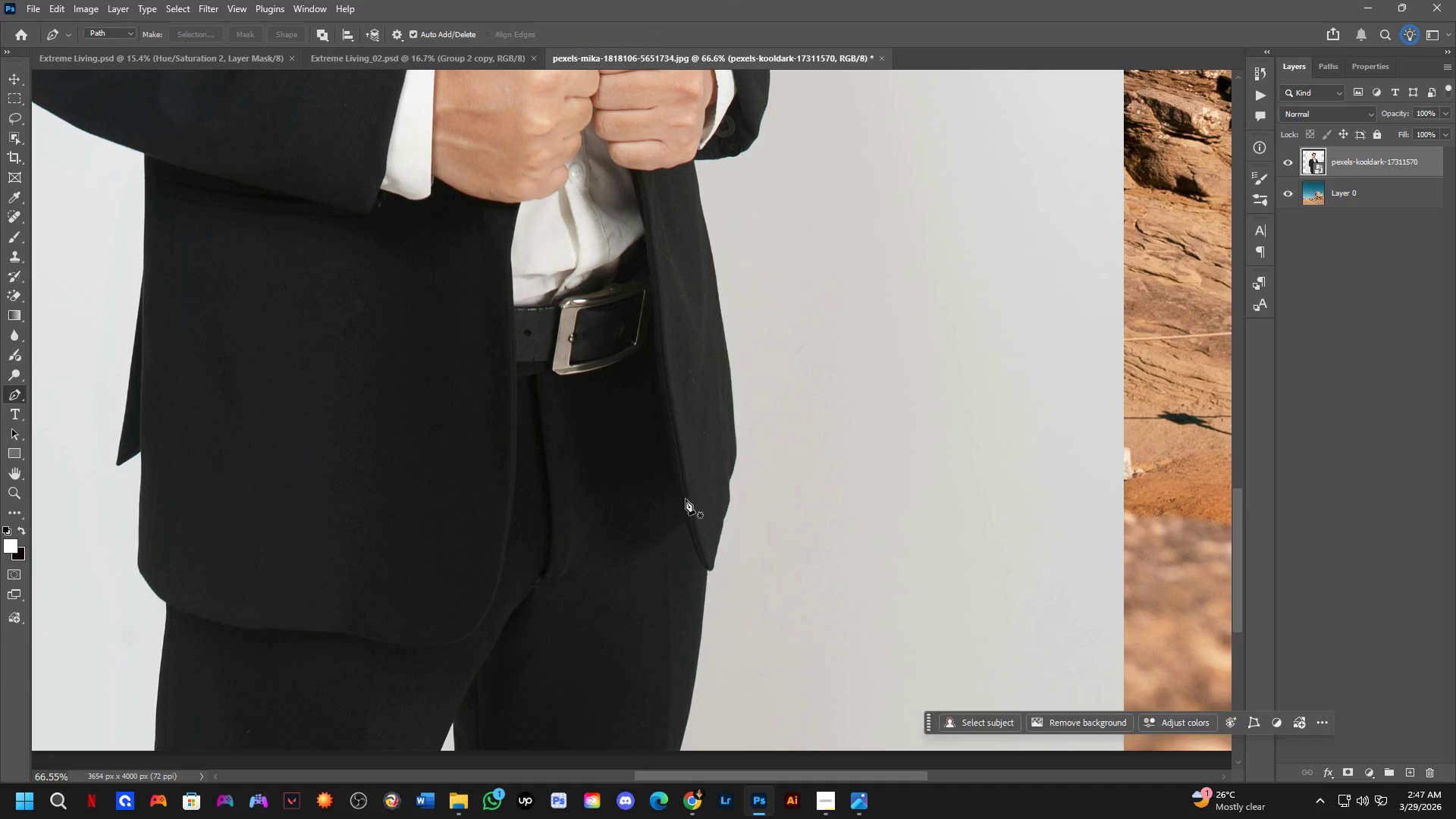 
hold_key(key=Space, duration=0.5)
 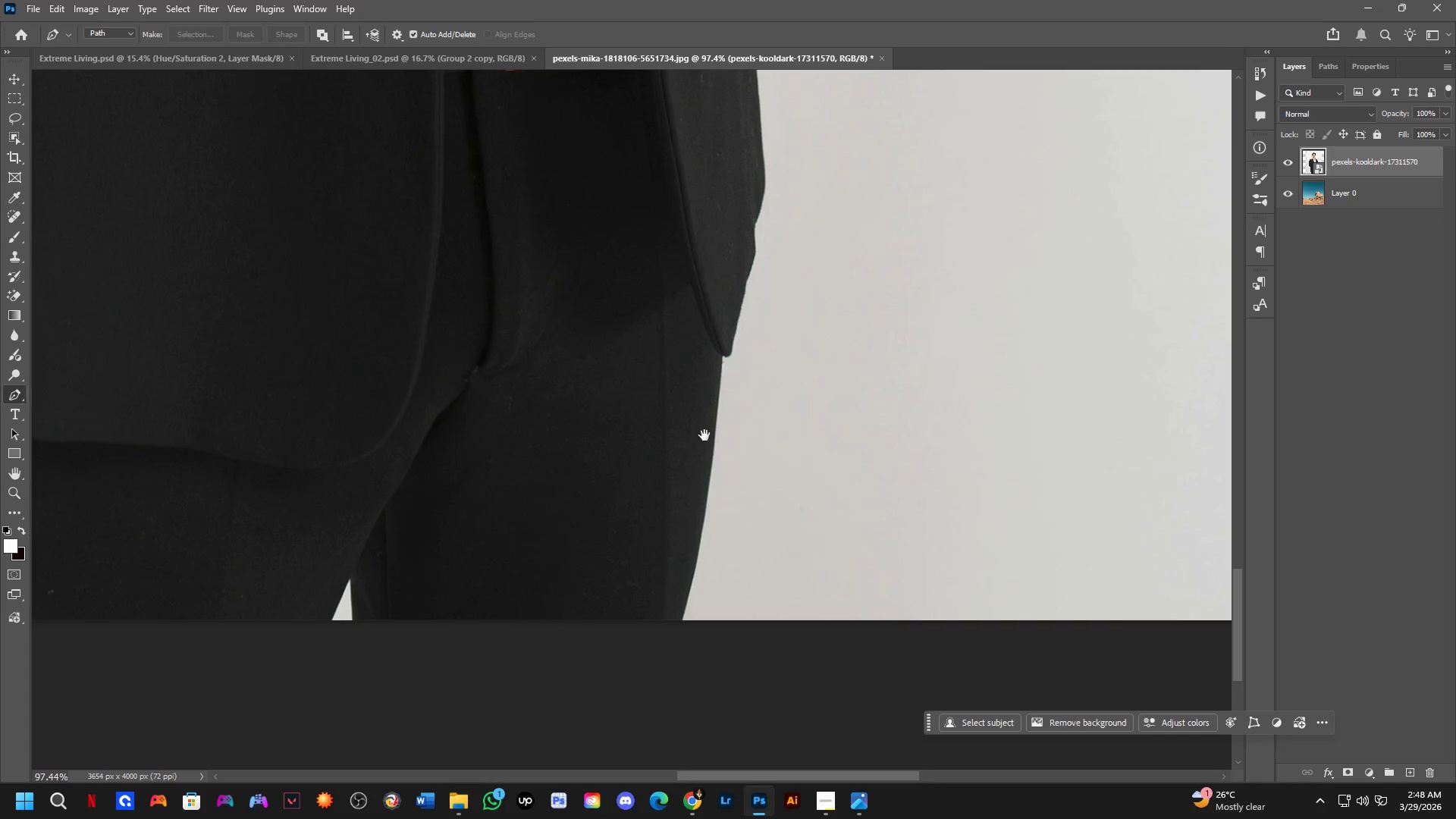 
left_click_drag(start_coordinate=[688, 566], to_coordinate=[682, 328])
 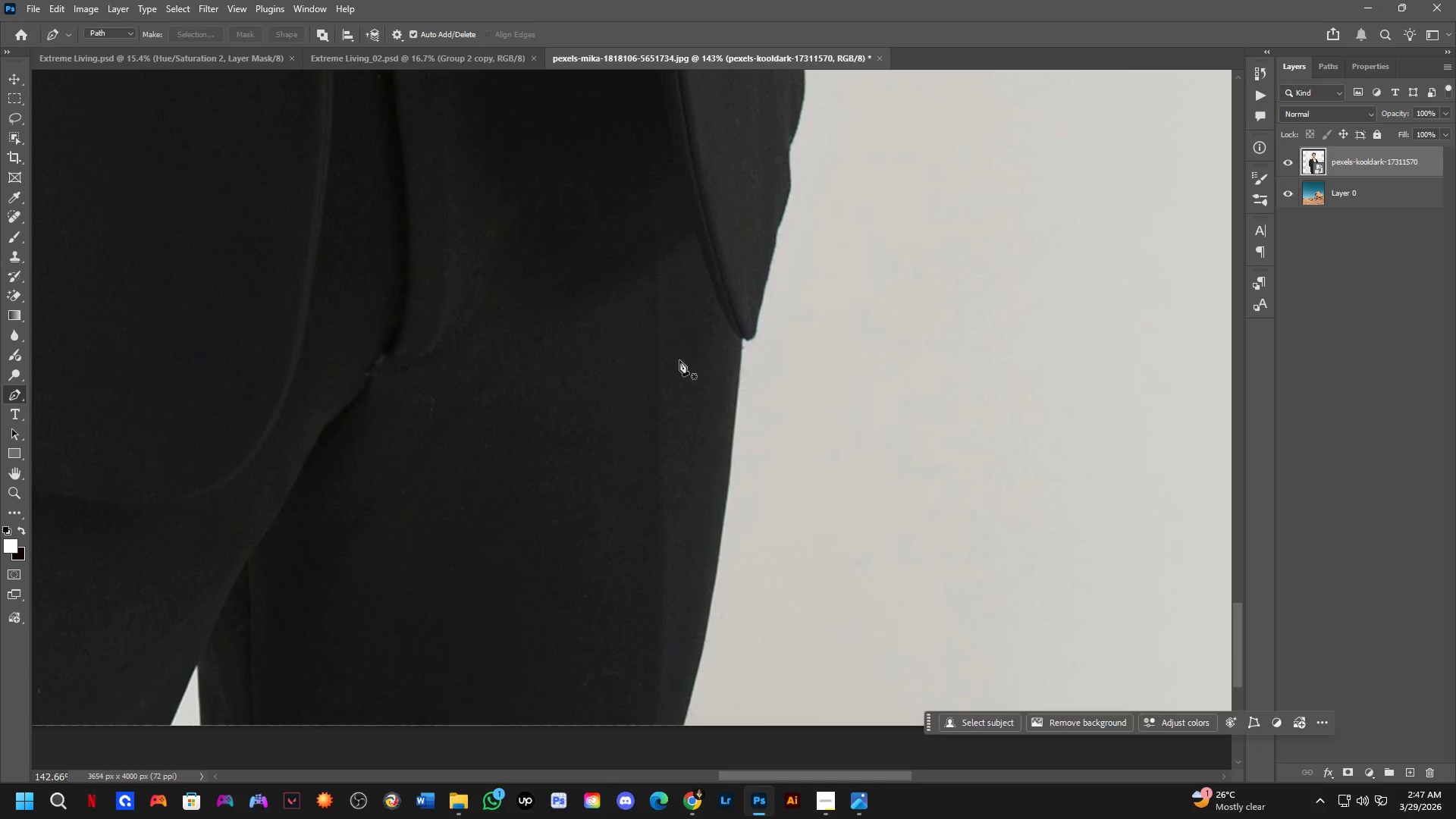 
scroll: coordinate [671, 578], scroll_direction: up, amount: 8.0
 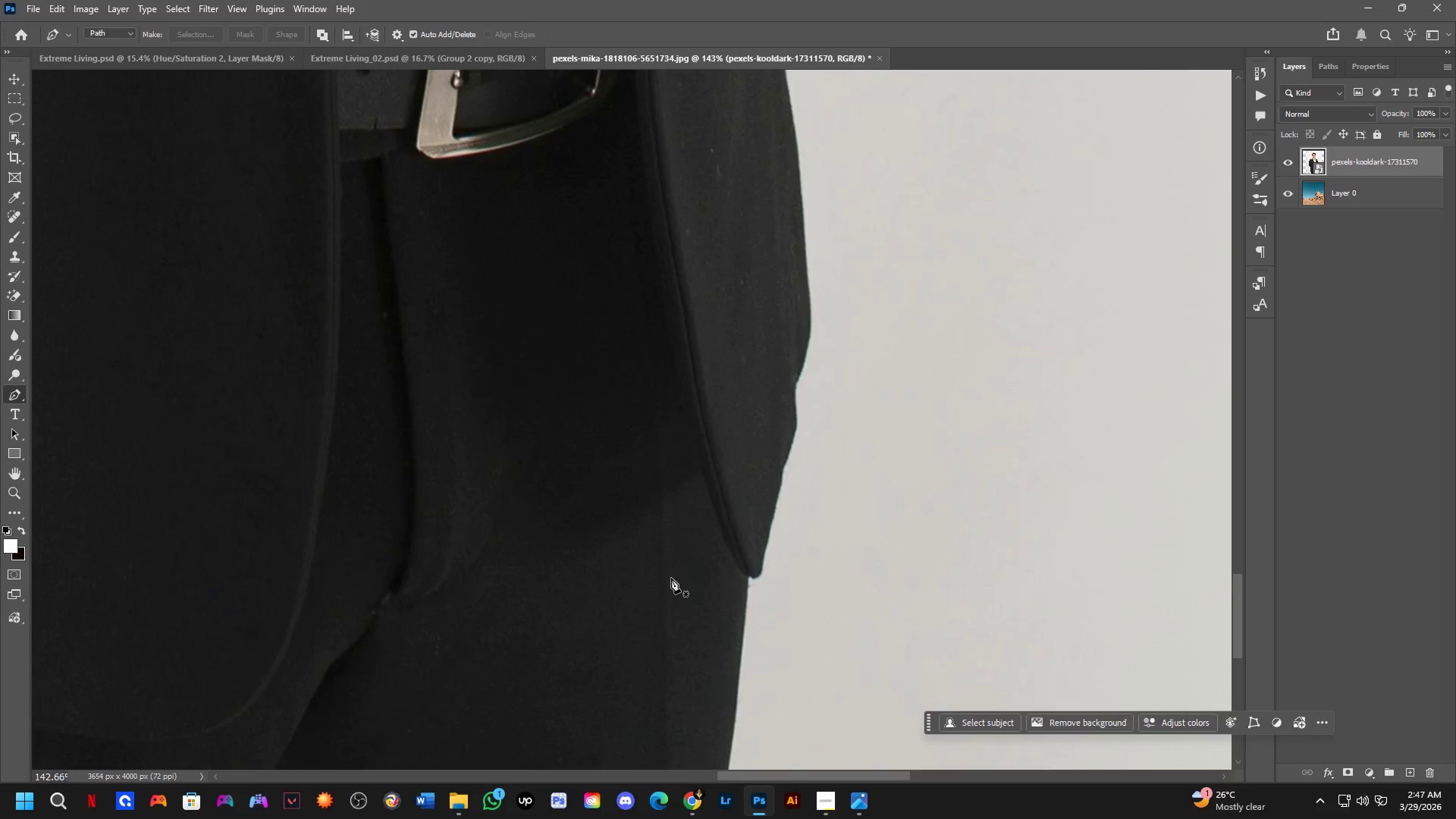 
hold_key(key=Space, duration=0.47)
 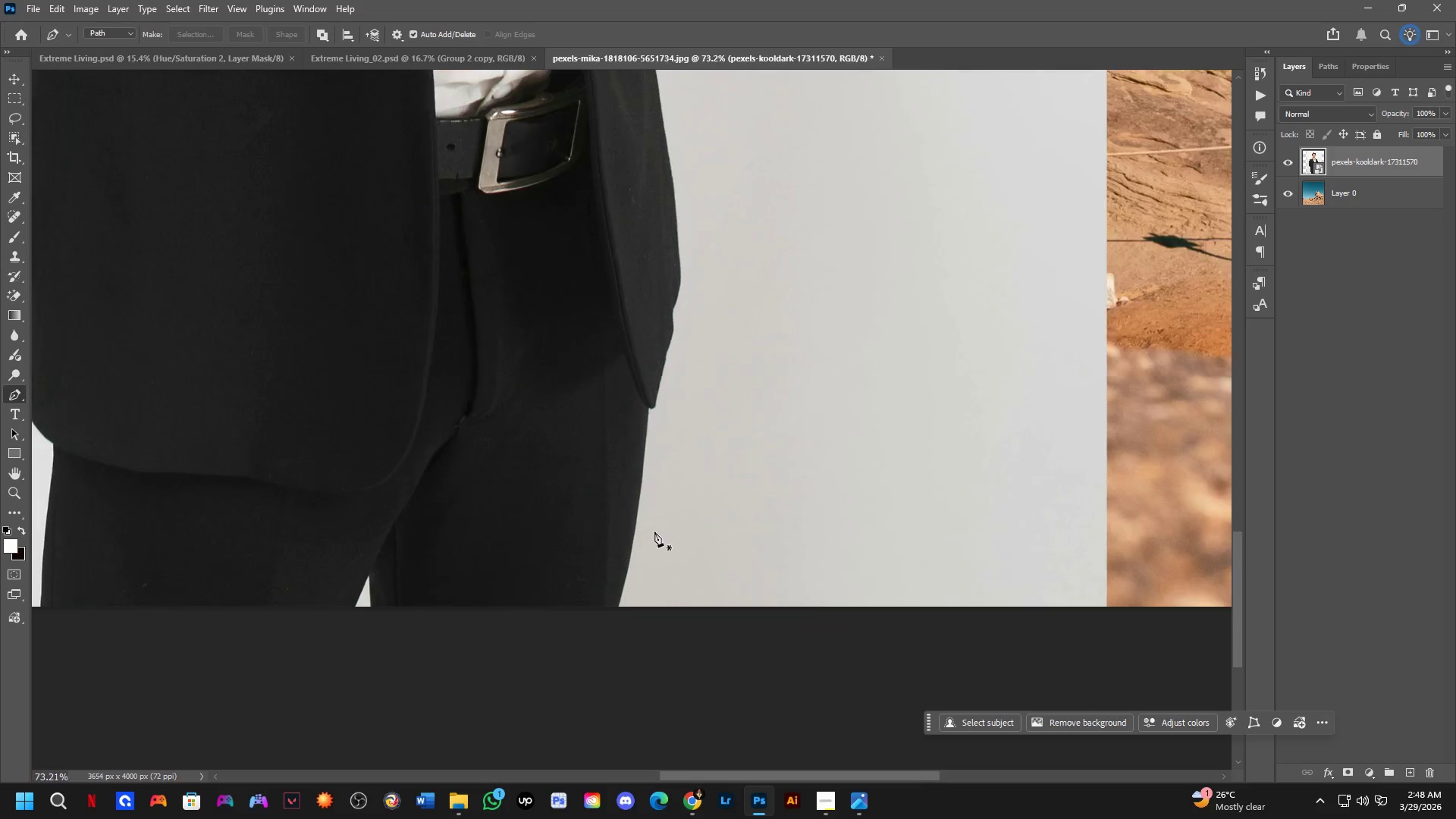 
left_click_drag(start_coordinate=[704, 433], to_coordinate=[629, 447])
 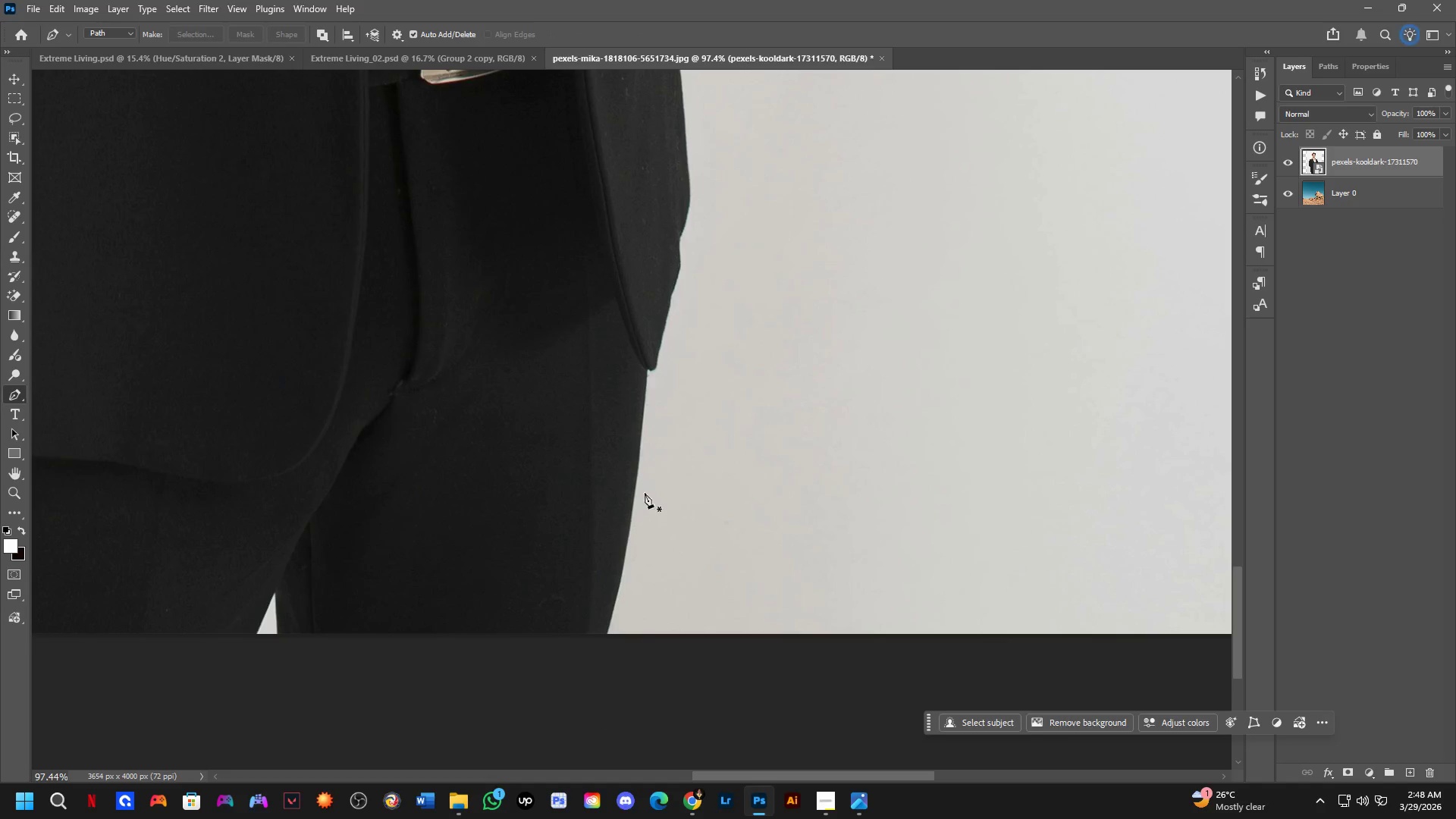 
scroll: coordinate [648, 529], scroll_direction: down, amount: 12.0
 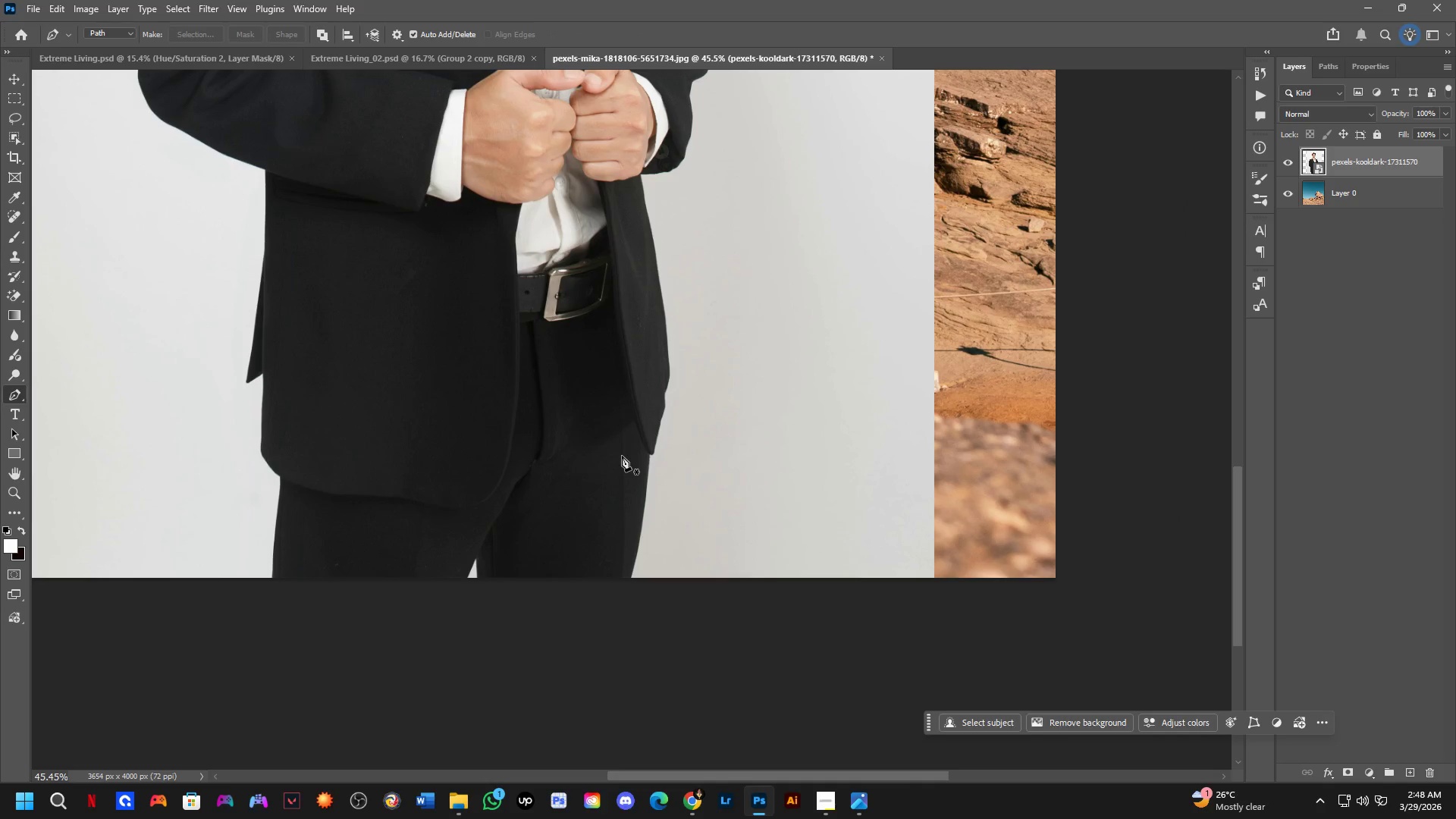 
wait(10.93)
 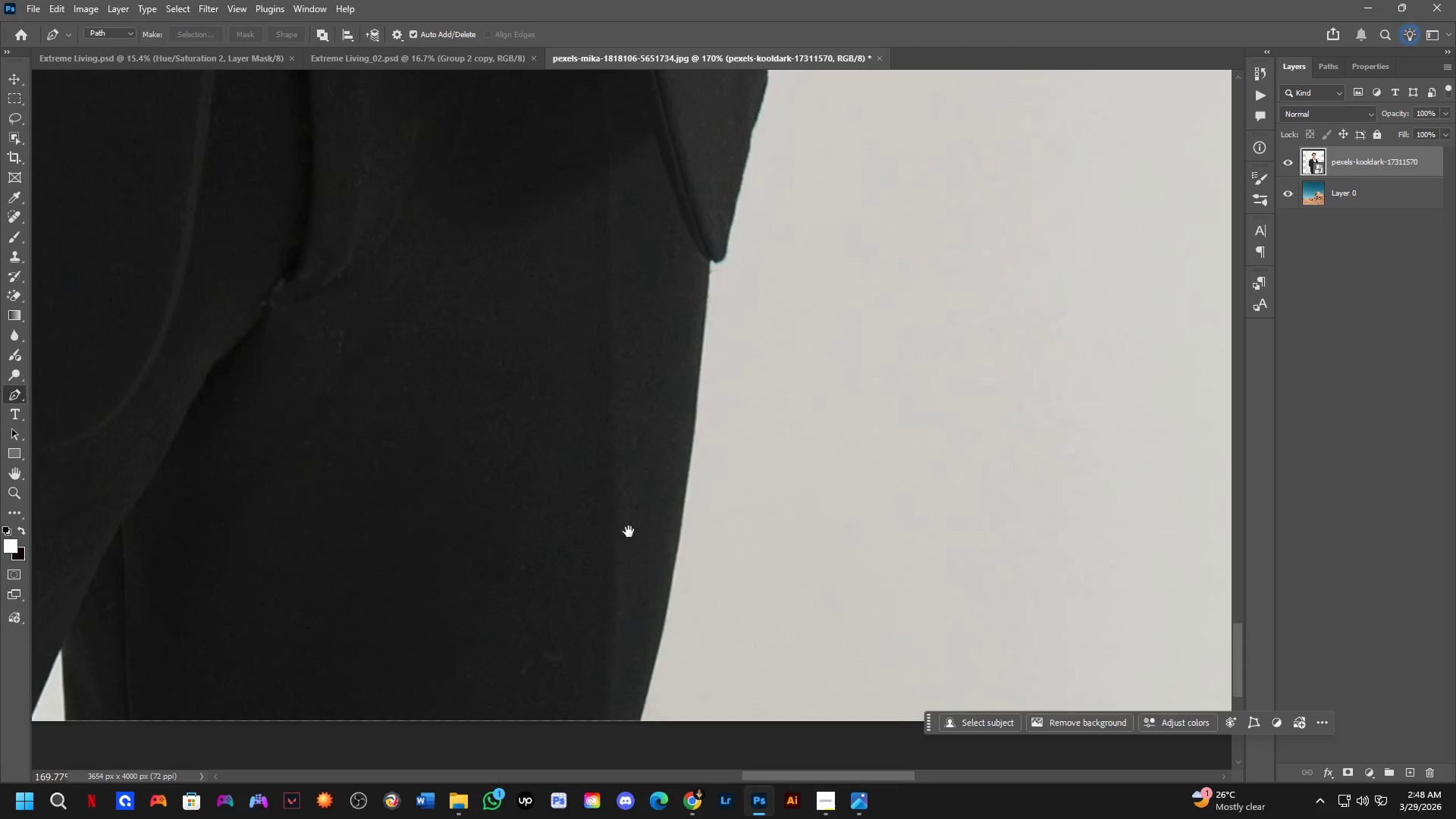 
hold_key(key=Space, duration=0.5)
 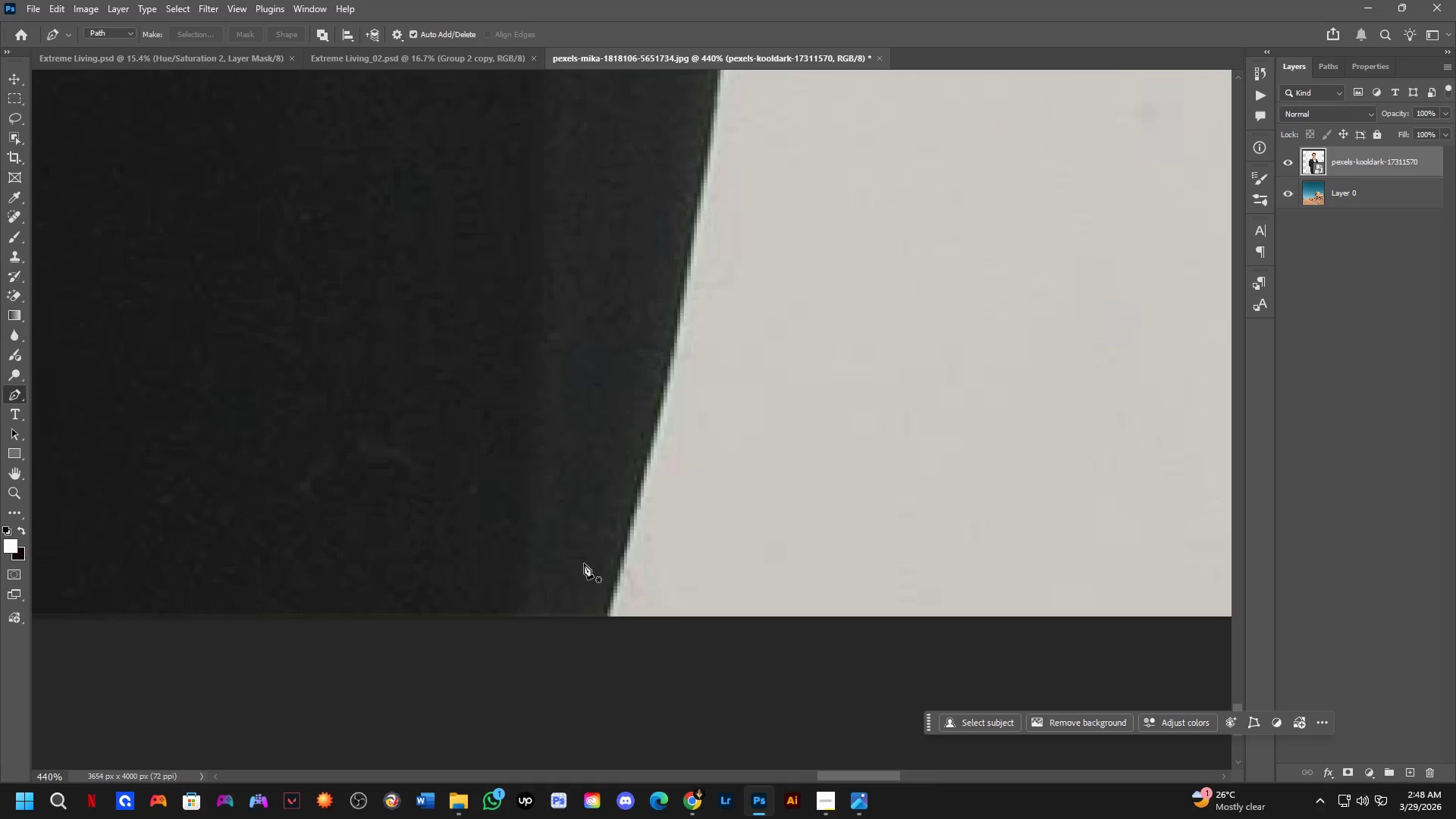 
left_click_drag(start_coordinate=[629, 532], to_coordinate=[576, 389])
 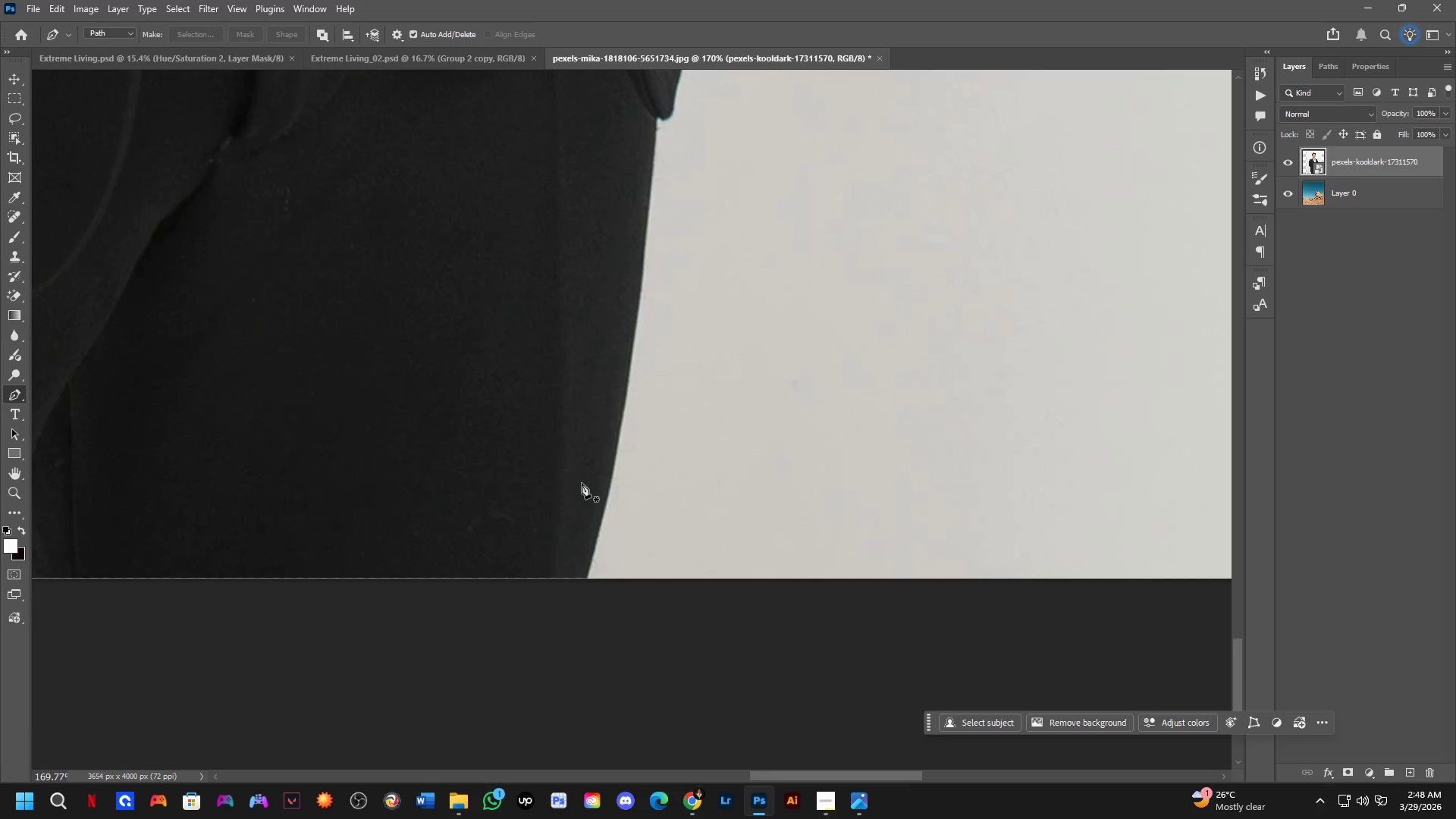 
scroll: coordinate [629, 532], scroll_direction: up, amount: 14.0
 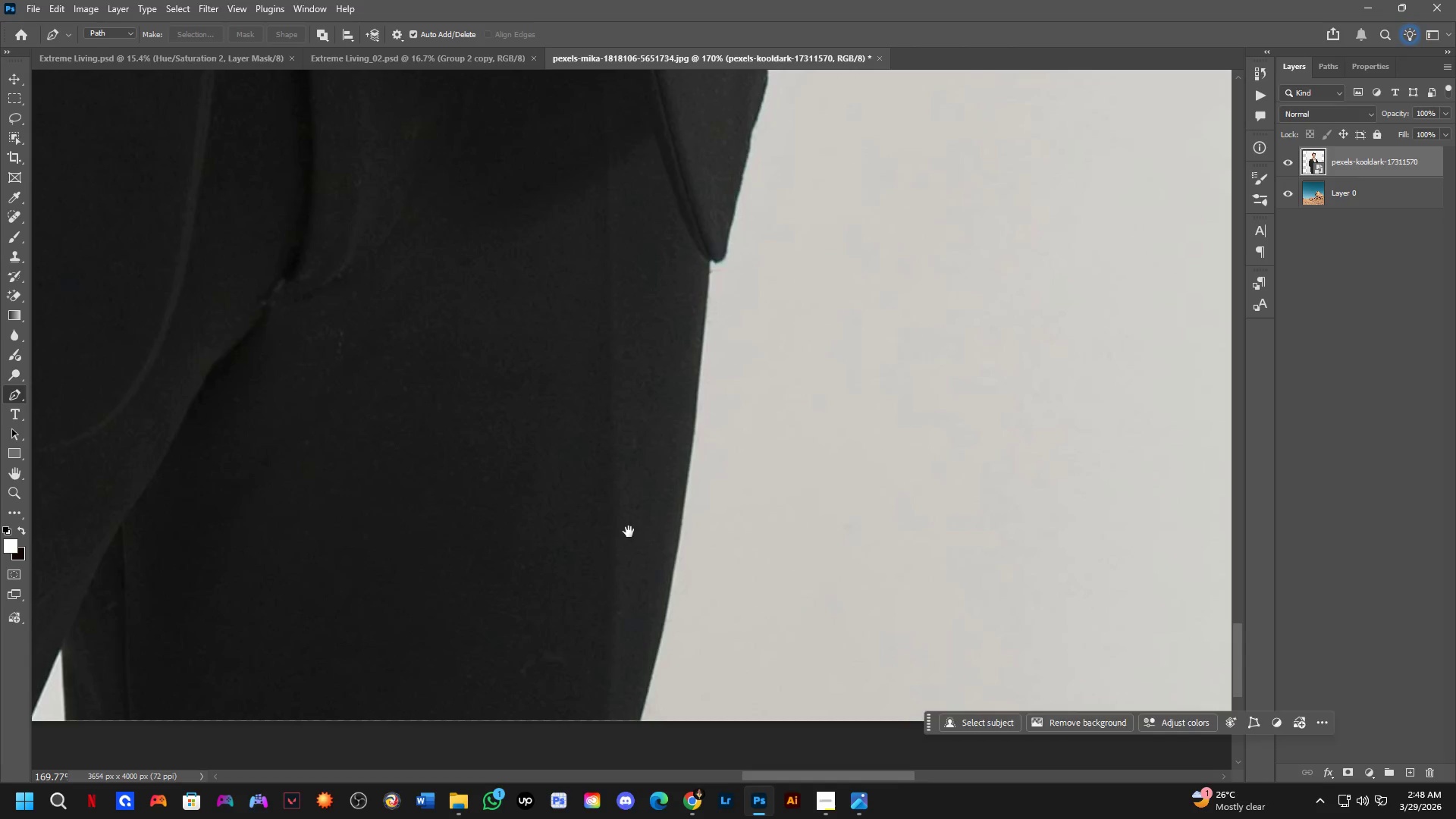 
key(Shift+ShiftLeft)
 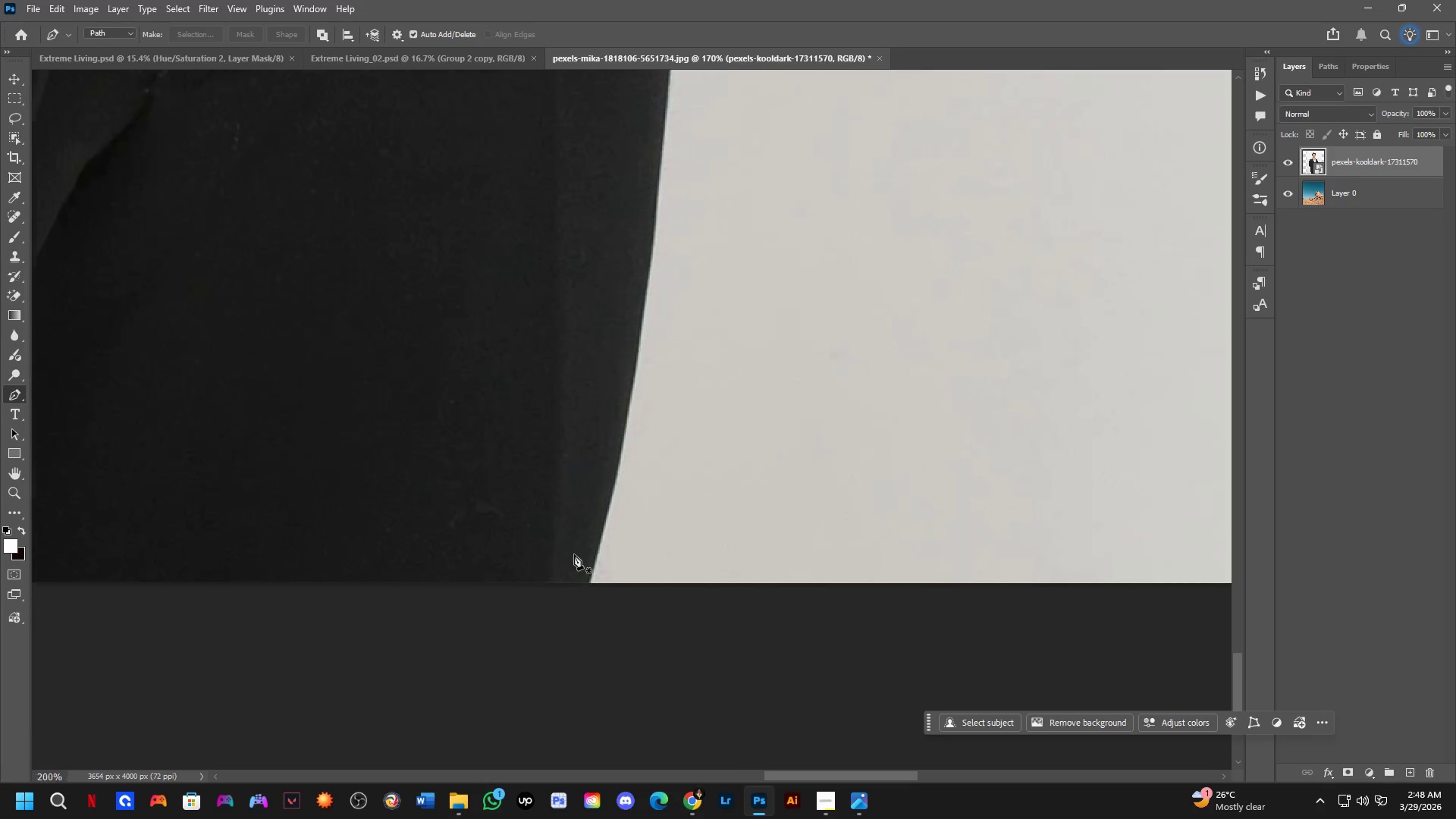 
hold_key(key=ShiftLeft, duration=0.58)
 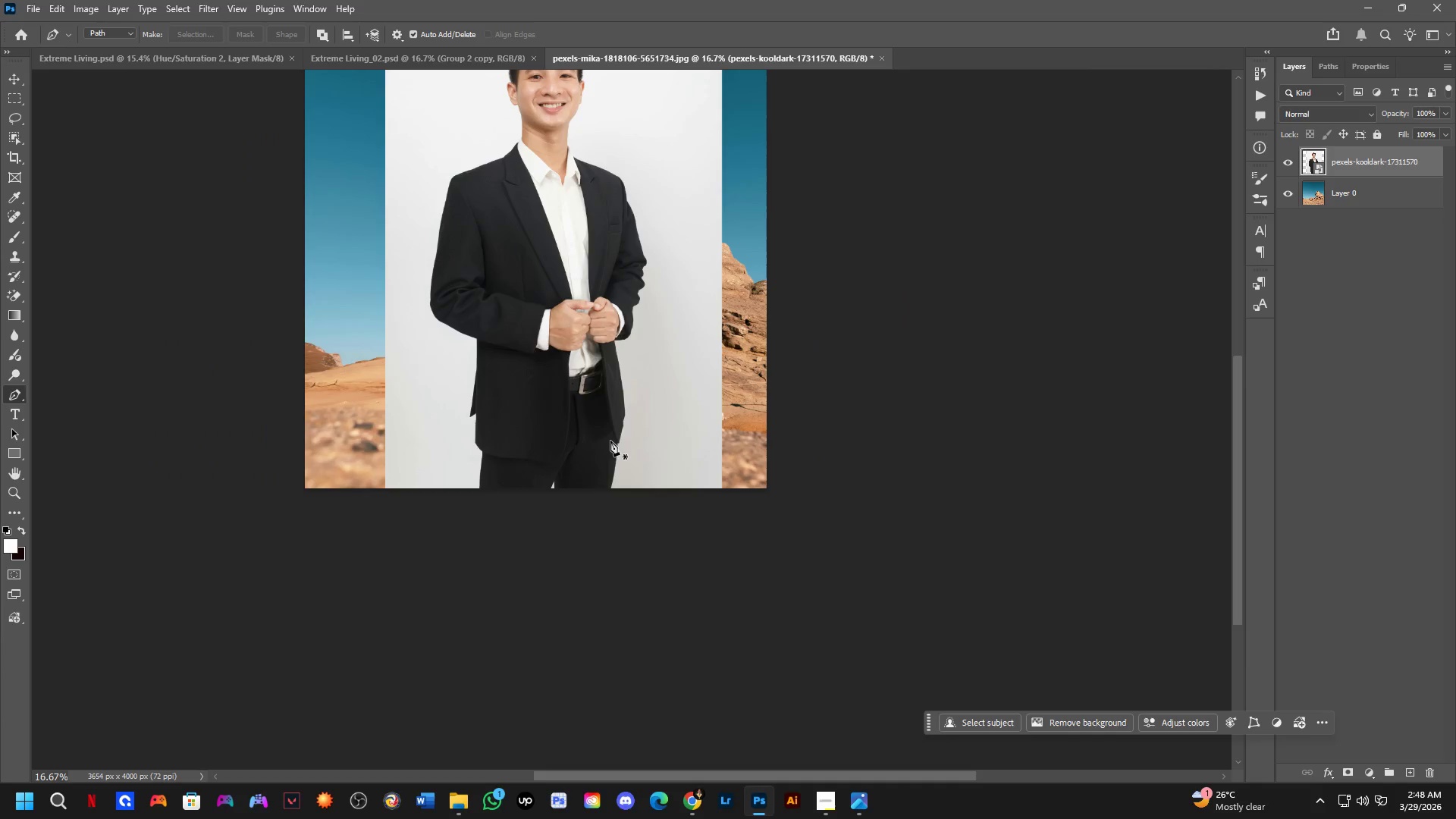 
hold_key(key=Space, duration=0.45)
 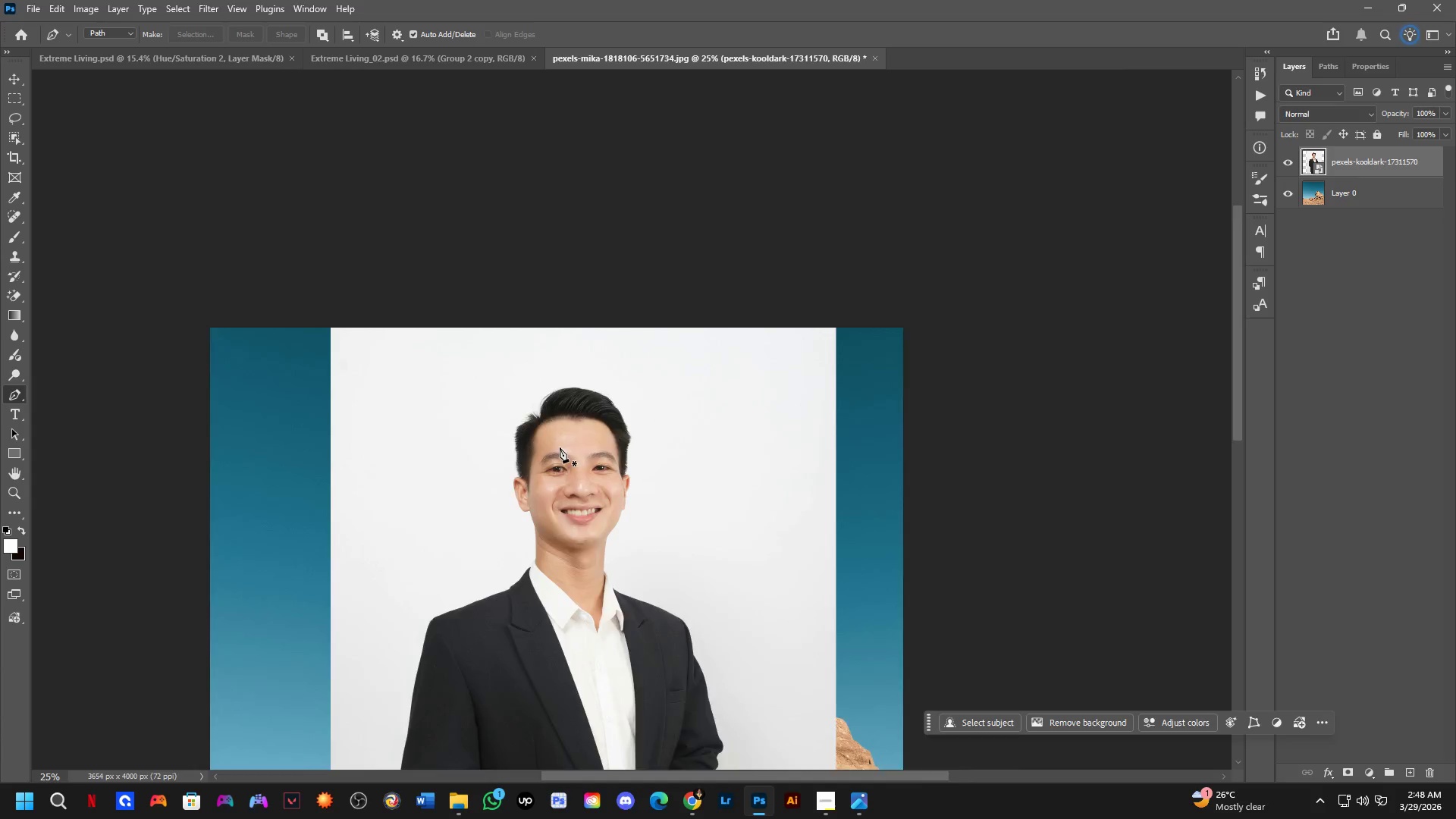 
left_click_drag(start_coordinate=[584, 290], to_coordinate=[604, 585])
 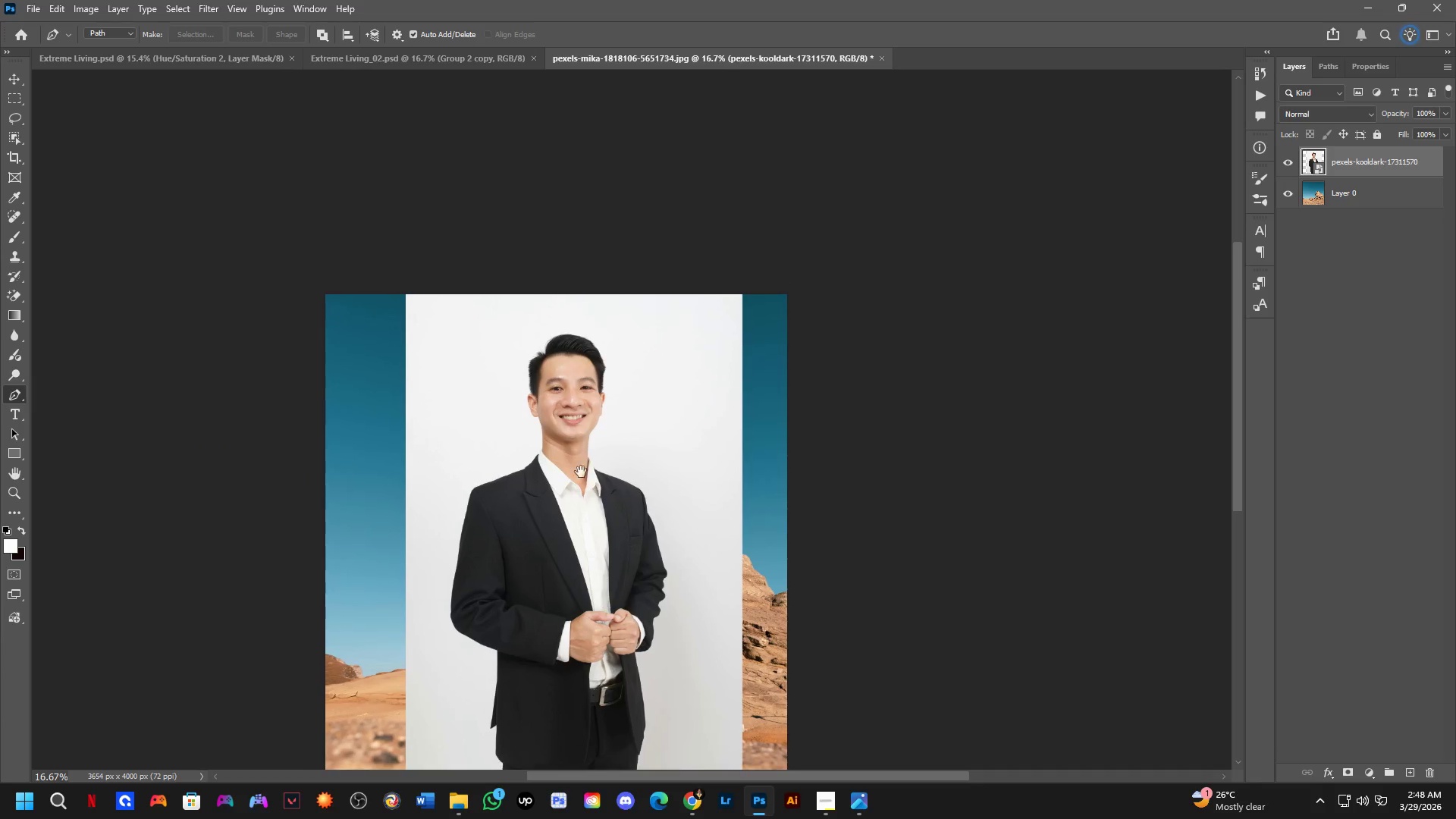 
scroll: coordinate [612, 444], scroll_direction: down, amount: 5.0
 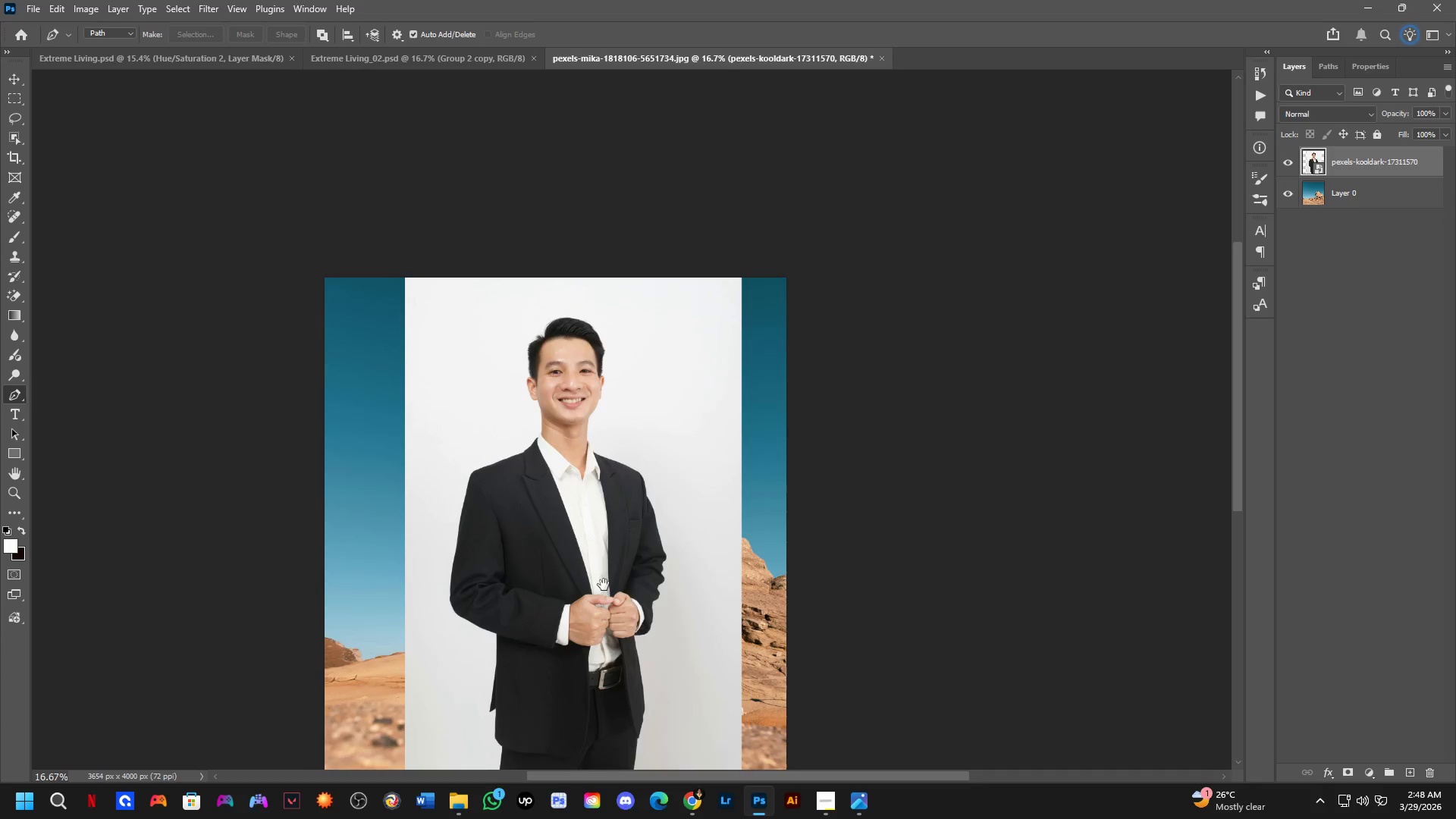 
hold_key(key=ShiftLeft, duration=1.19)
 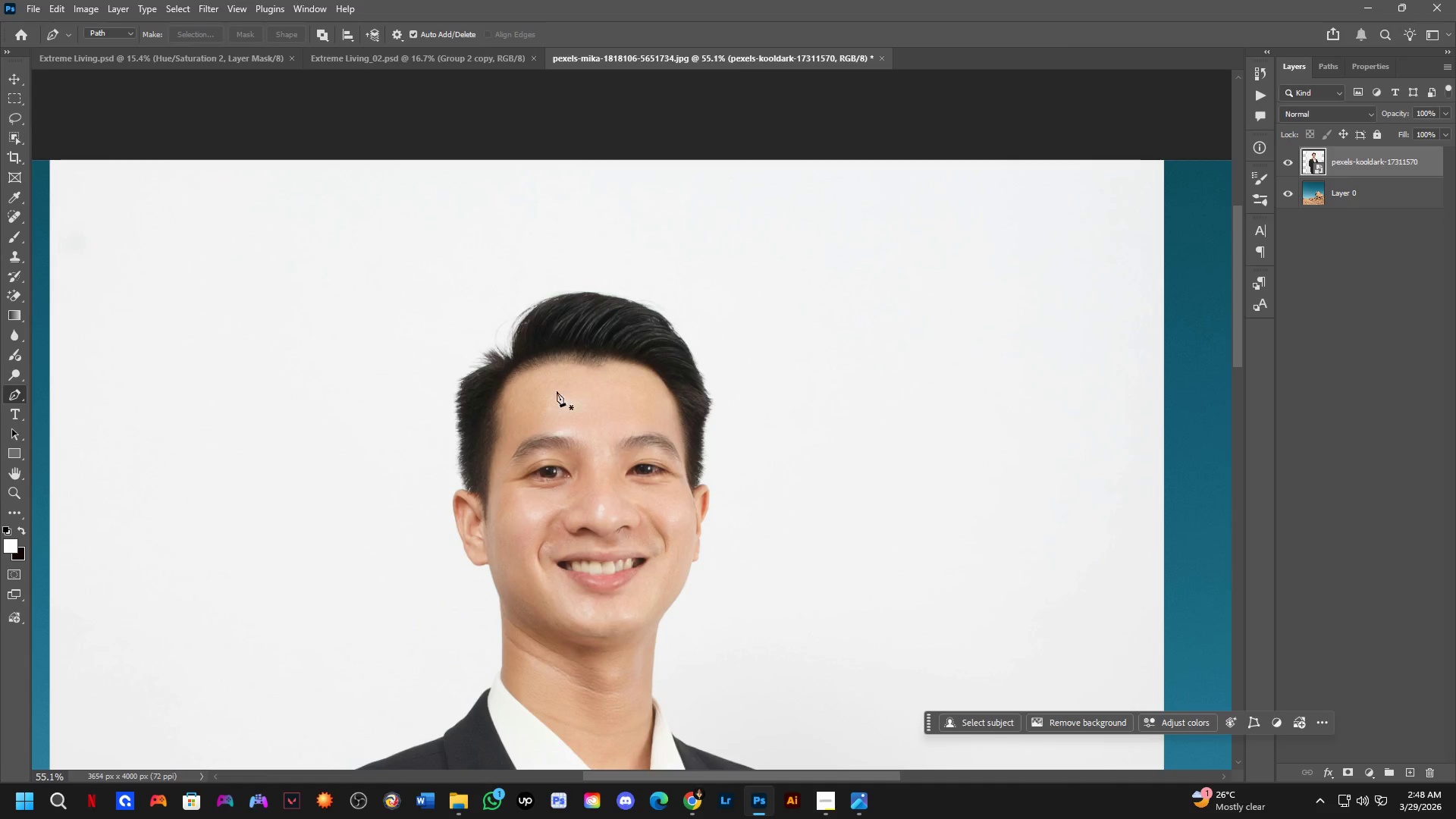 
key(Shift+ShiftLeft)
 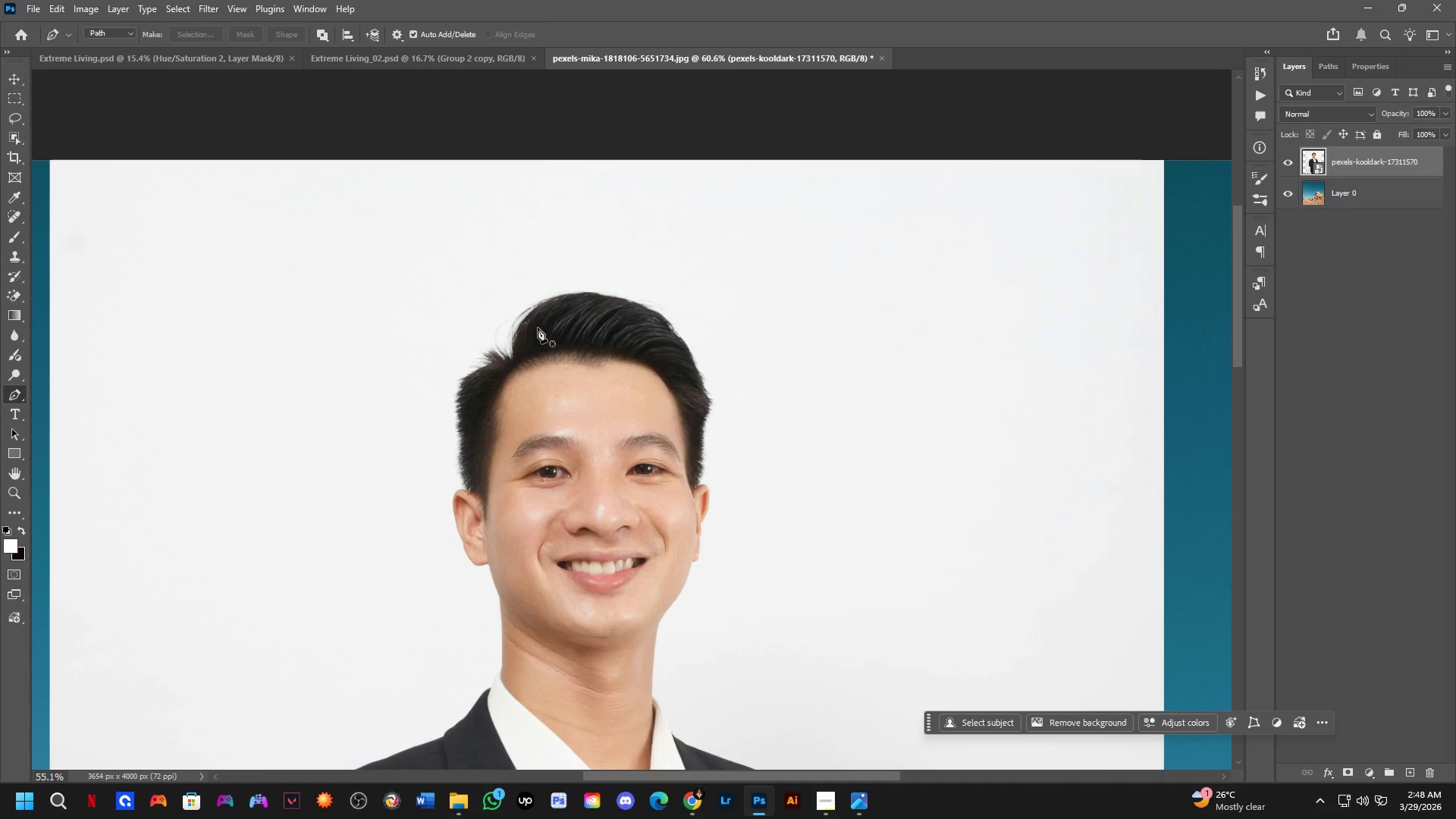 
hold_key(key=Space, duration=0.52)
 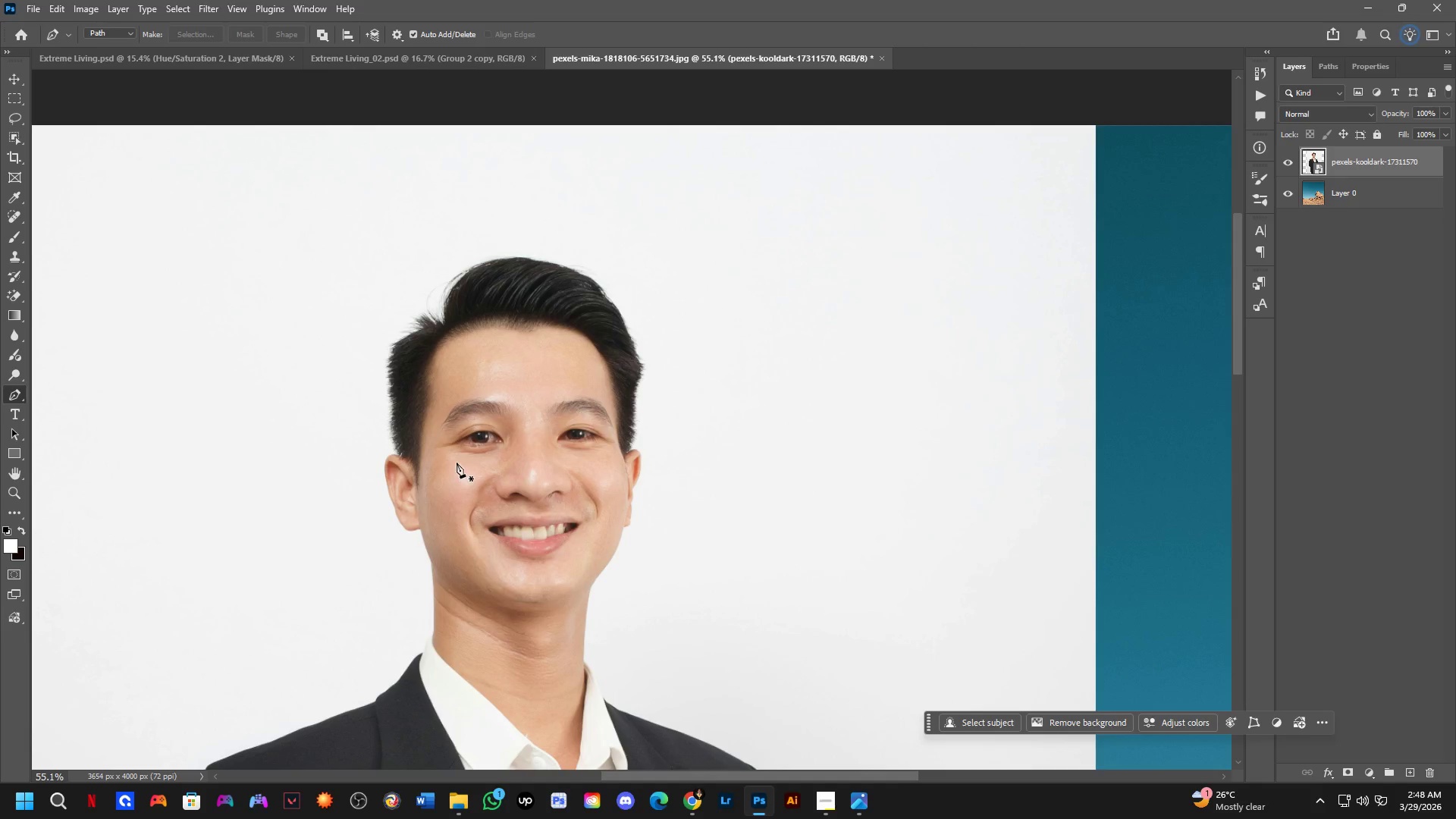 
left_click_drag(start_coordinate=[578, 504], to_coordinate=[510, 469])
 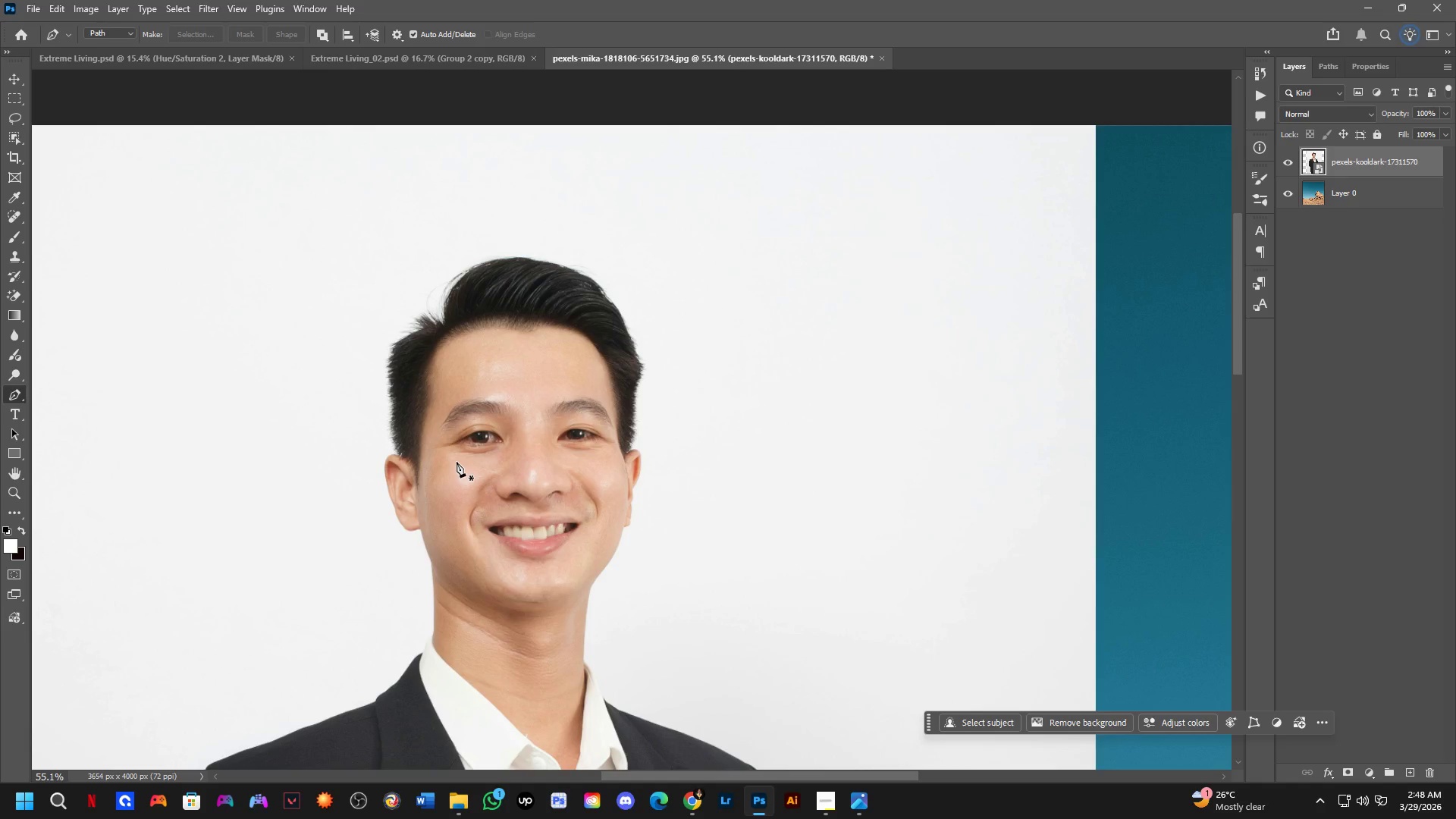 
scroll: coordinate [536, 321], scroll_direction: up, amount: 5.0
 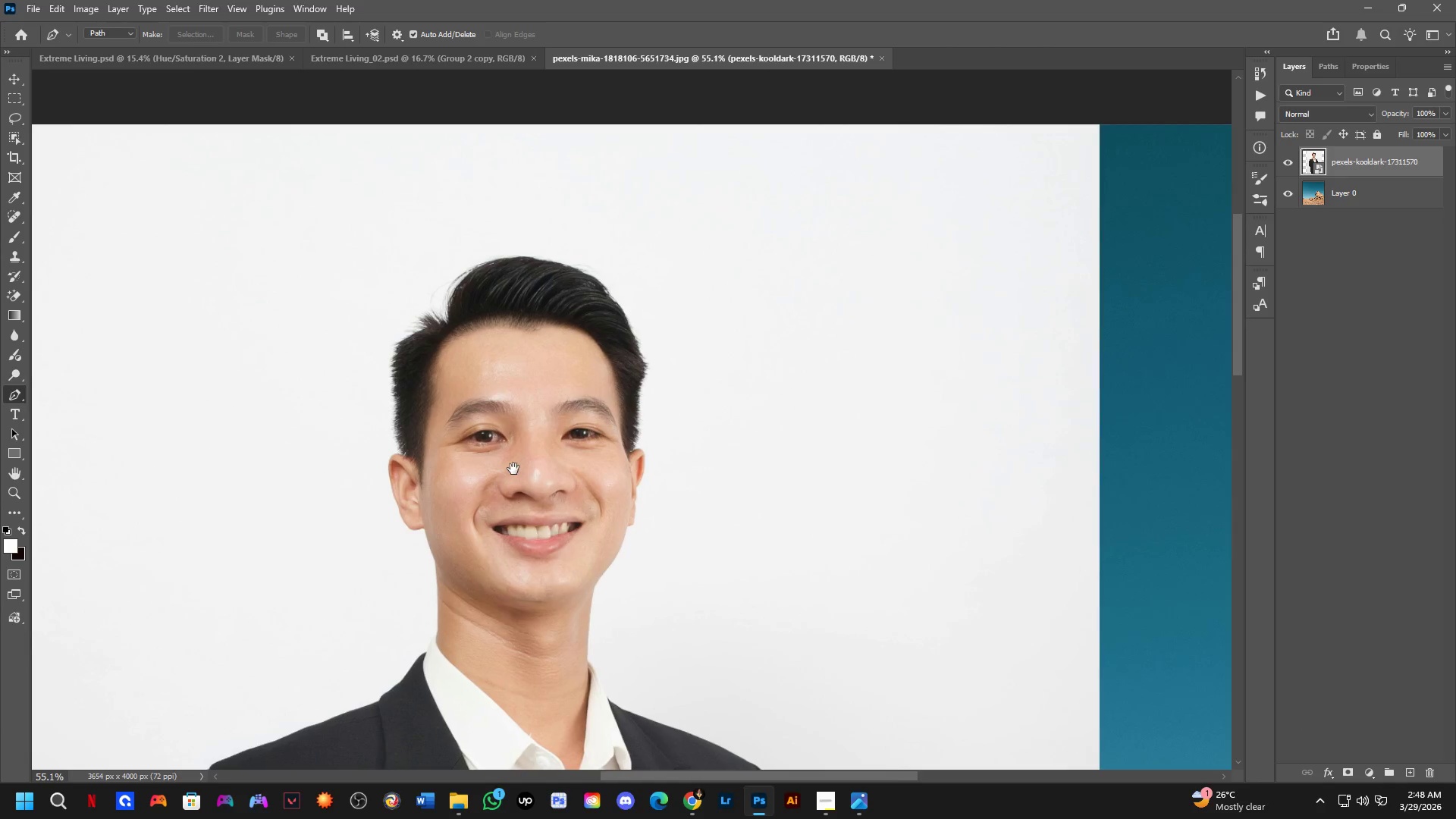 
scroll: coordinate [457, 460], scroll_direction: down, amount: 2.0
 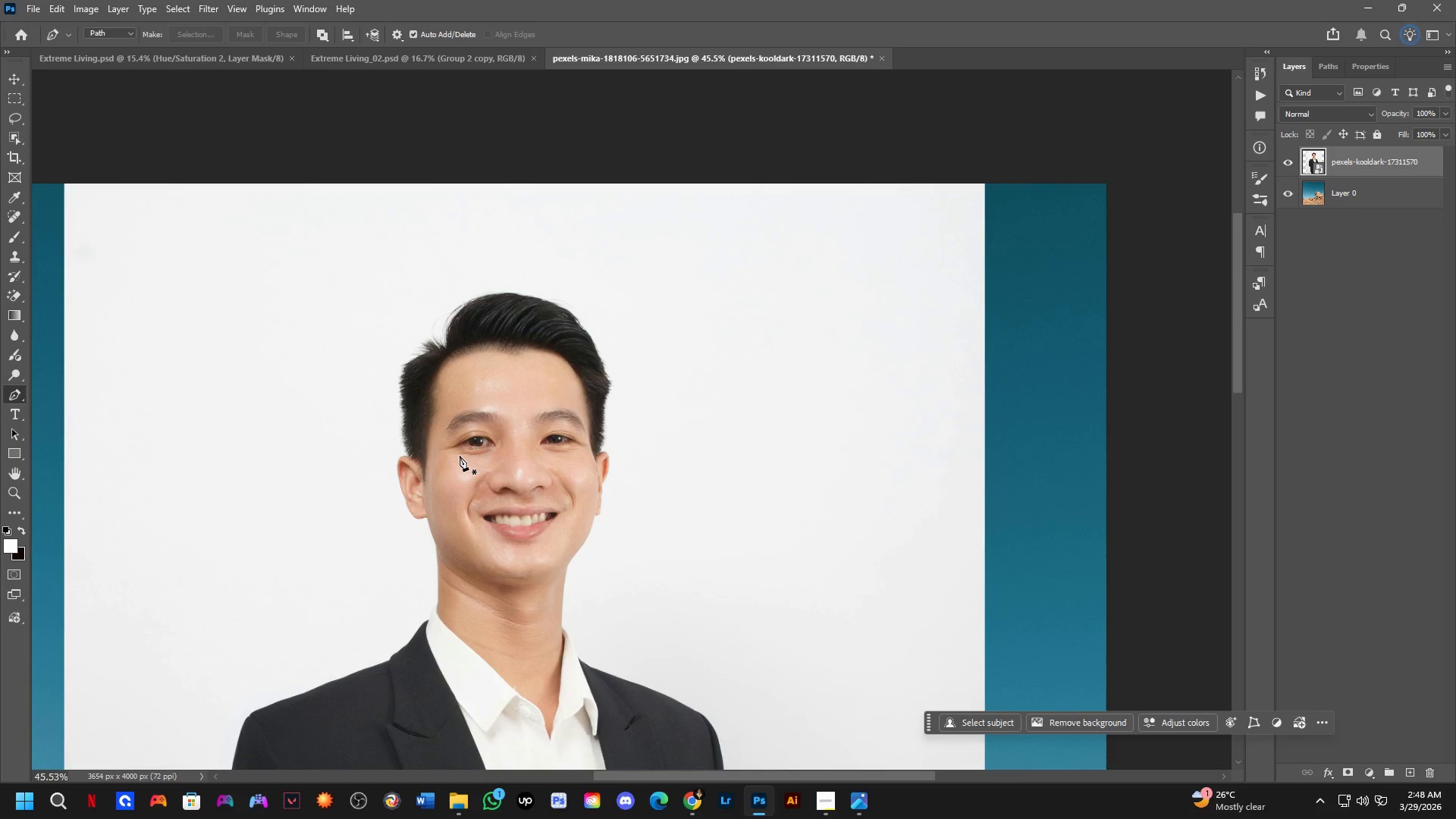 
wait(16.28)
 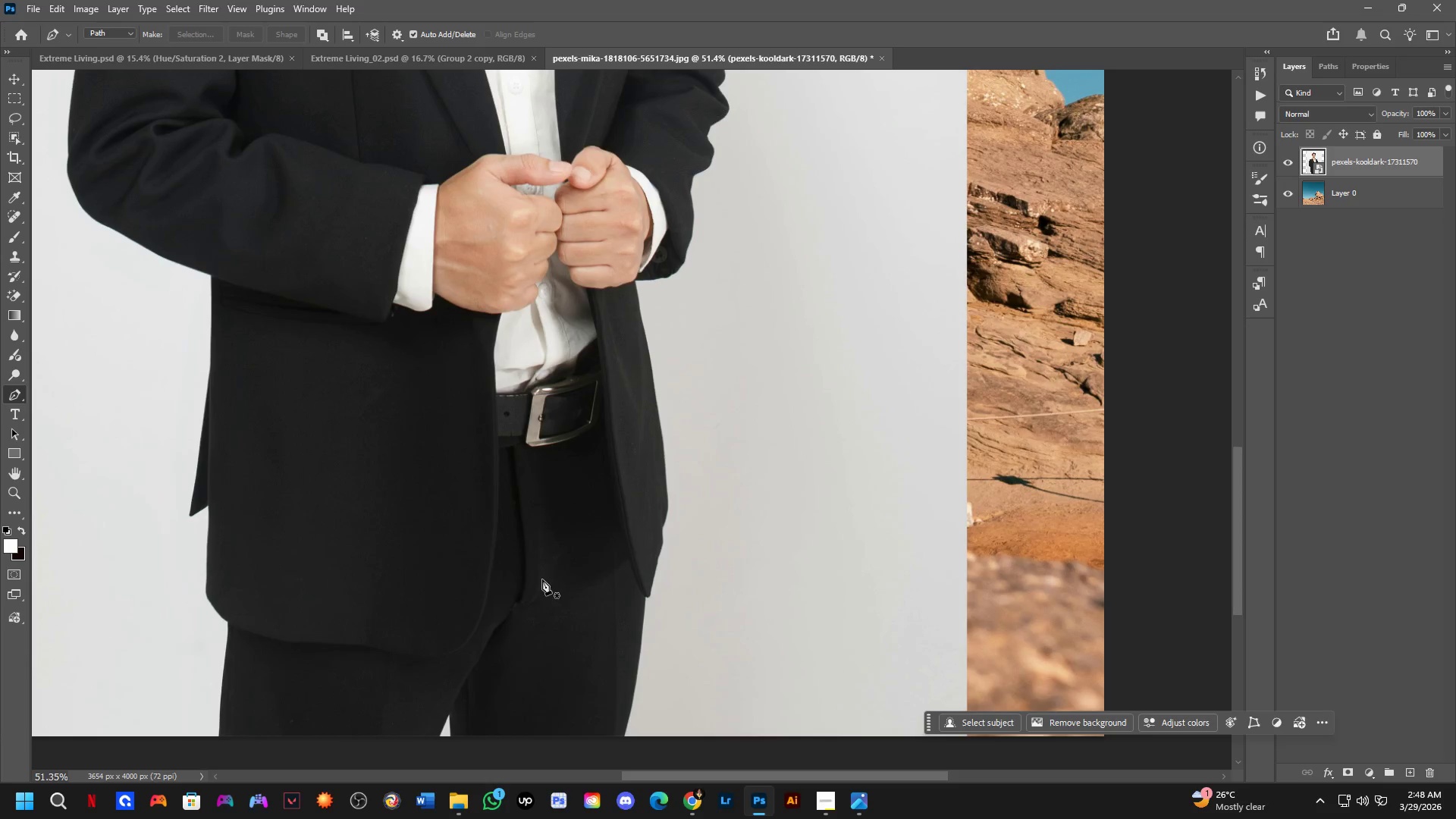 
hold_key(key=Space, duration=0.48)
 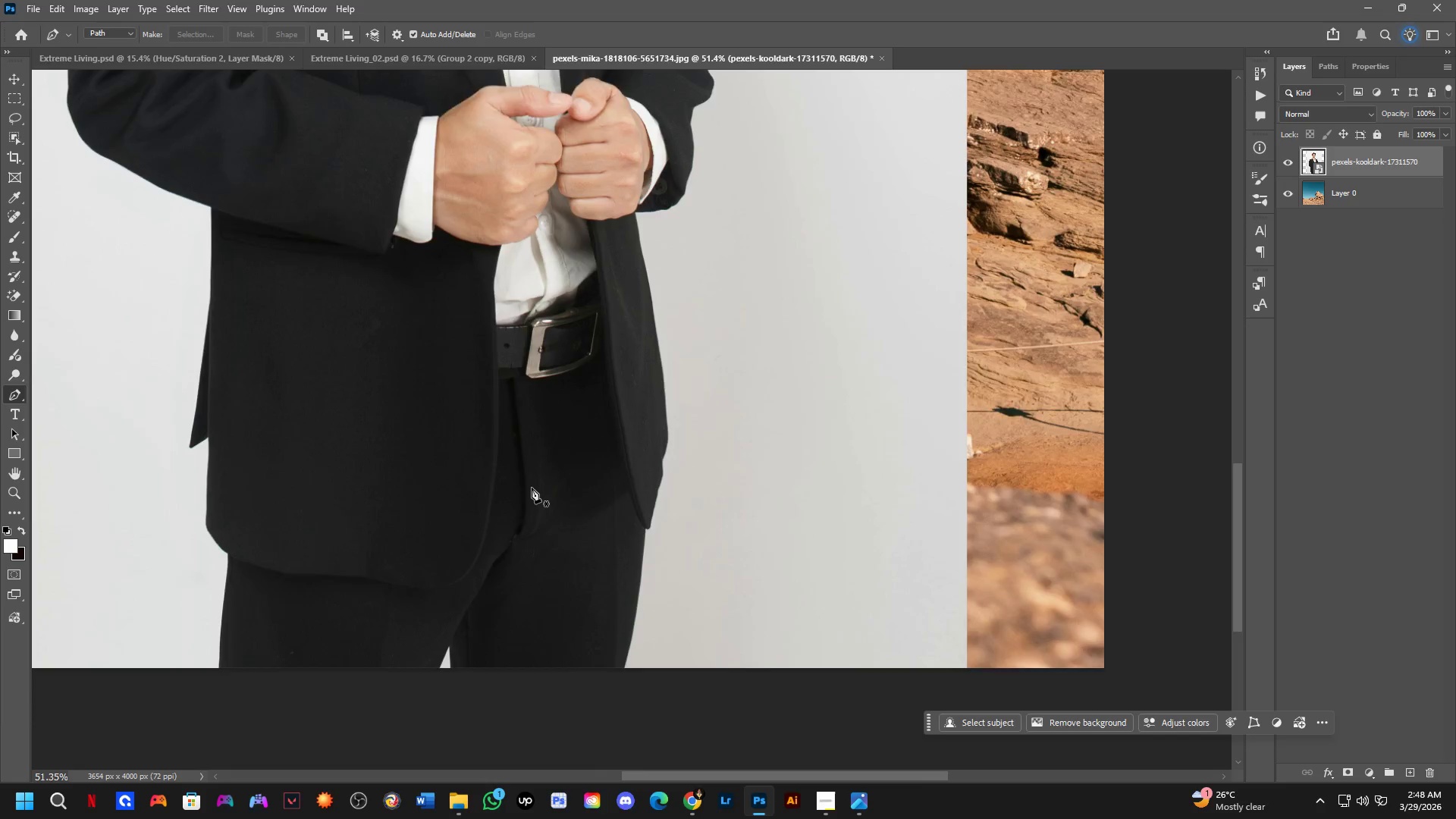 
left_click_drag(start_coordinate=[541, 571], to_coordinate=[541, 503])
 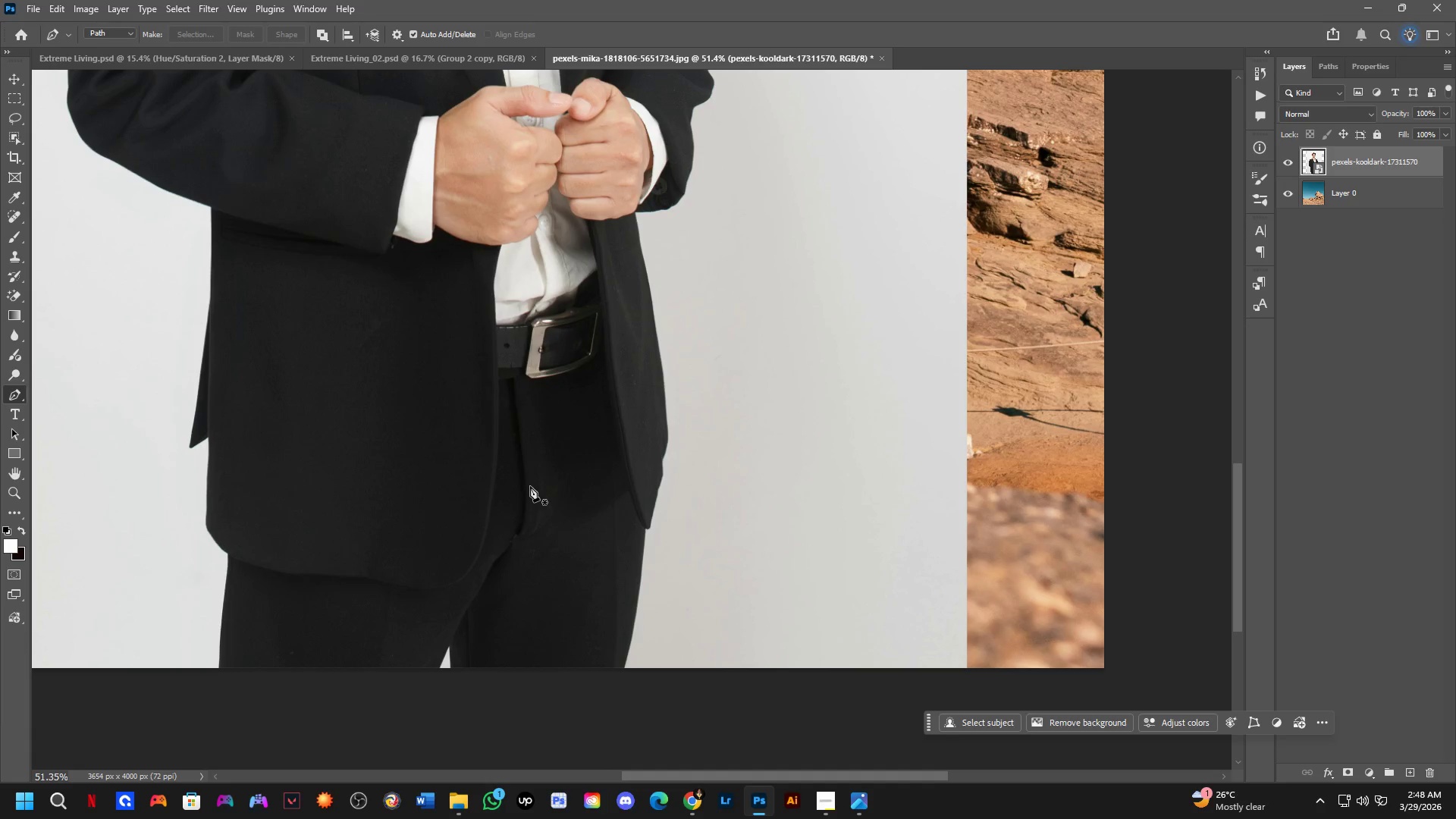 
scroll: coordinate [538, 588], scroll_direction: up, amount: 1.0
 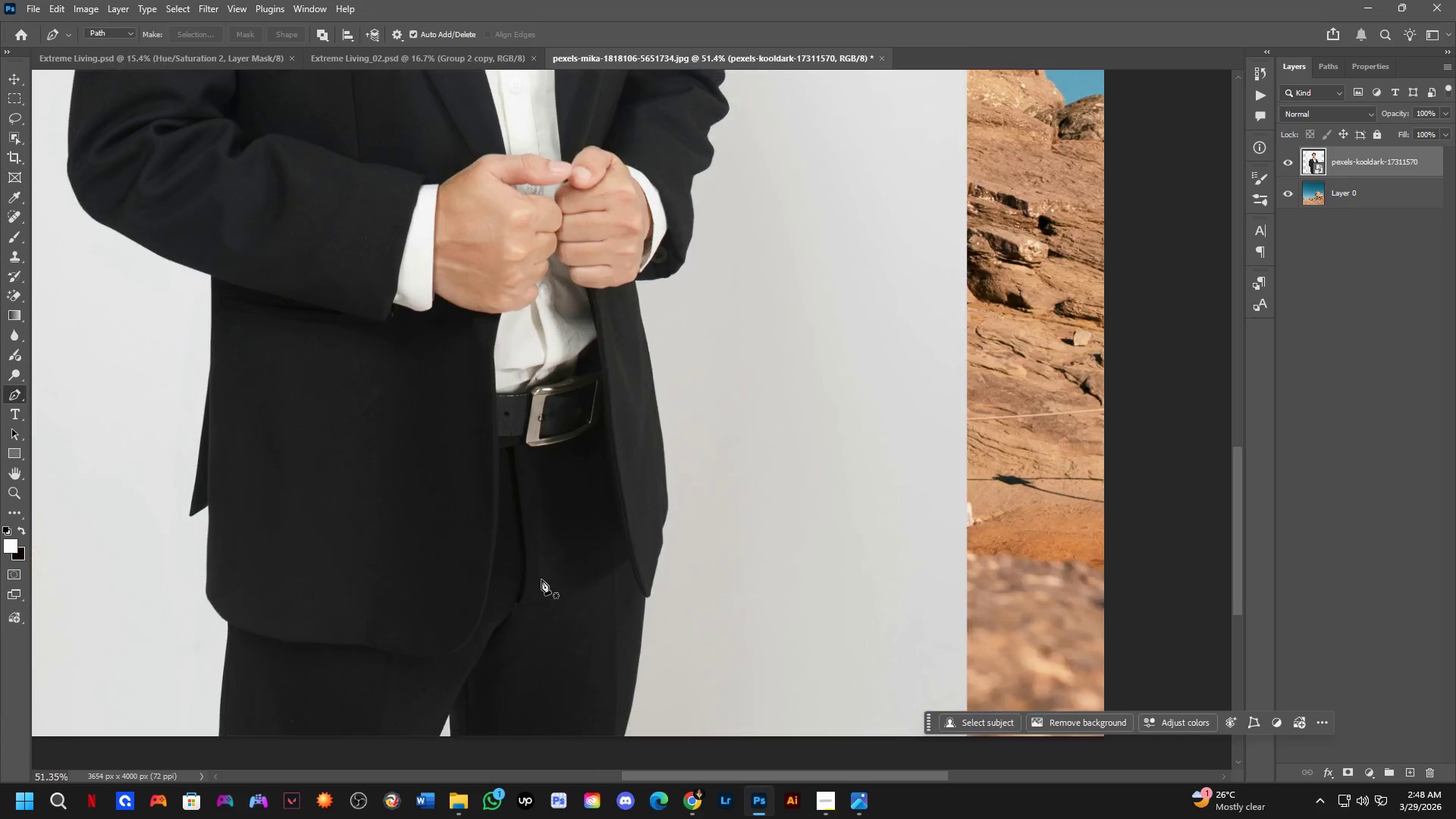 
hold_key(key=Space, duration=0.55)
 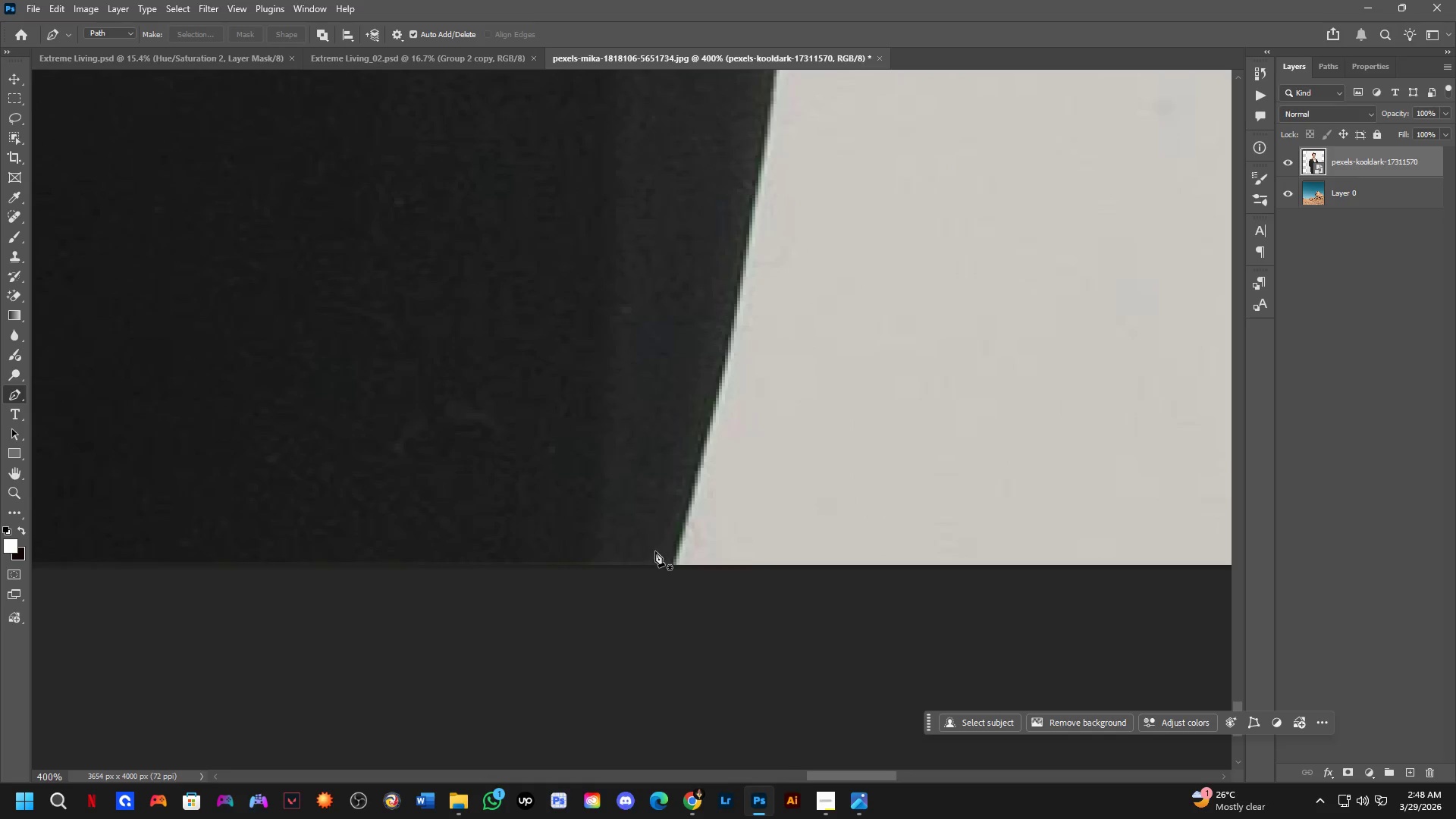 
left_click_drag(start_coordinate=[673, 577], to_coordinate=[617, 257])
 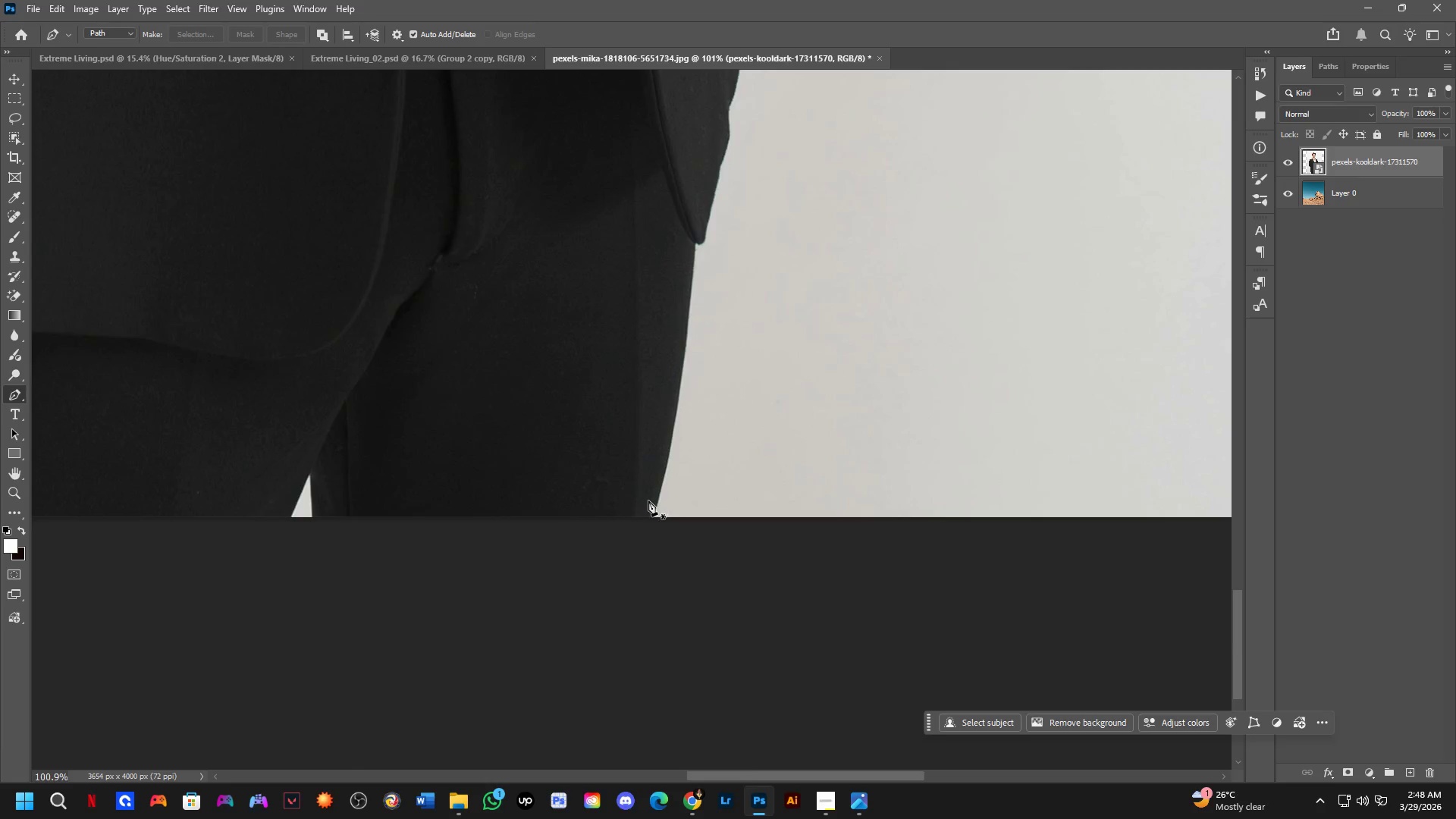 
scroll: coordinate [609, 511], scroll_direction: up, amount: 7.0
 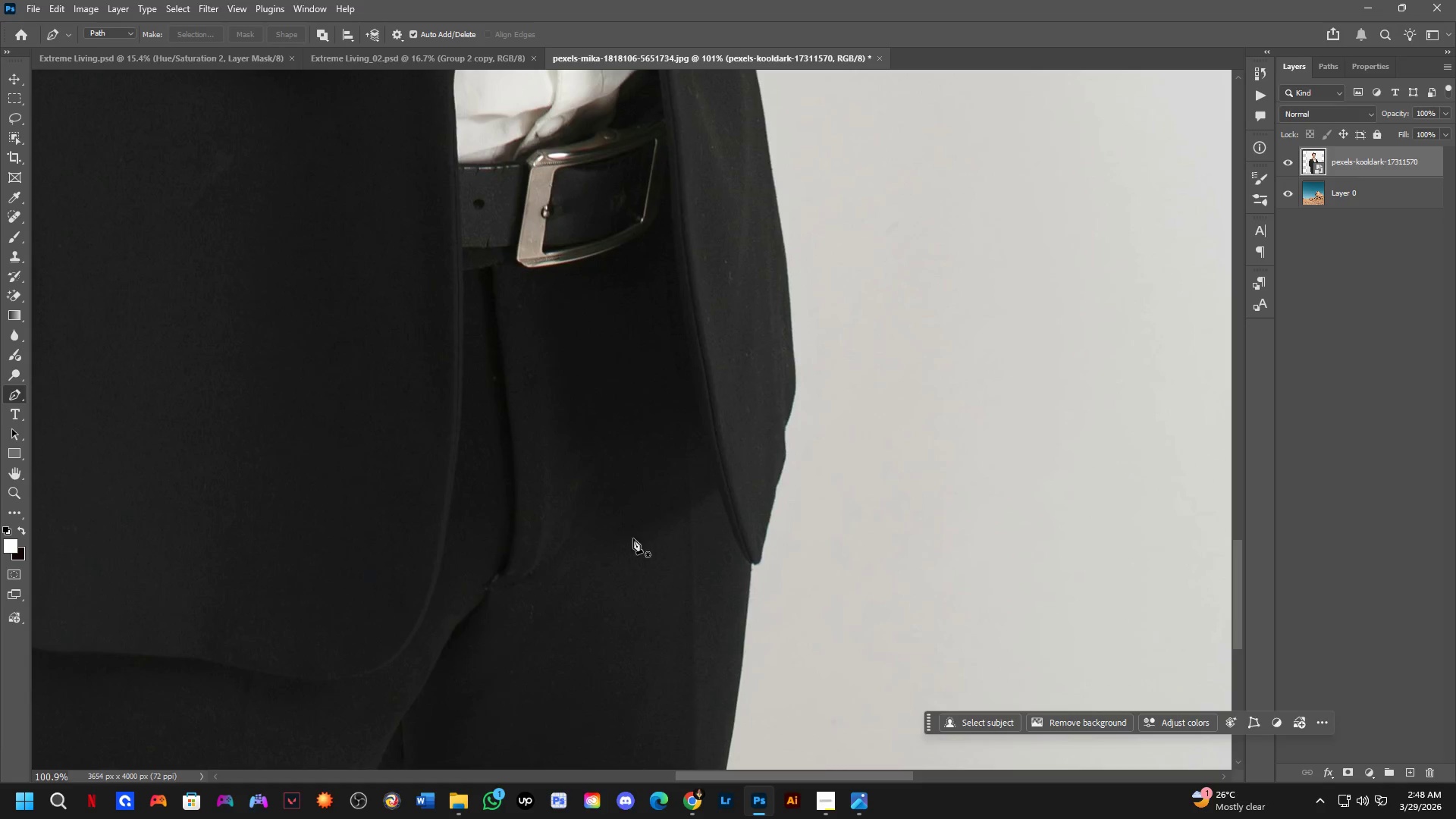 
key(Shift+ShiftLeft)
 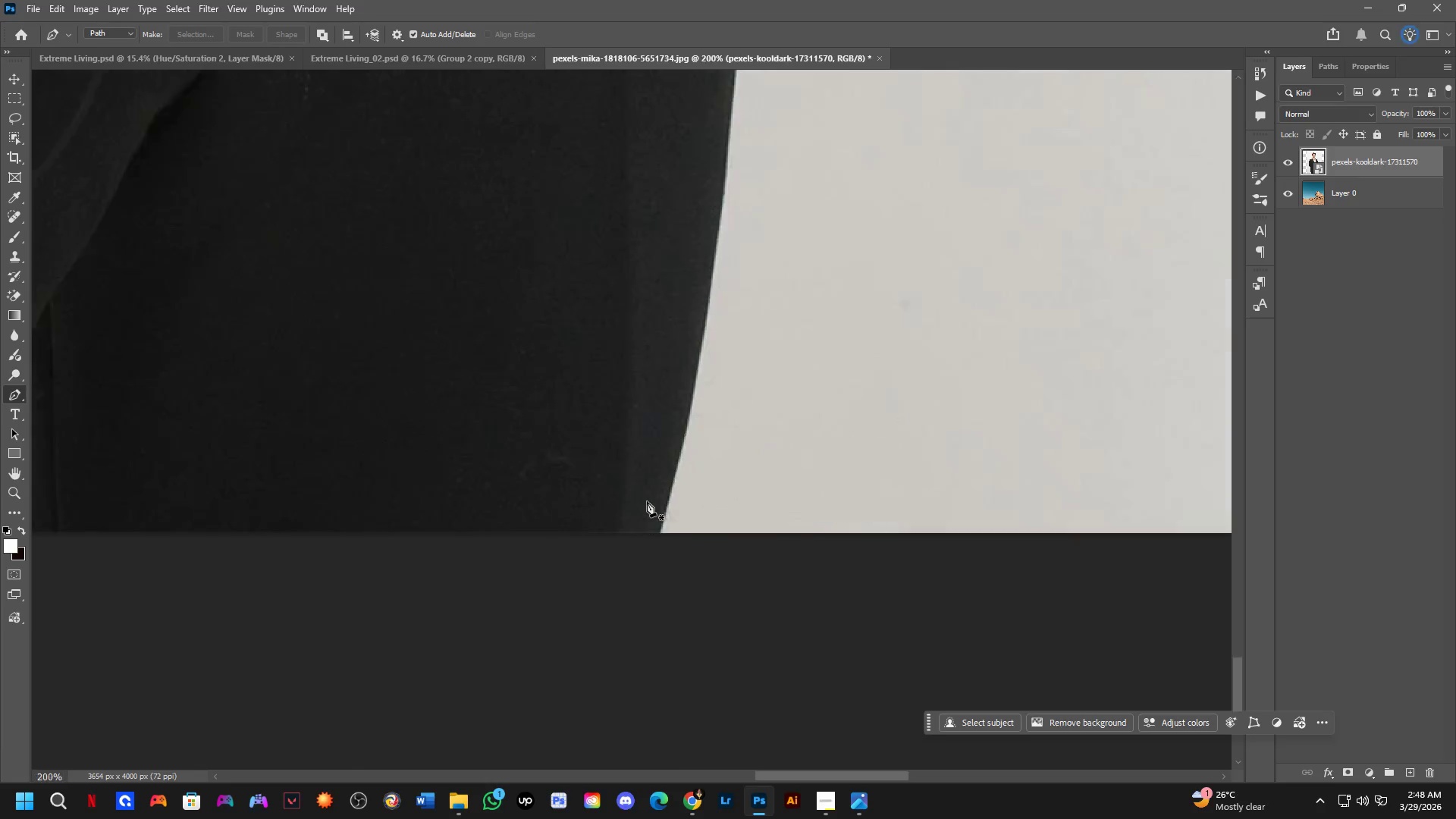 
scroll: coordinate [655, 551], scroll_direction: up, amount: 5.0
 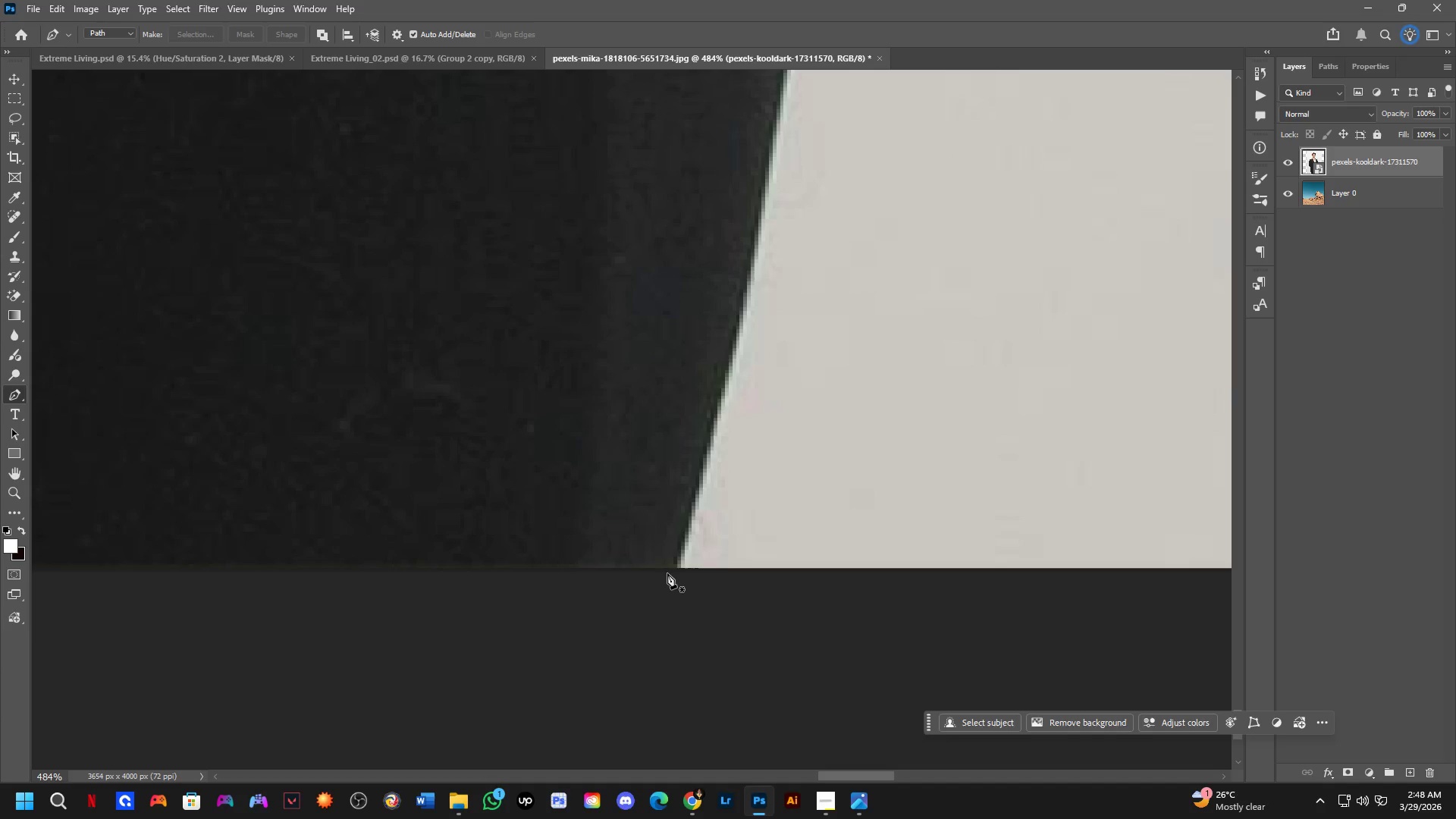 
left_click([669, 573])
 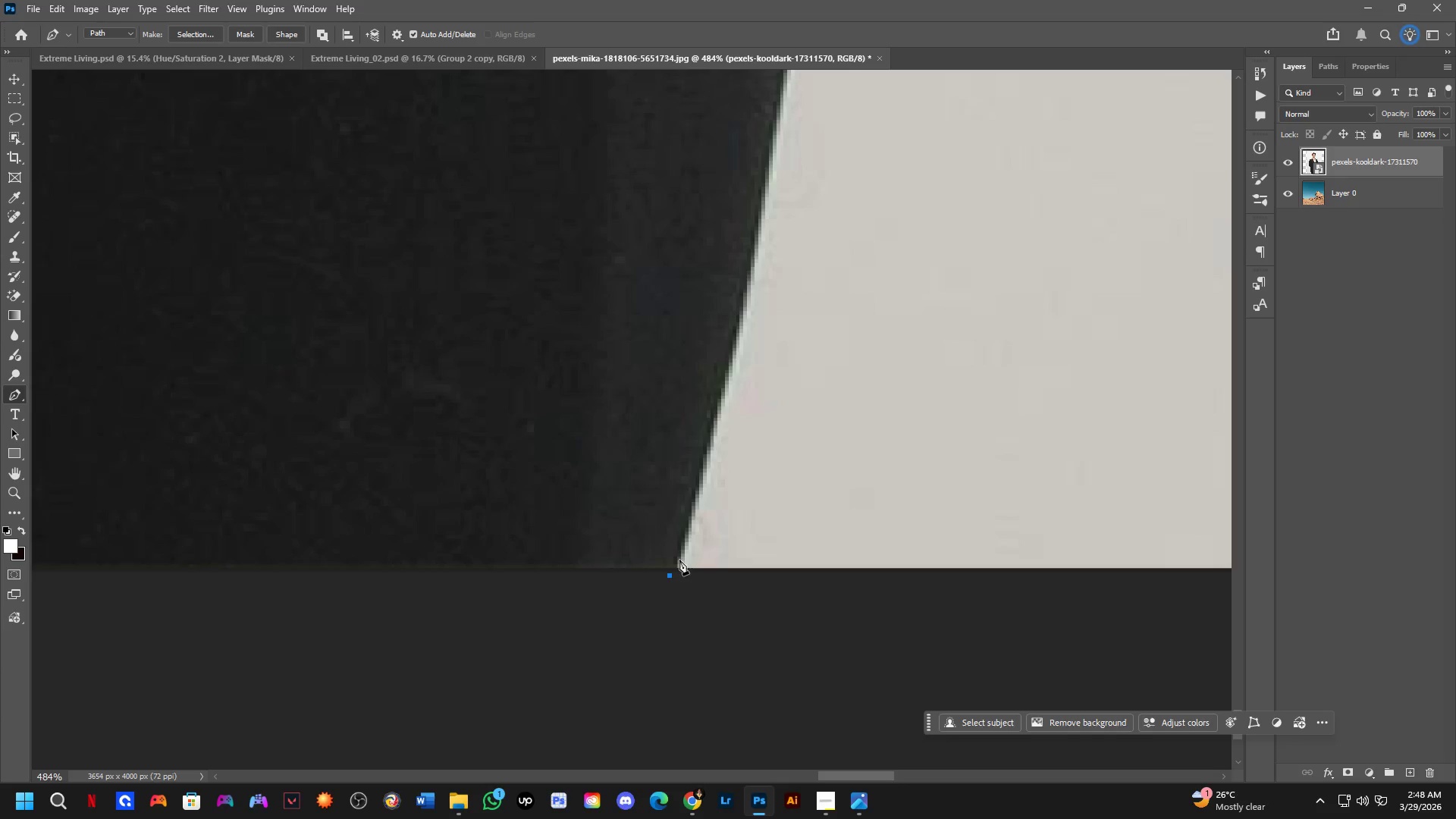 
hold_key(key=Space, duration=0.52)
 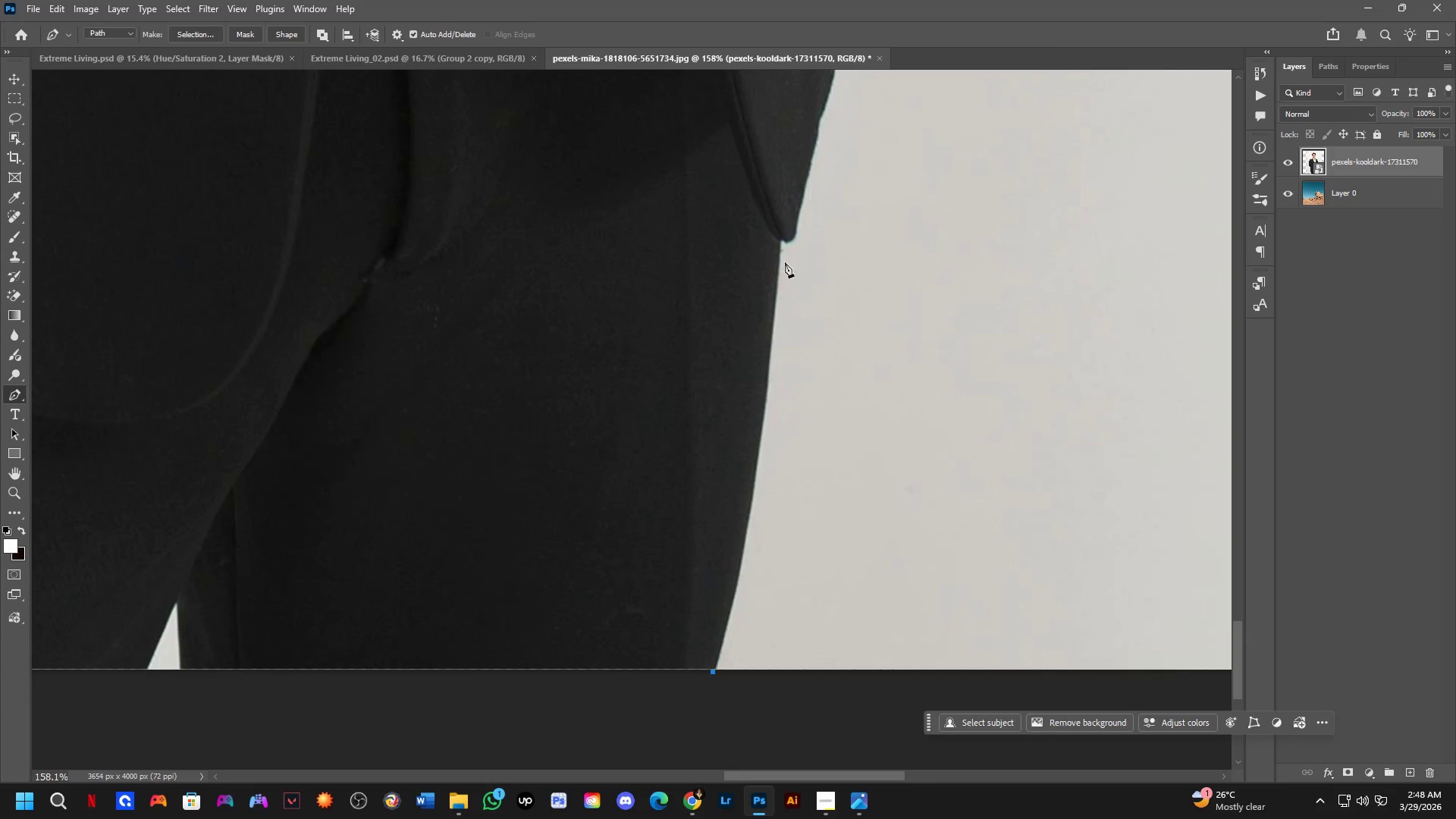 
left_click_drag(start_coordinate=[729, 331], to_coordinate=[735, 629])
 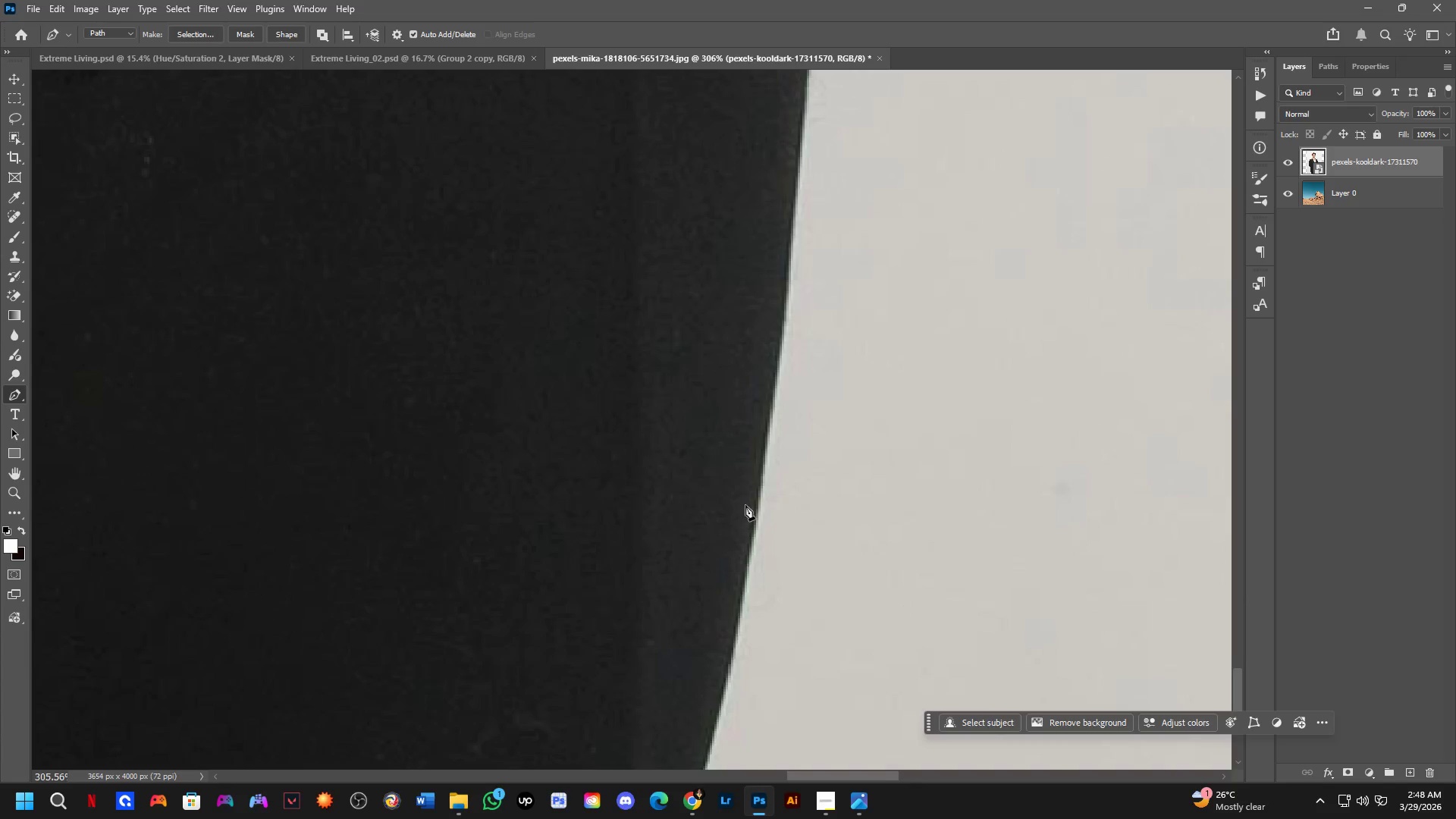 
scroll: coordinate [749, 461], scroll_direction: down, amount: 12.0
 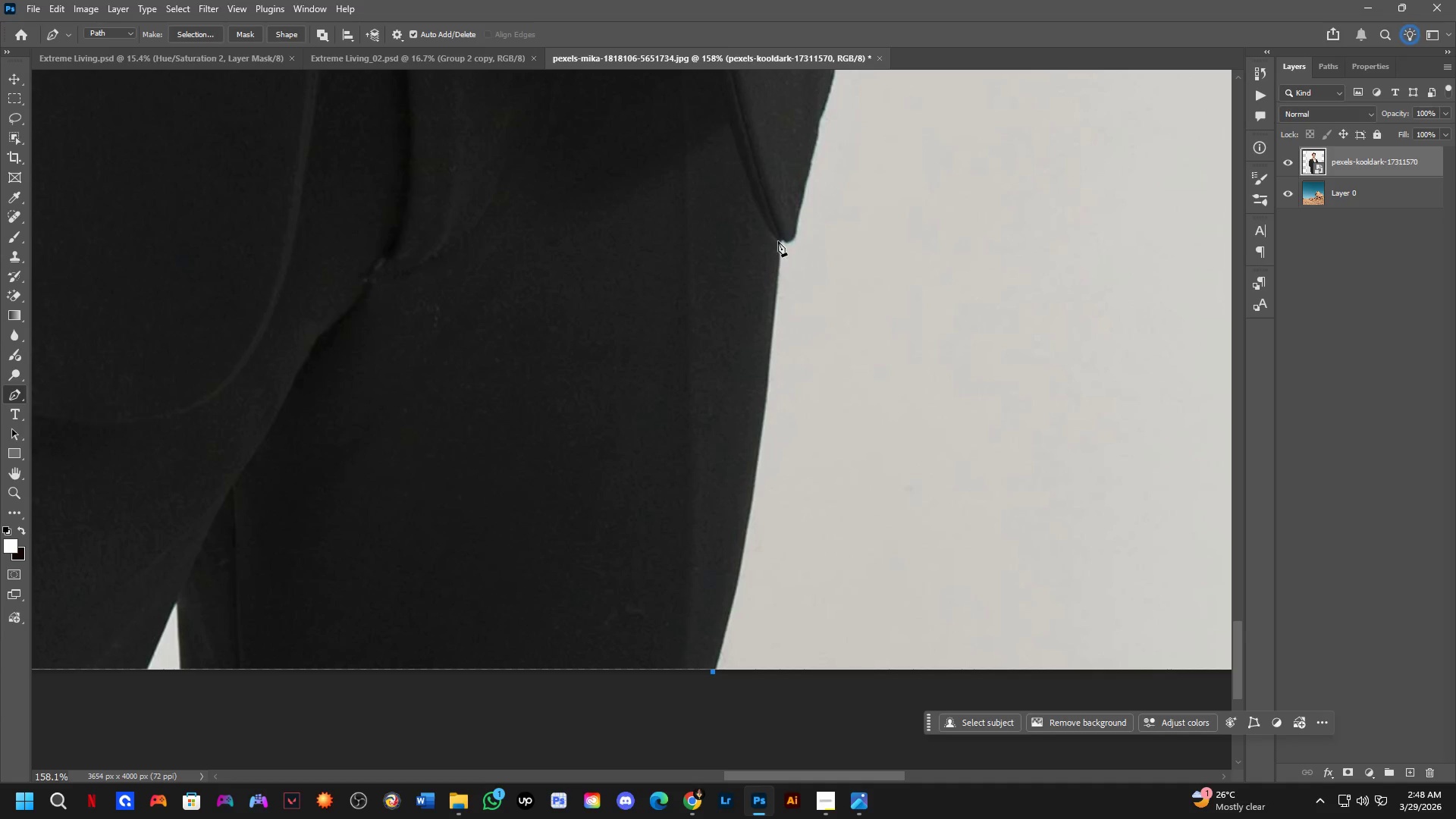 
left_click([777, 241])
 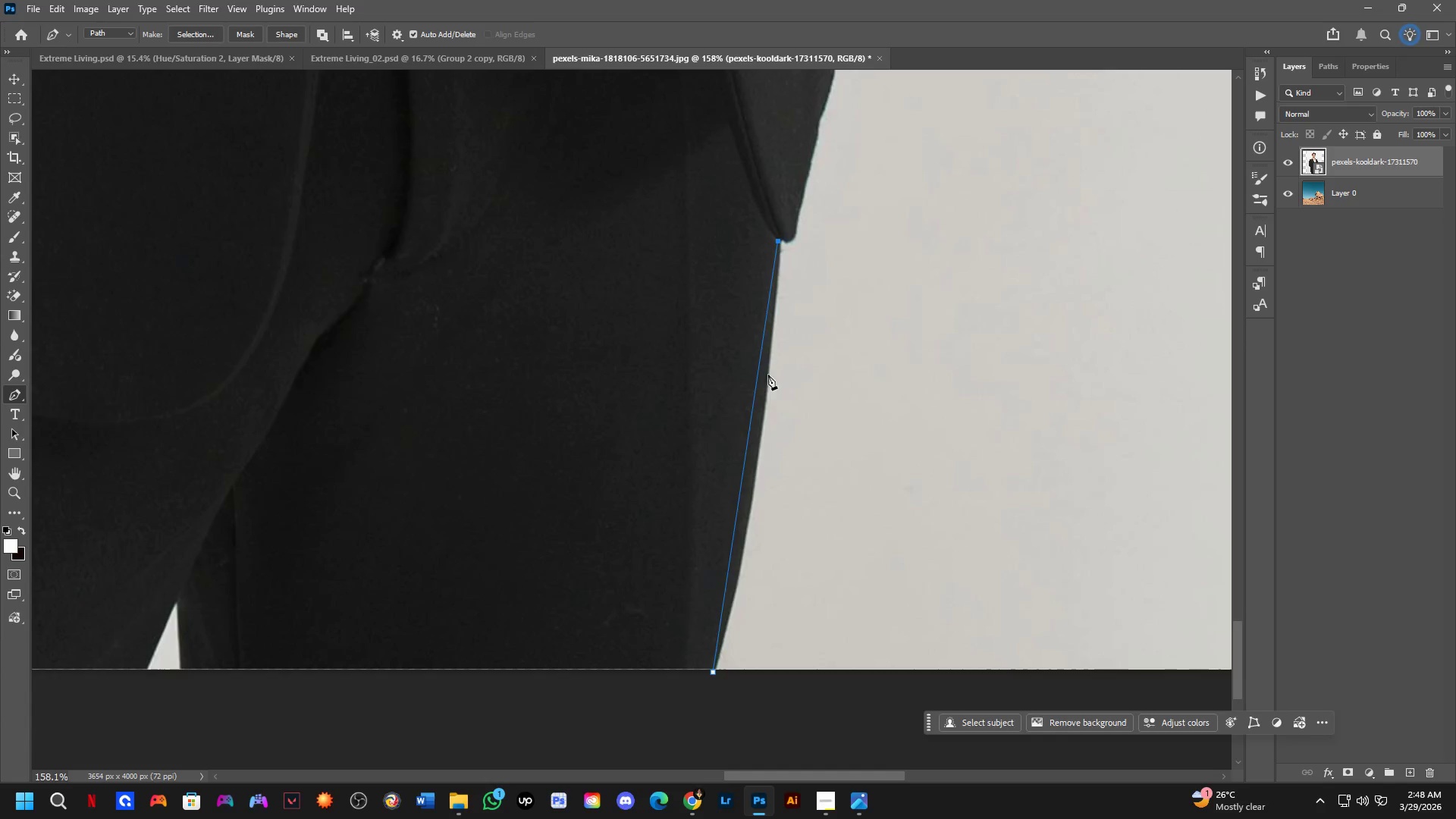 
scroll: coordinate [747, 435], scroll_direction: up, amount: 4.0
 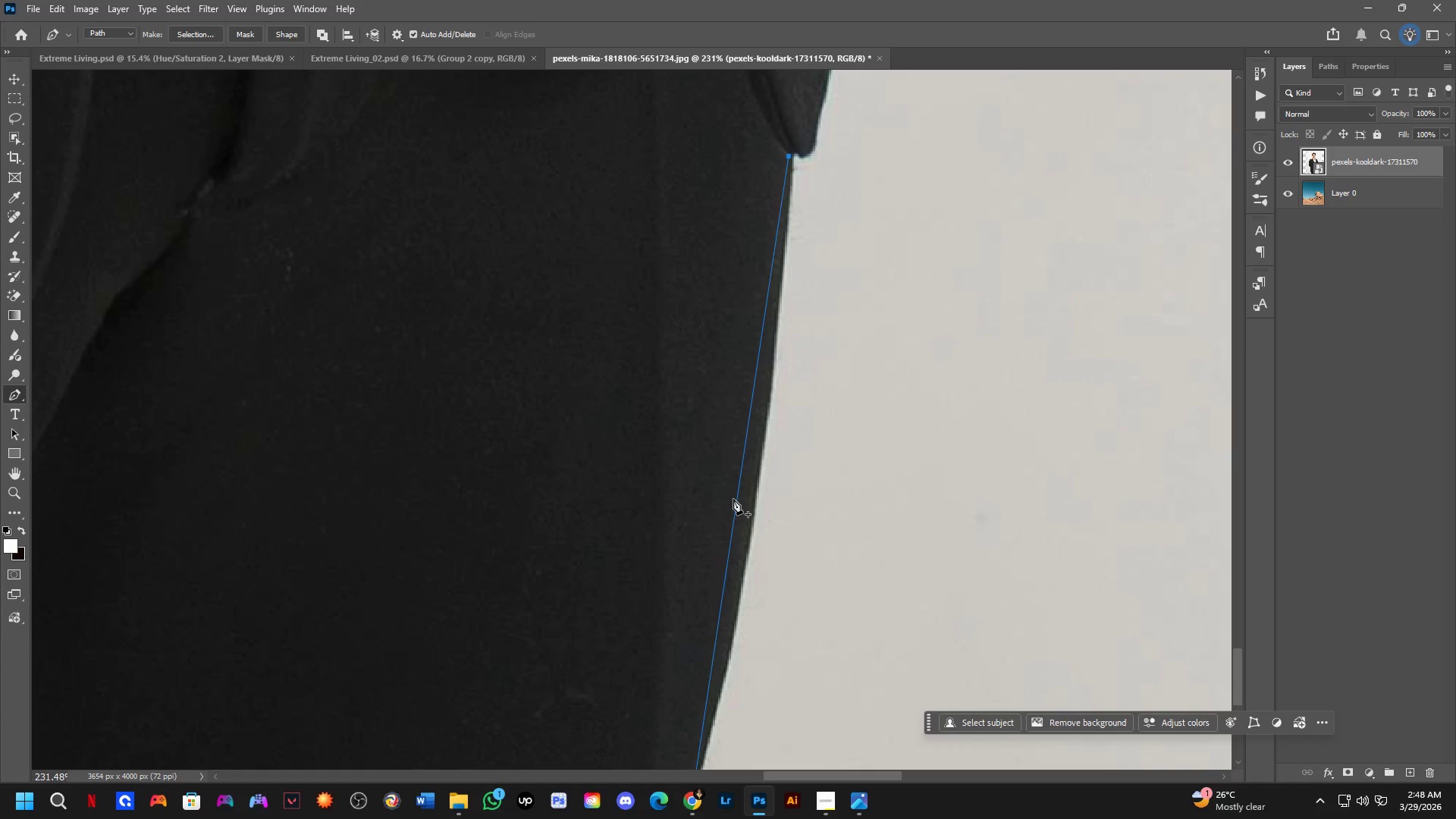 
left_click([733, 500])
 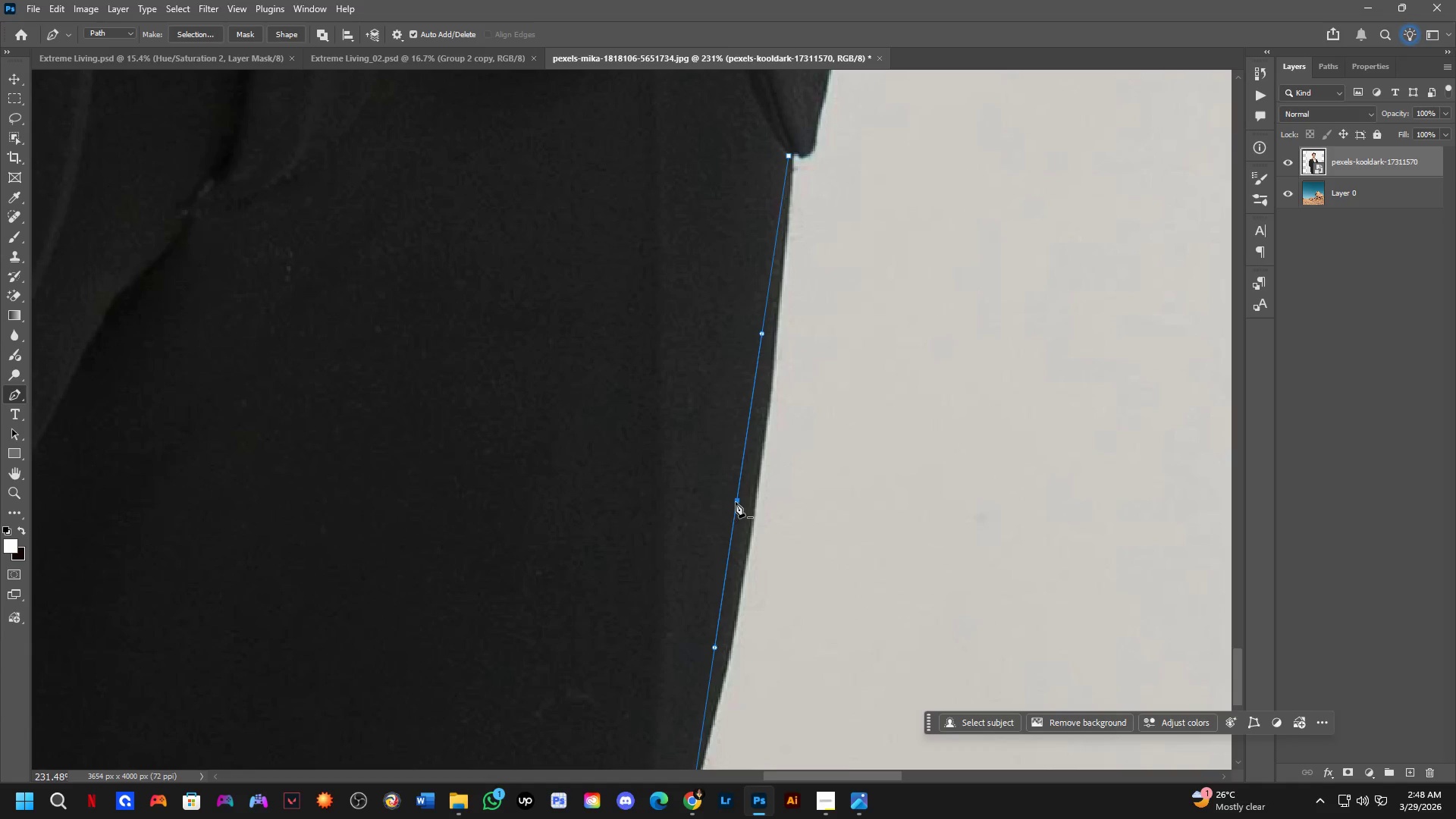 
hold_key(key=ControlLeft, duration=1.5)
left_click_drag(start_coordinate=[737, 502], to_coordinate=[752, 524])
 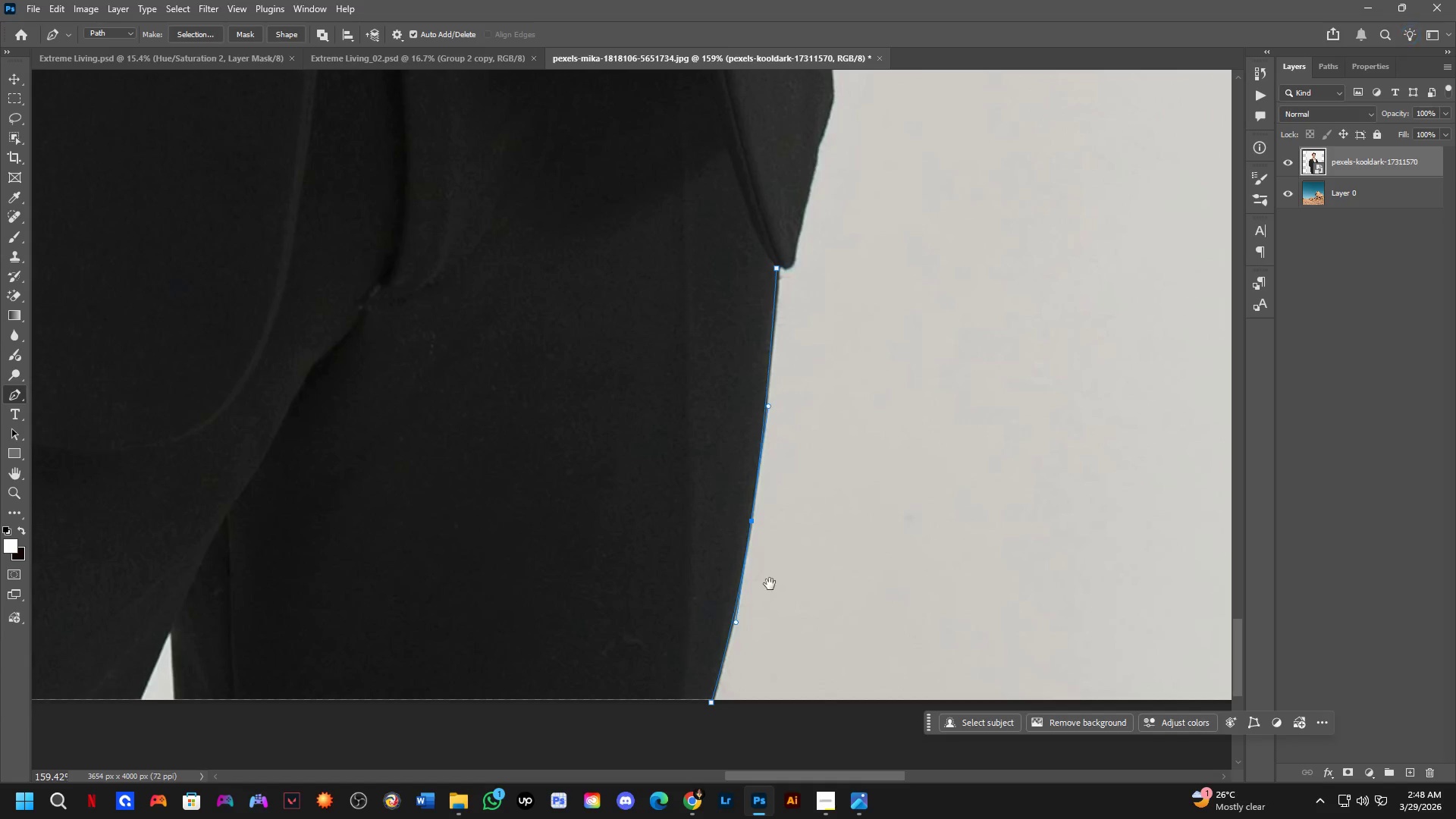 
hold_key(key=ControlLeft, duration=0.84)
 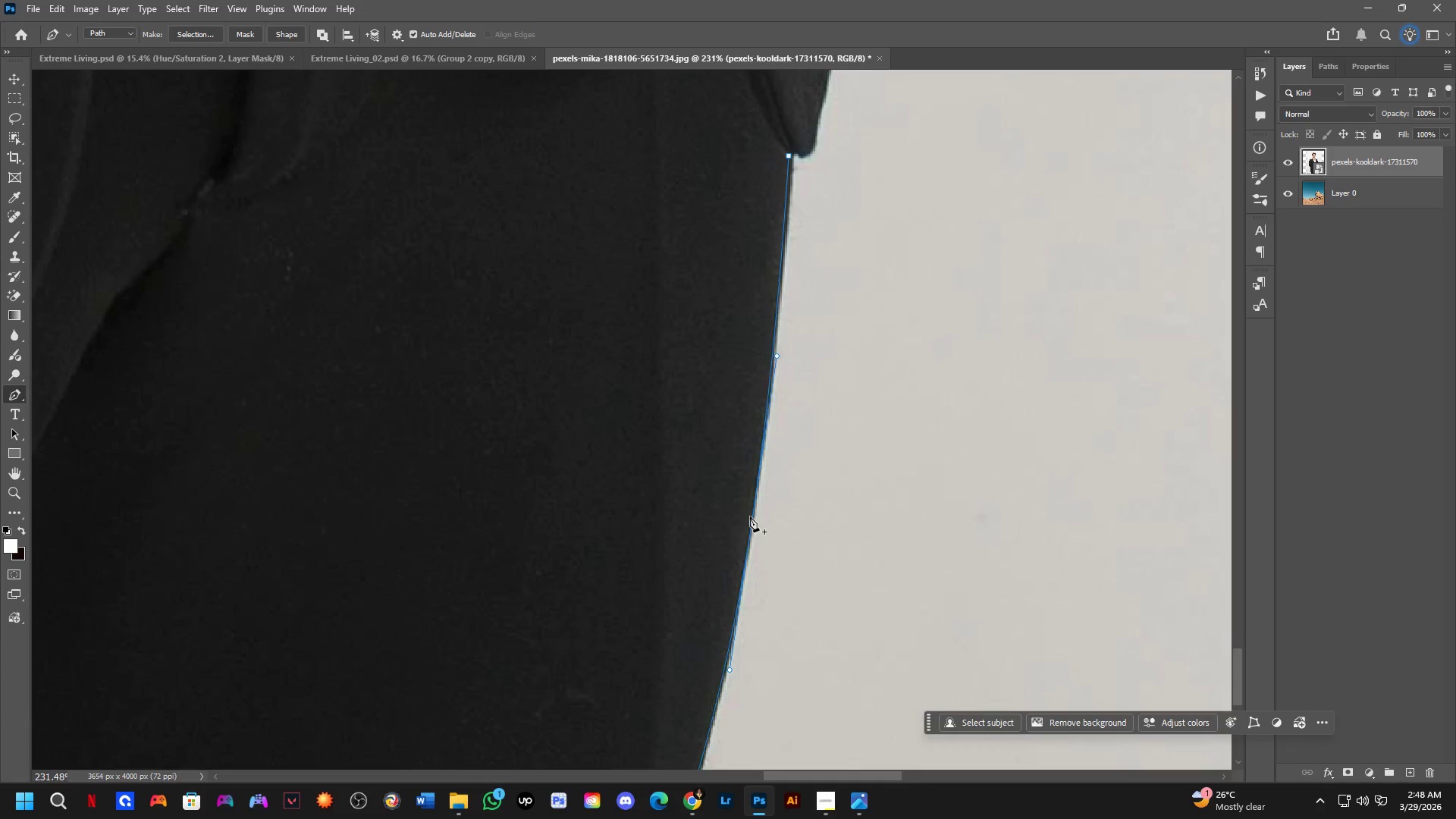 
hold_key(key=Space, duration=0.47)
 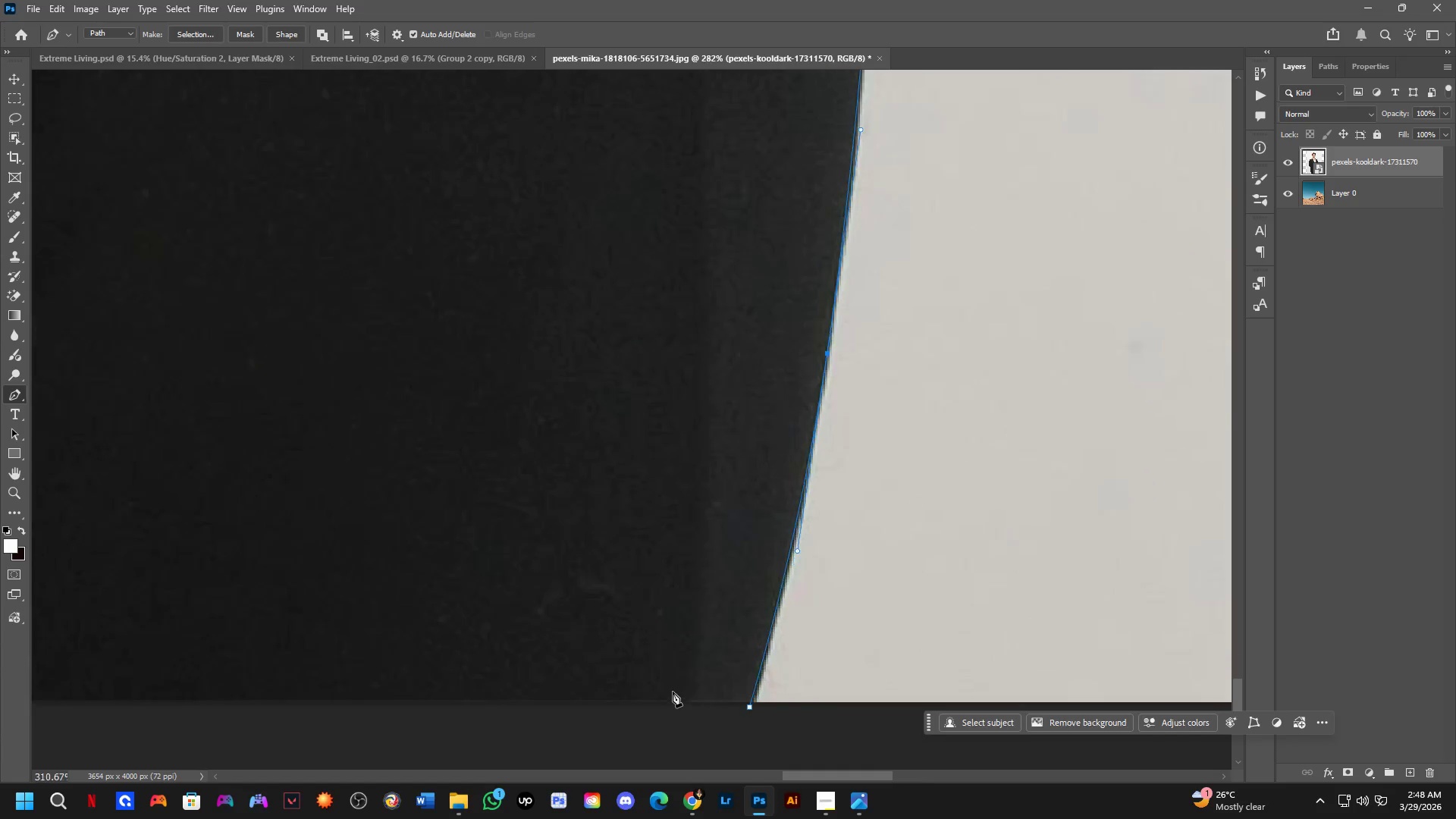 
left_click_drag(start_coordinate=[774, 582], to_coordinate=[779, 554])
 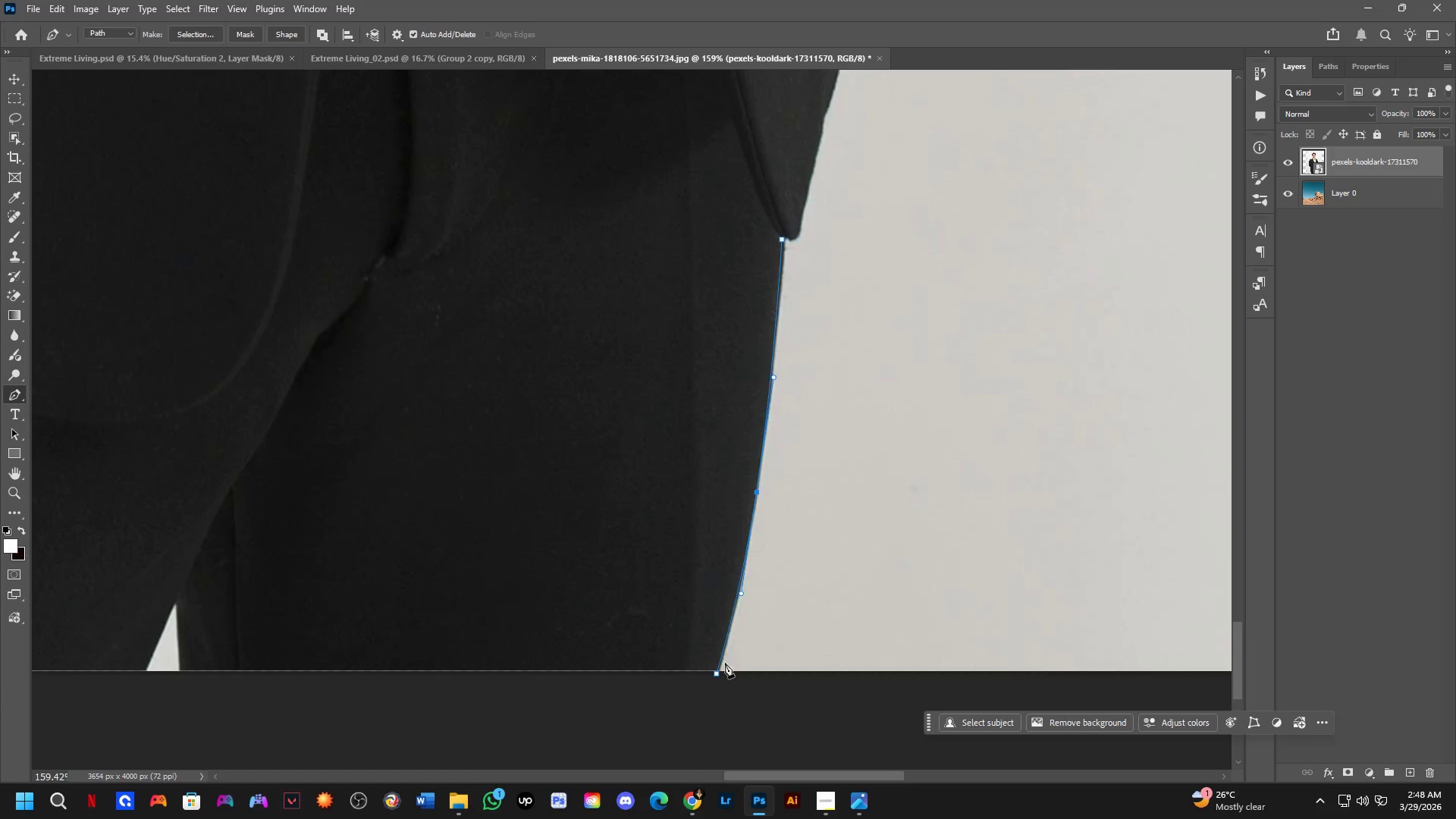 
scroll: coordinate [750, 516], scroll_direction: down, amount: 4.0
 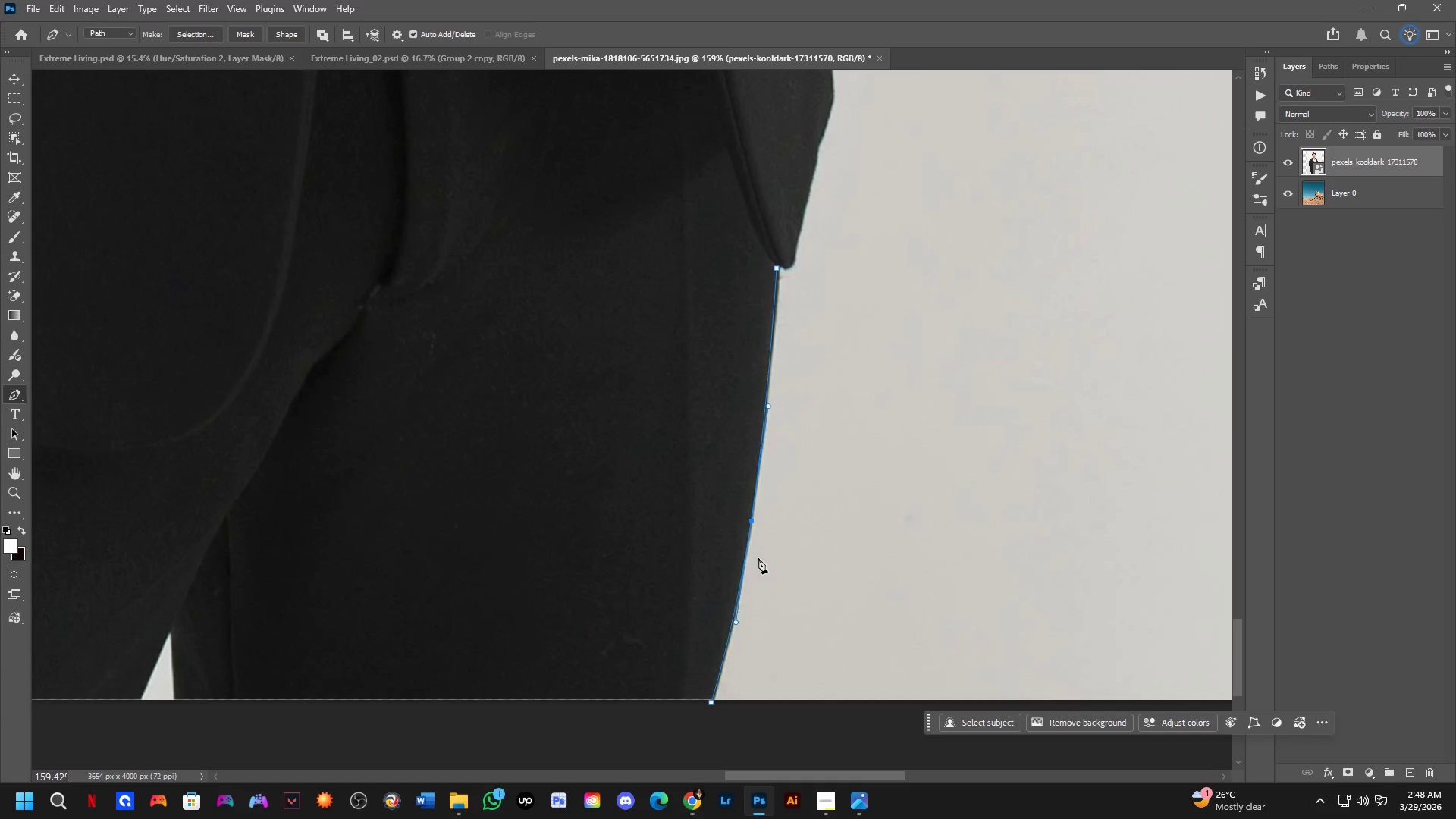 
scroll: coordinate [673, 692], scroll_direction: up, amount: 7.0
 